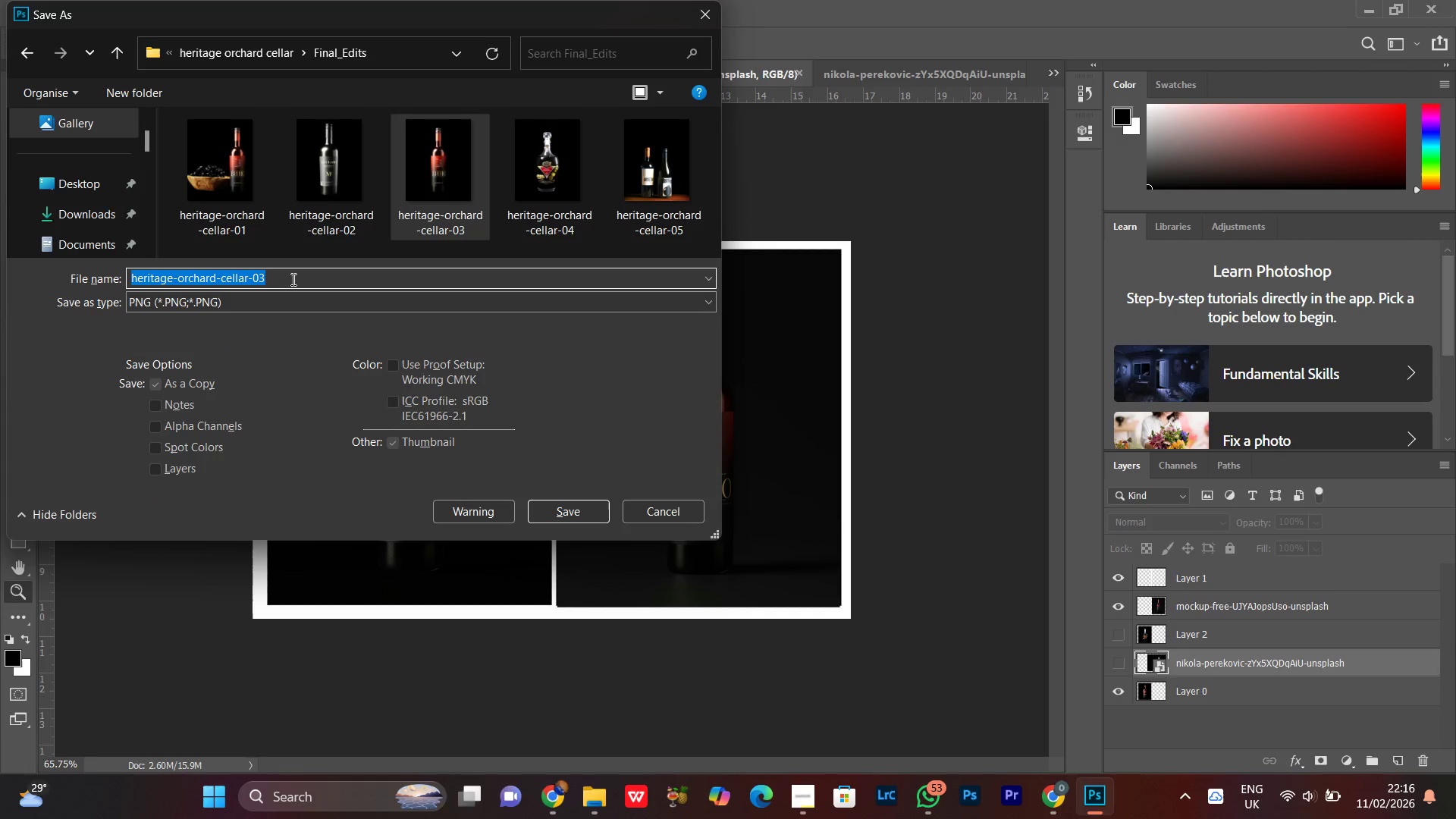 
key(Control+C)
 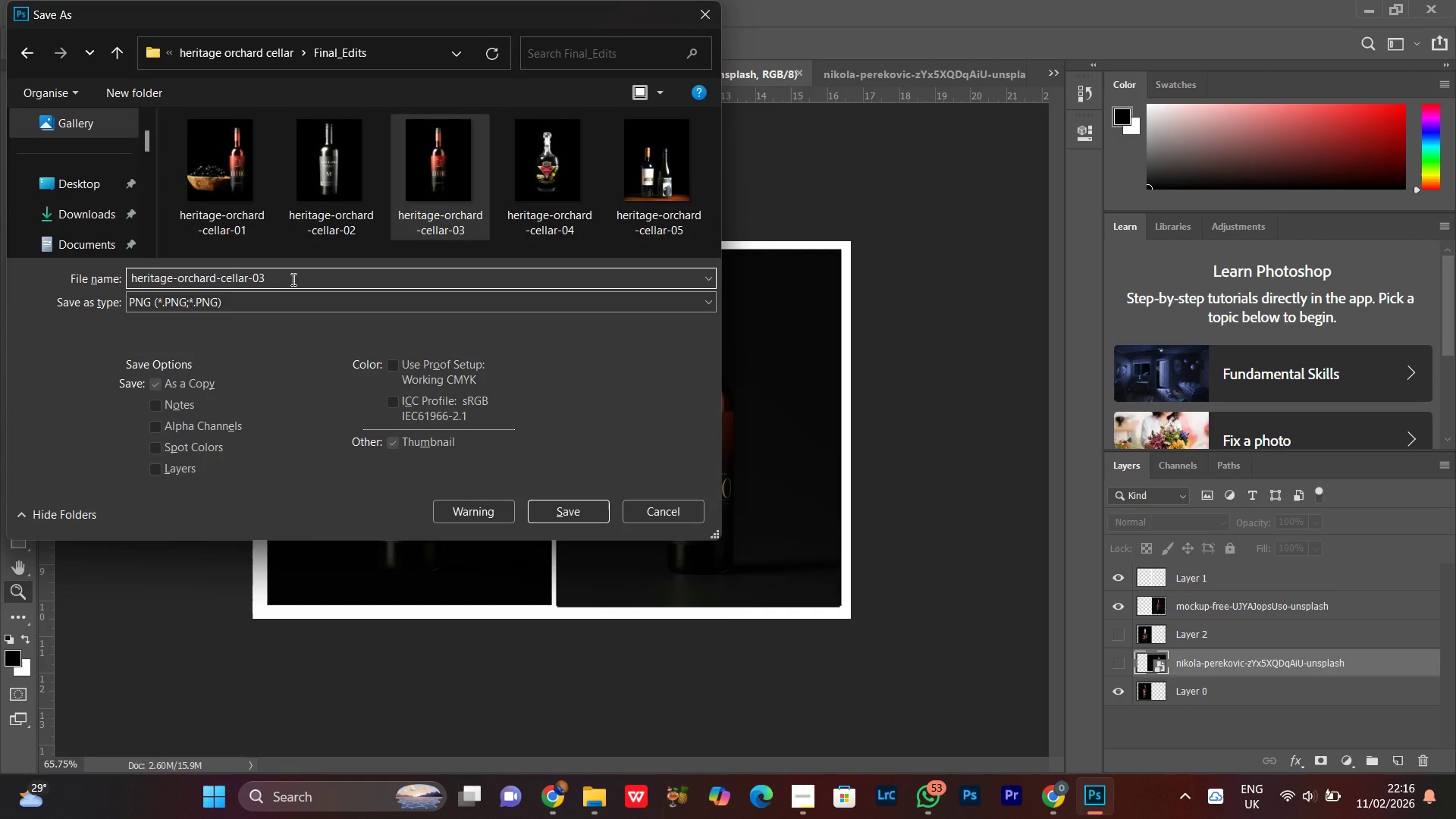 
left_click([292, 279])
 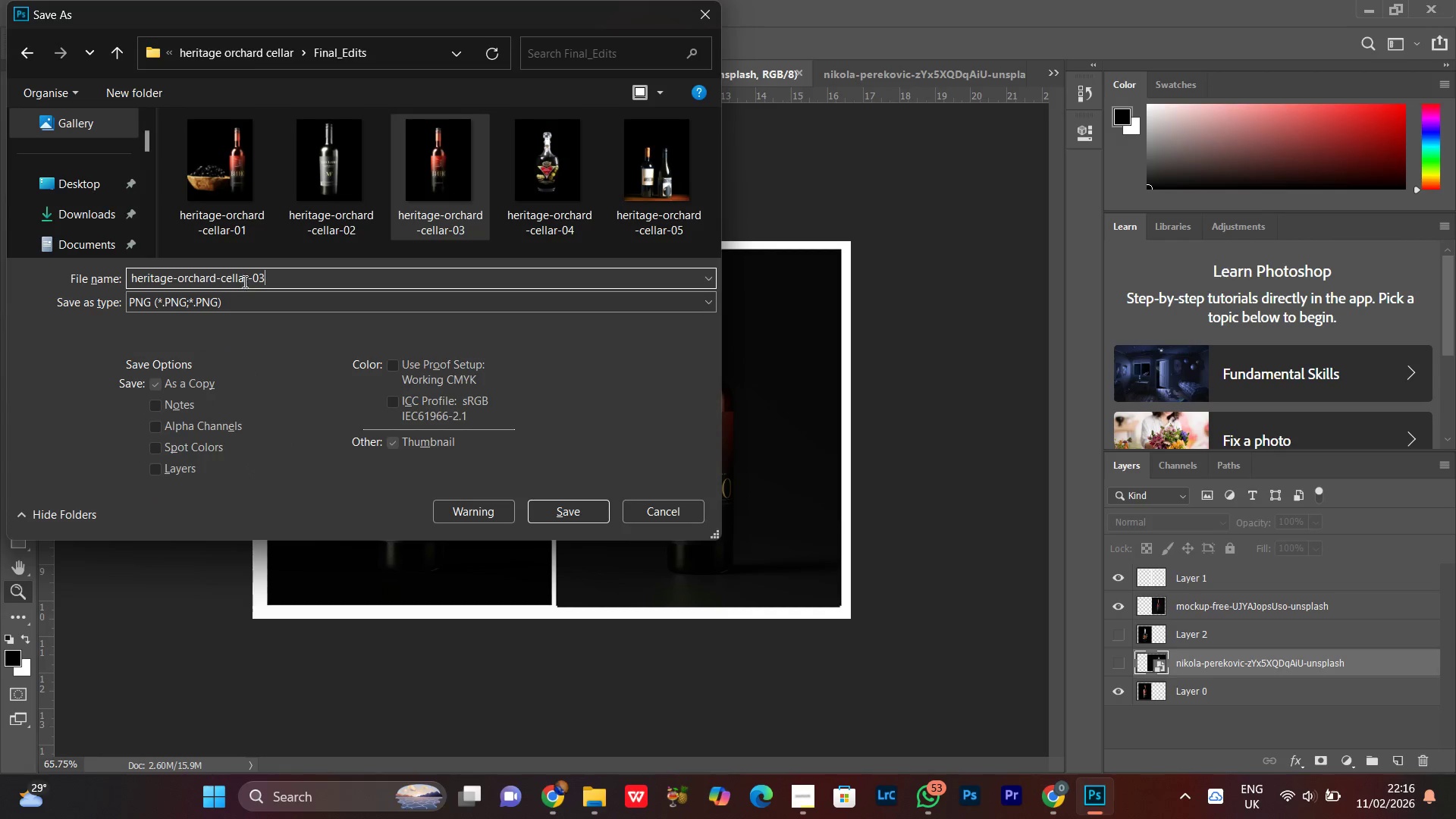 
left_click([246, 273])
 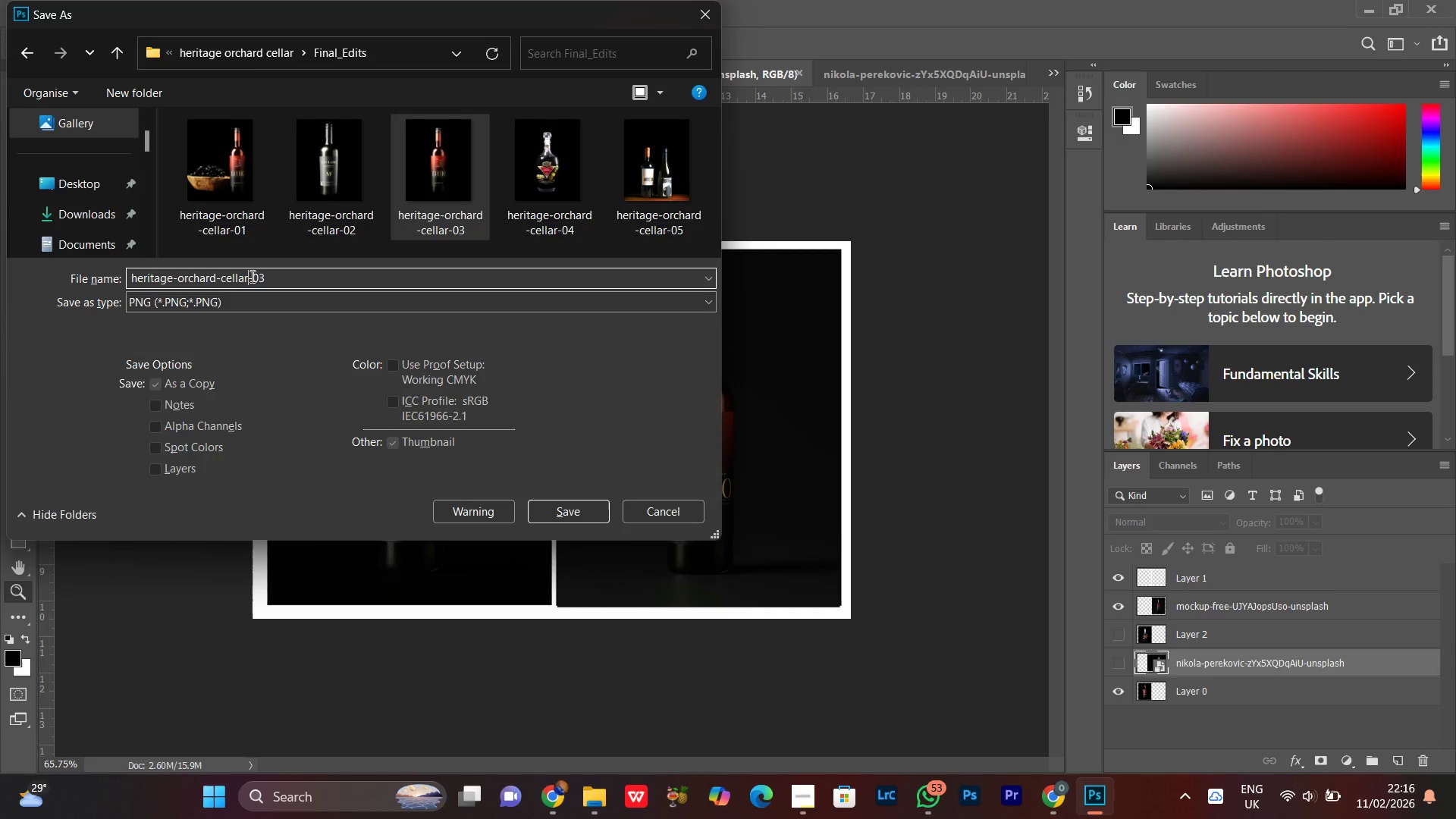 
key(Control+A)
 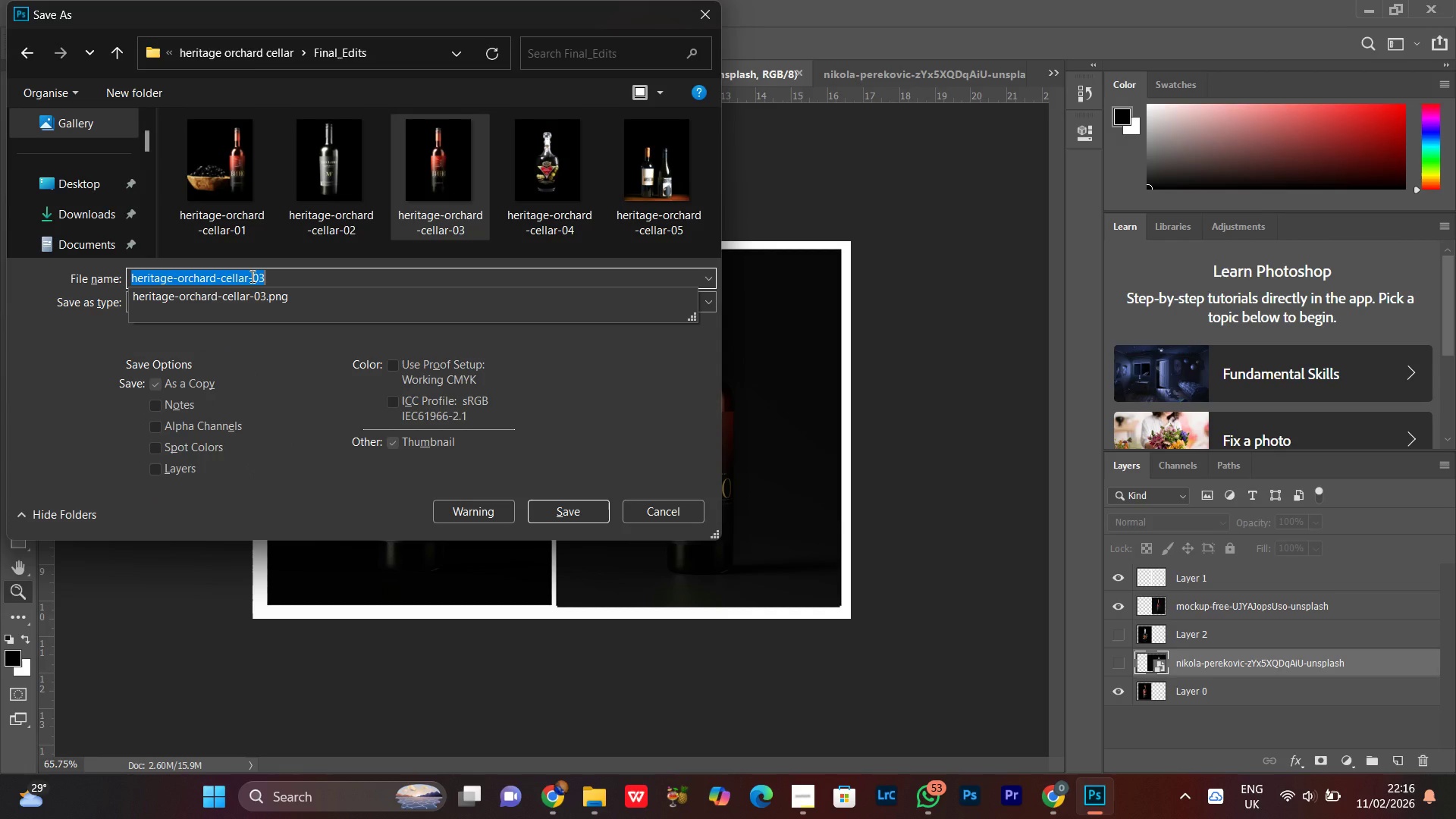 
key(Control+C)
 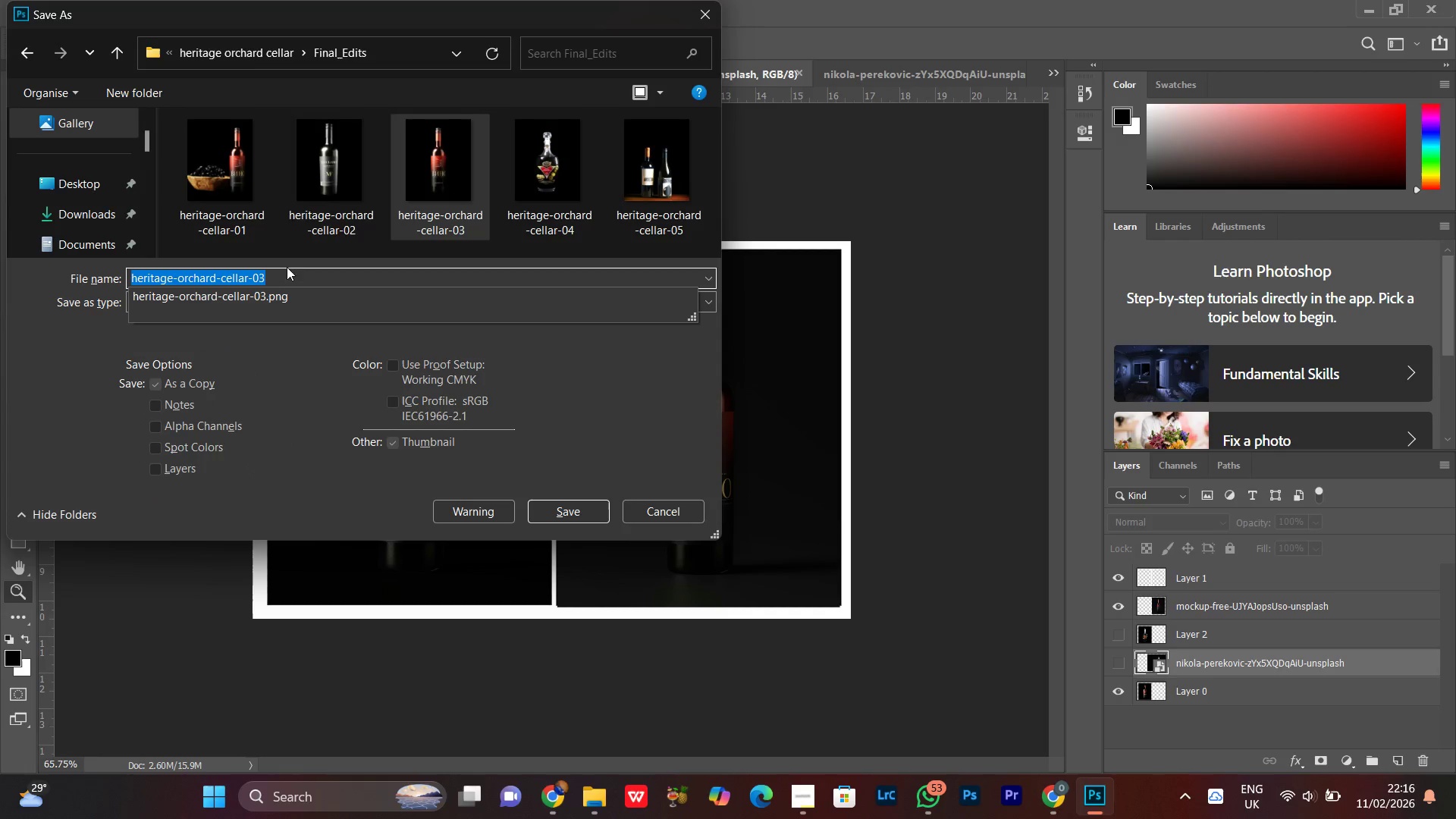 
key(Control+C)
 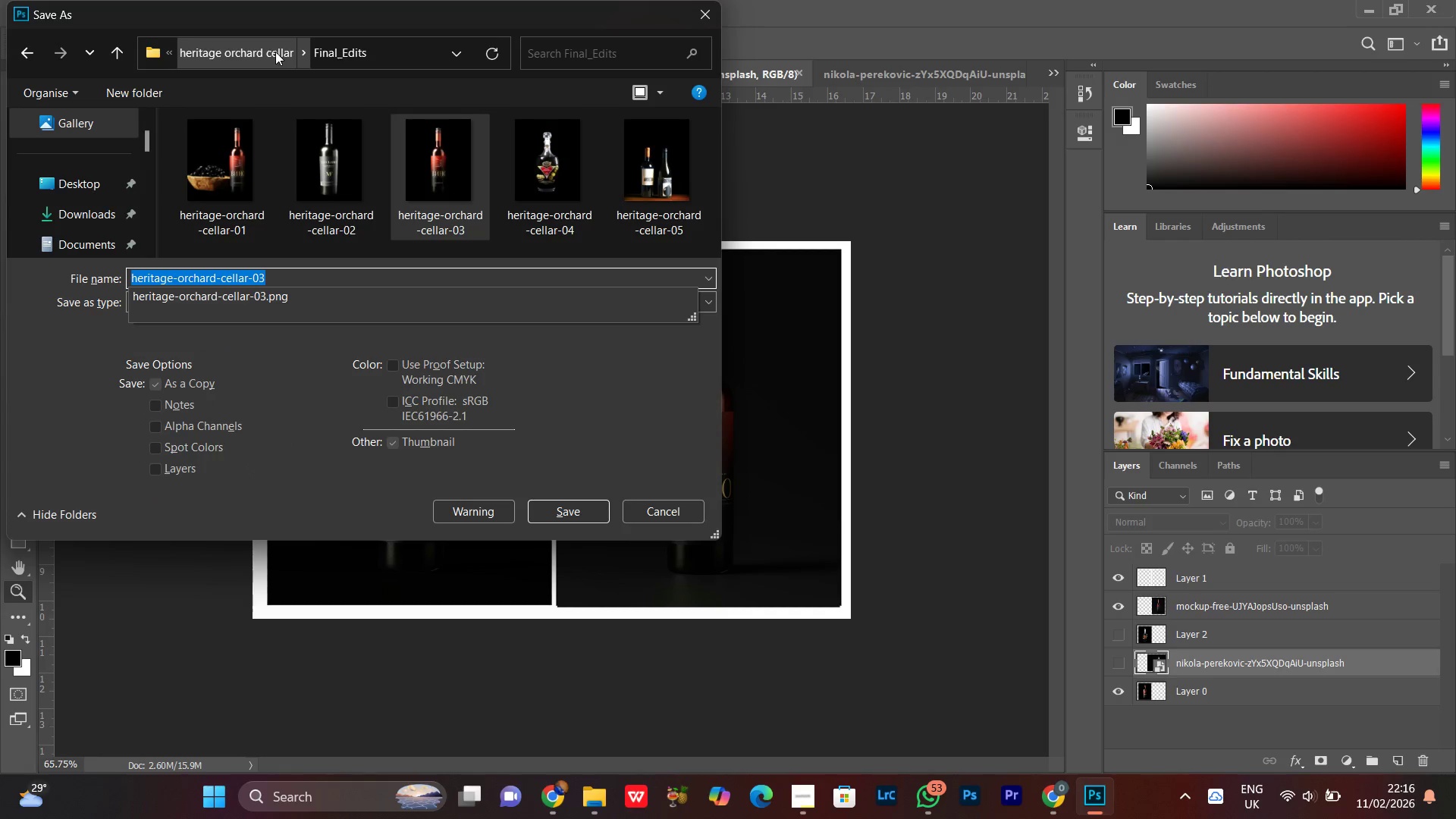 
left_click([275, 52])
 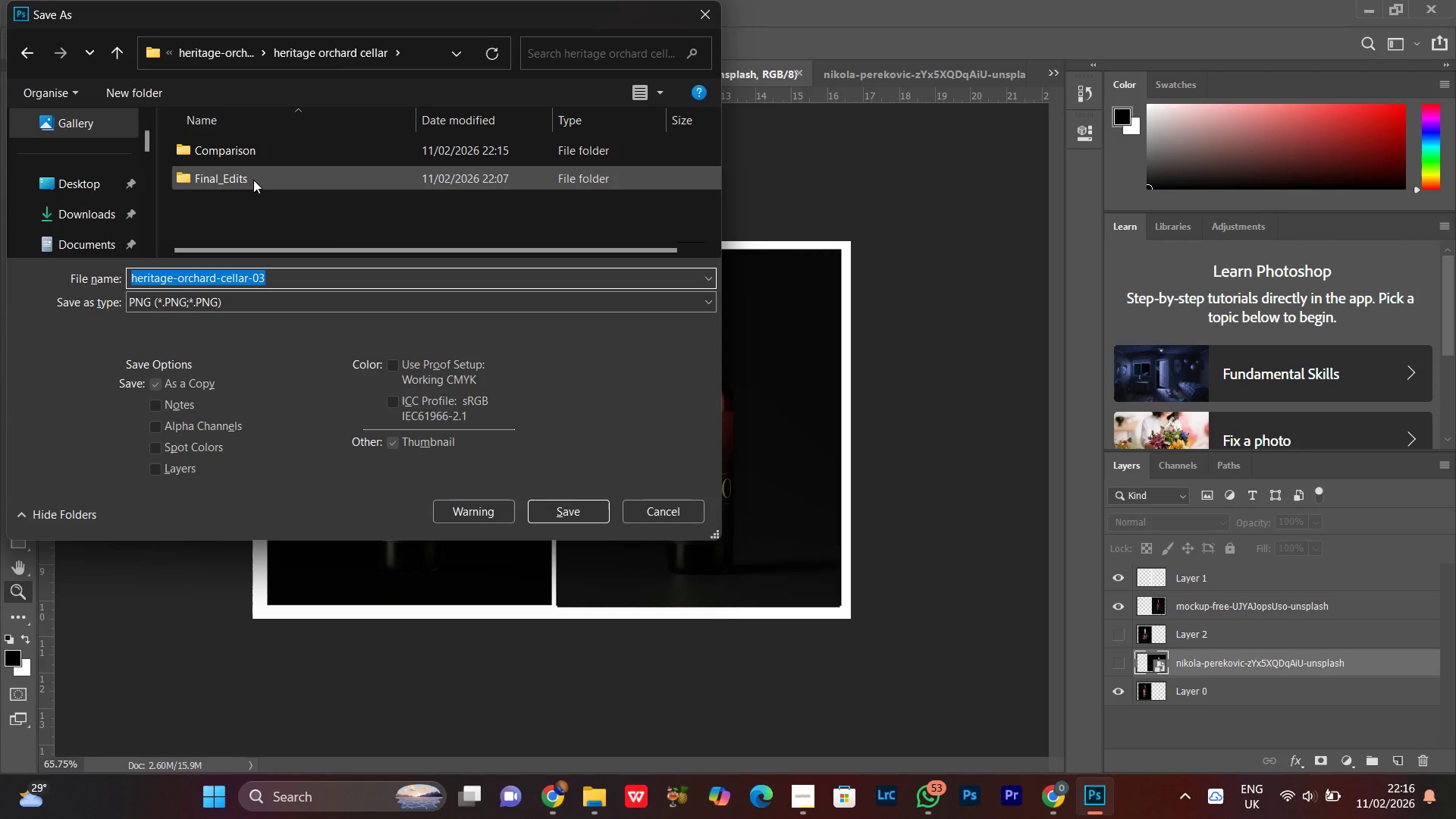 
double_click([253, 156])
 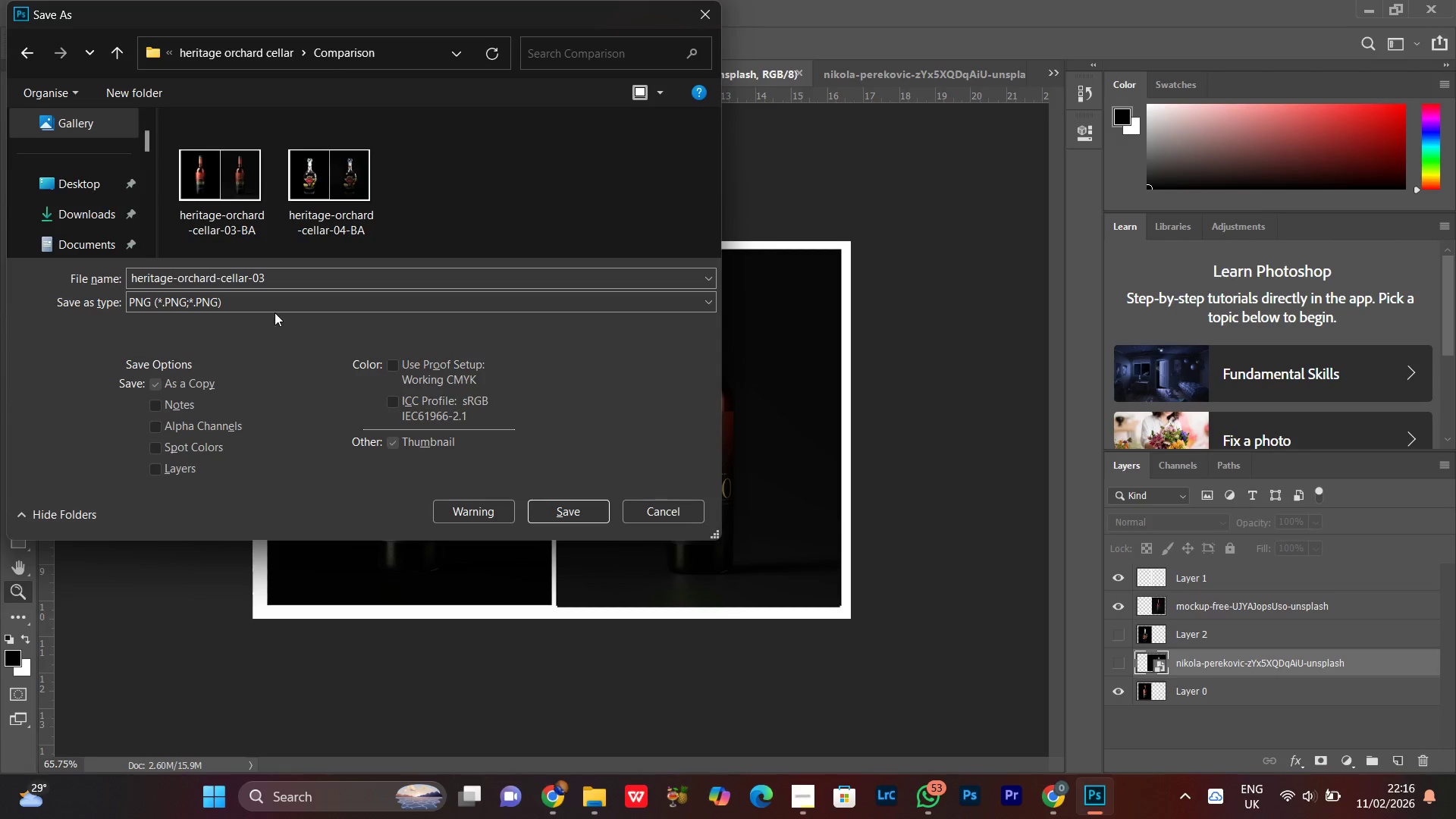 
left_click([271, 308])
 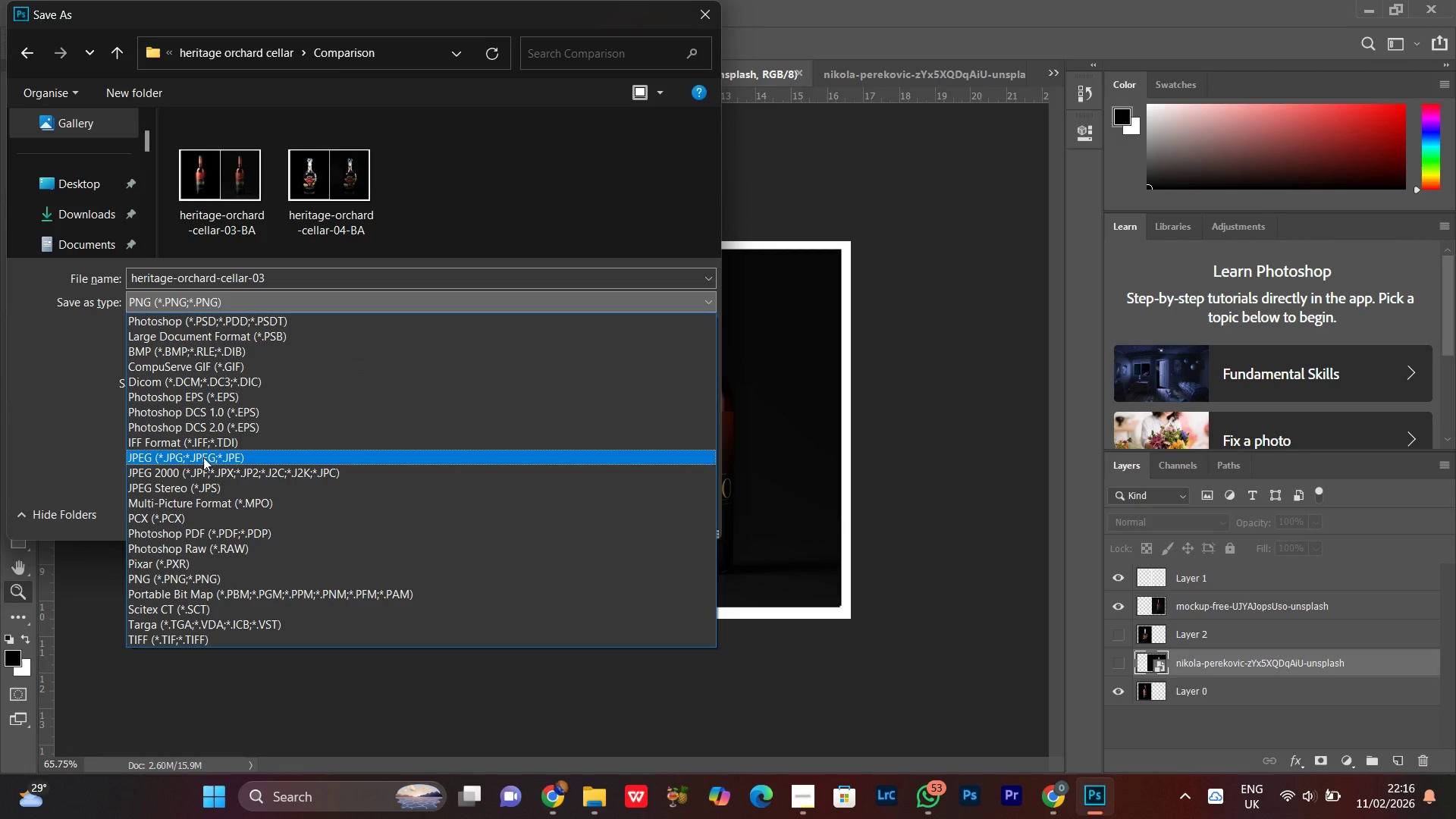 
left_click([202, 459])
 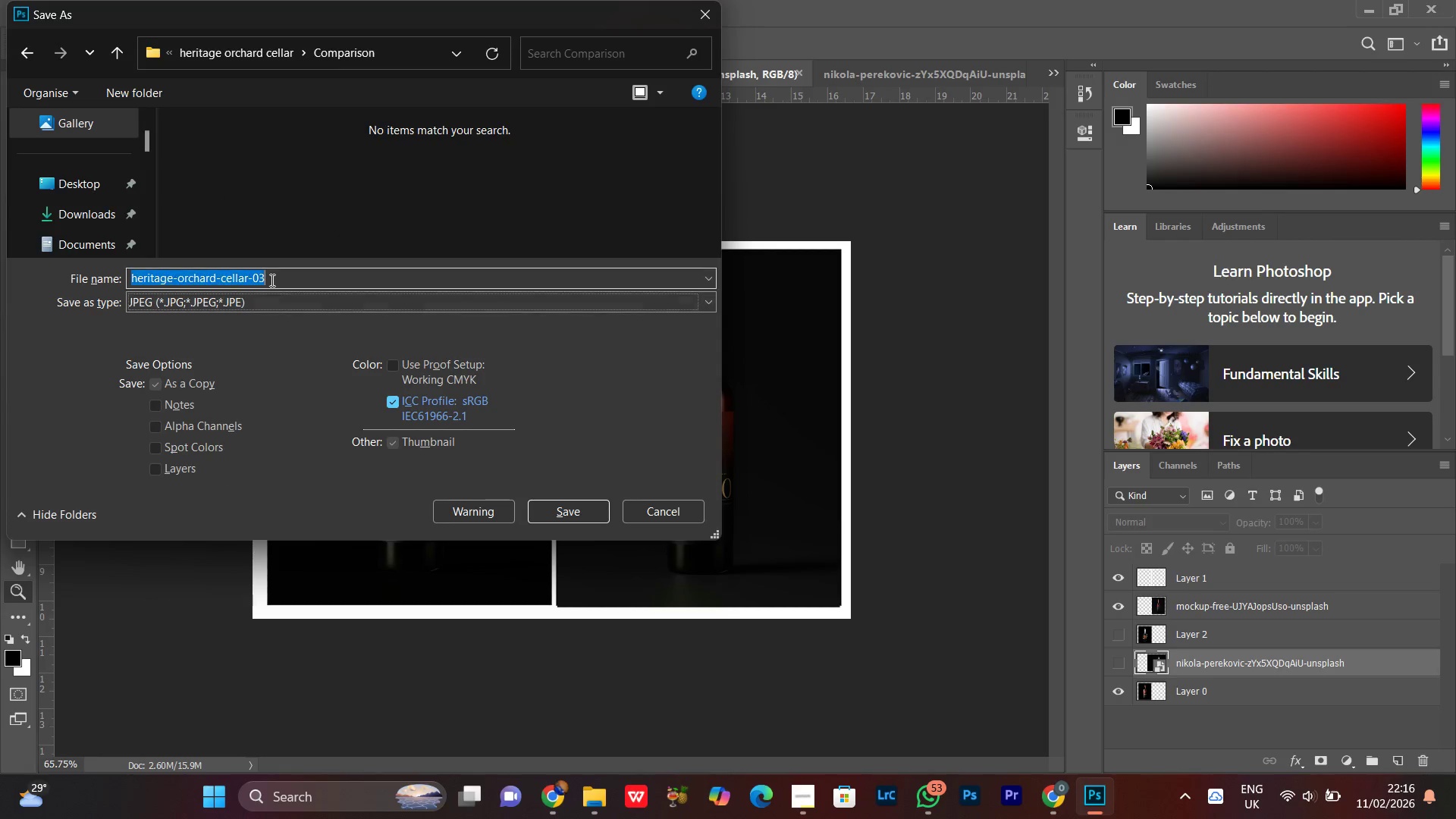 
double_click([271, 280])
 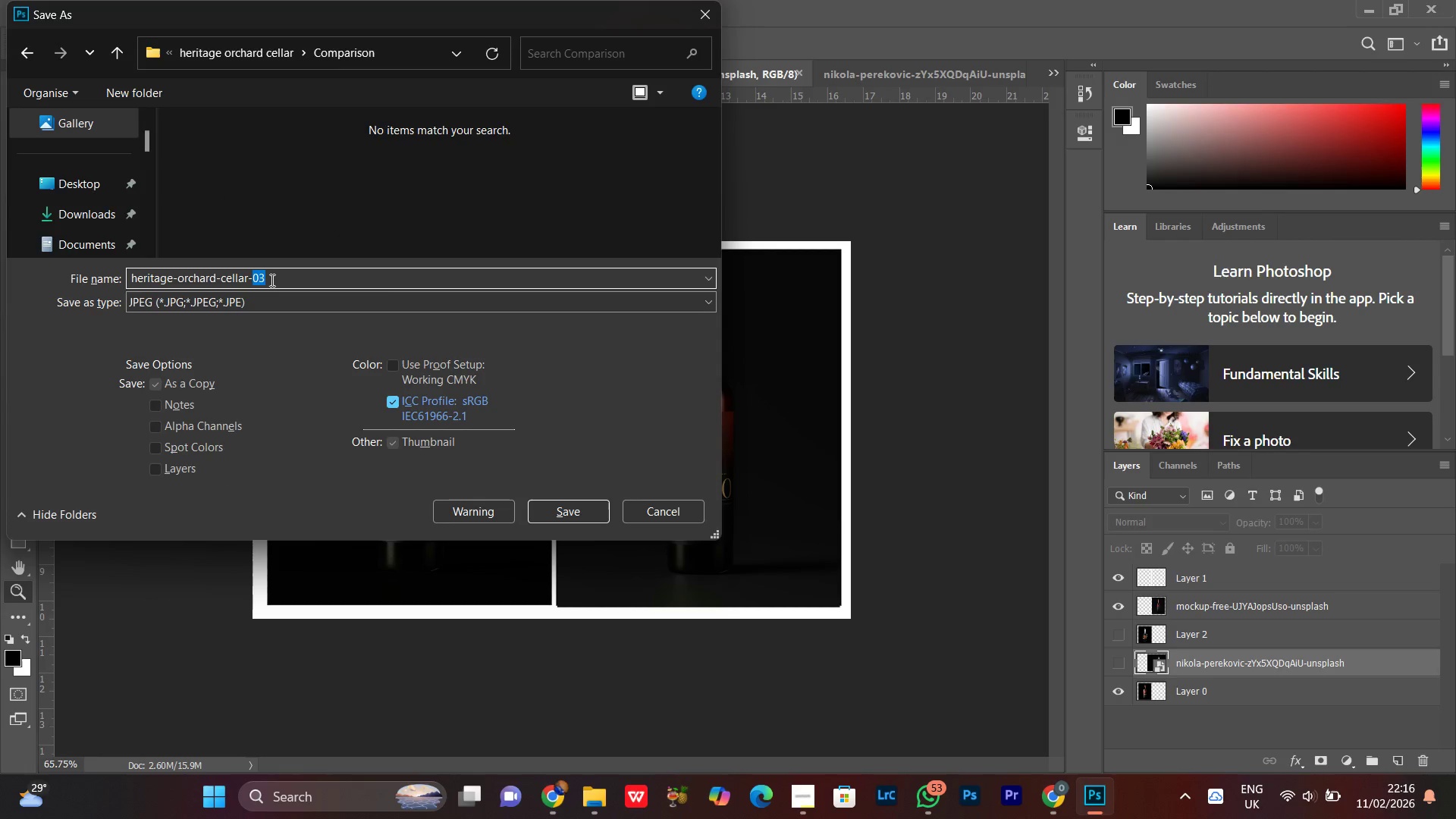 
left_click([271, 280])
 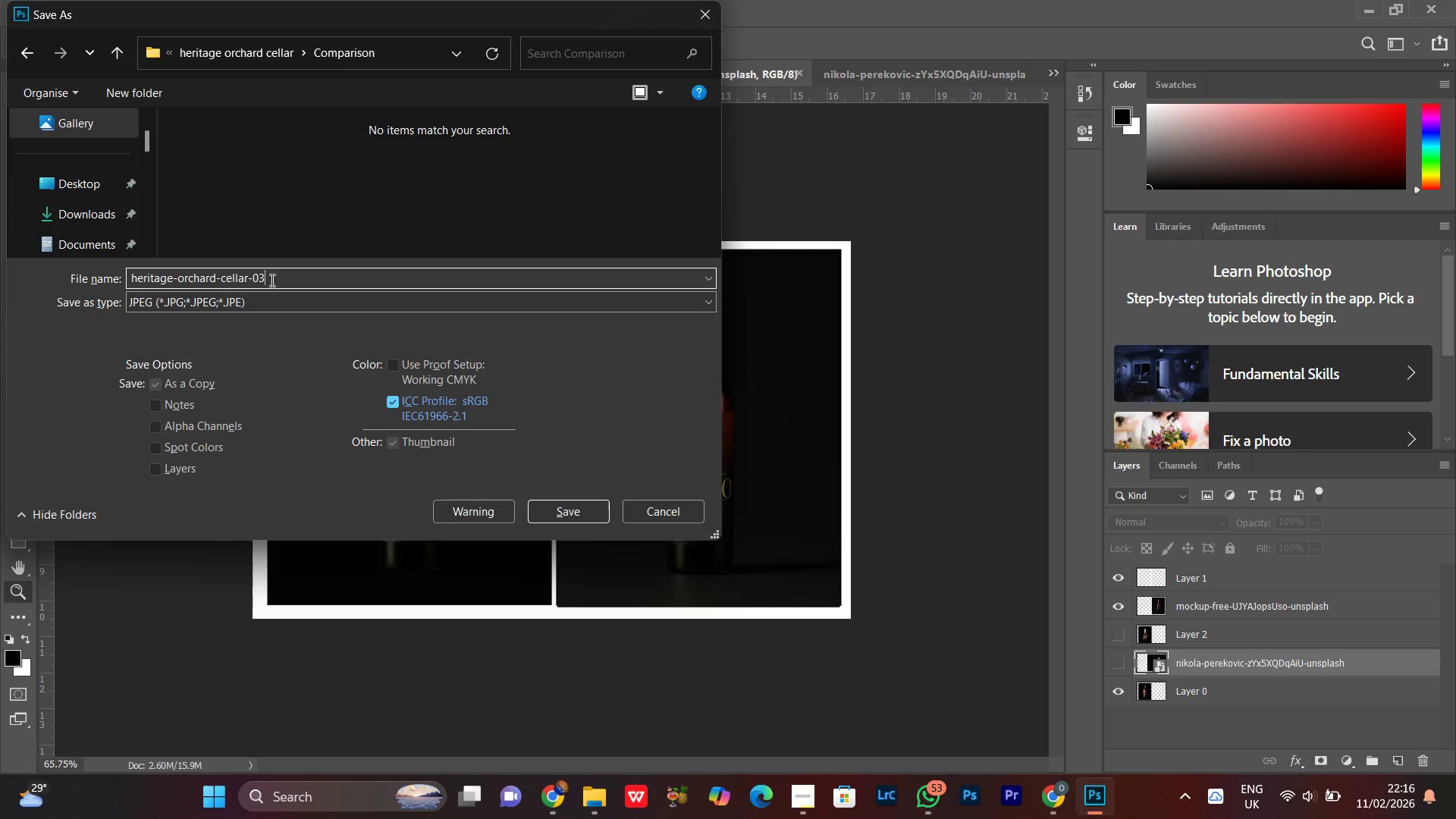 
type(-BA)
 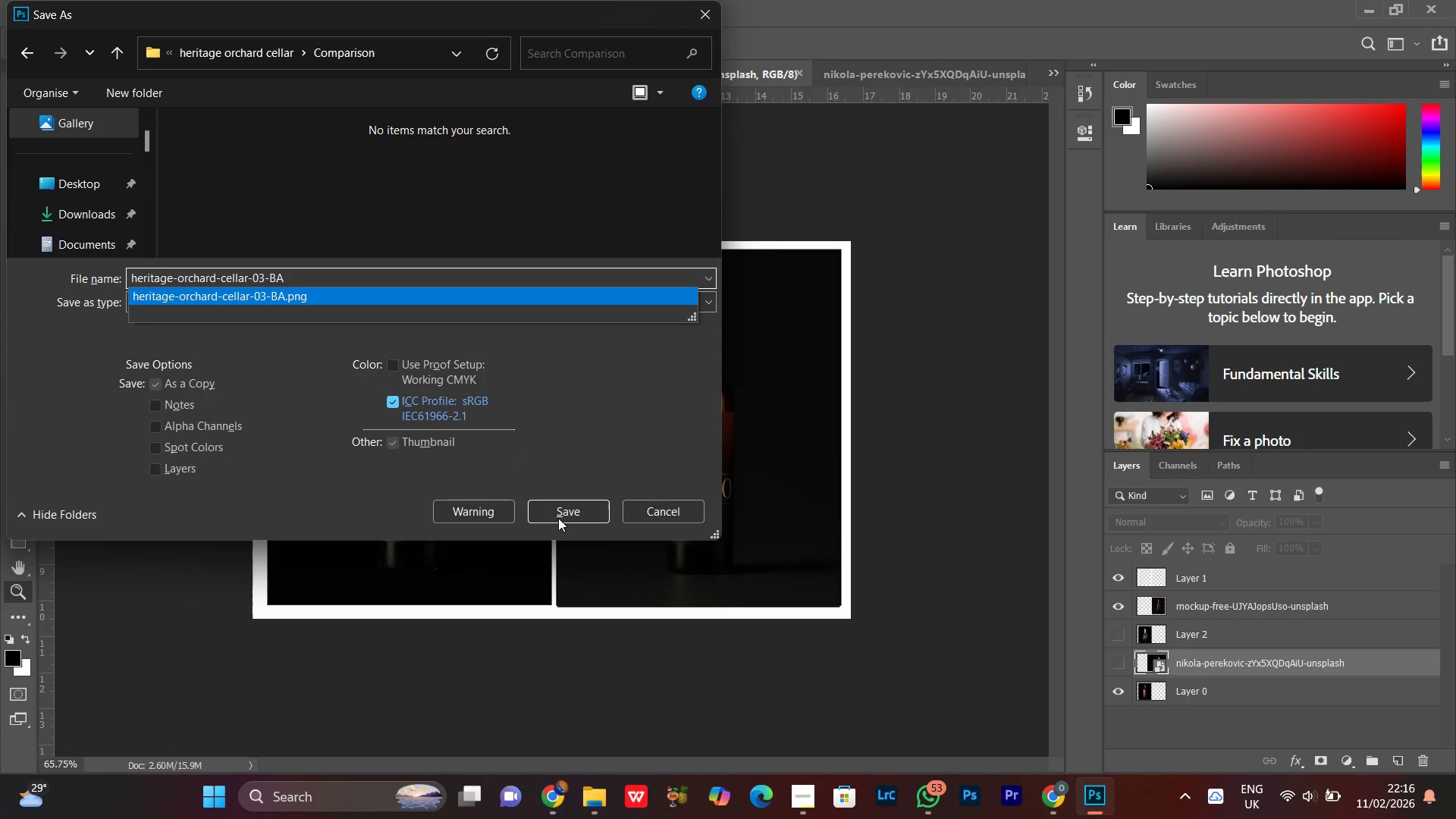 
left_click([570, 516])
 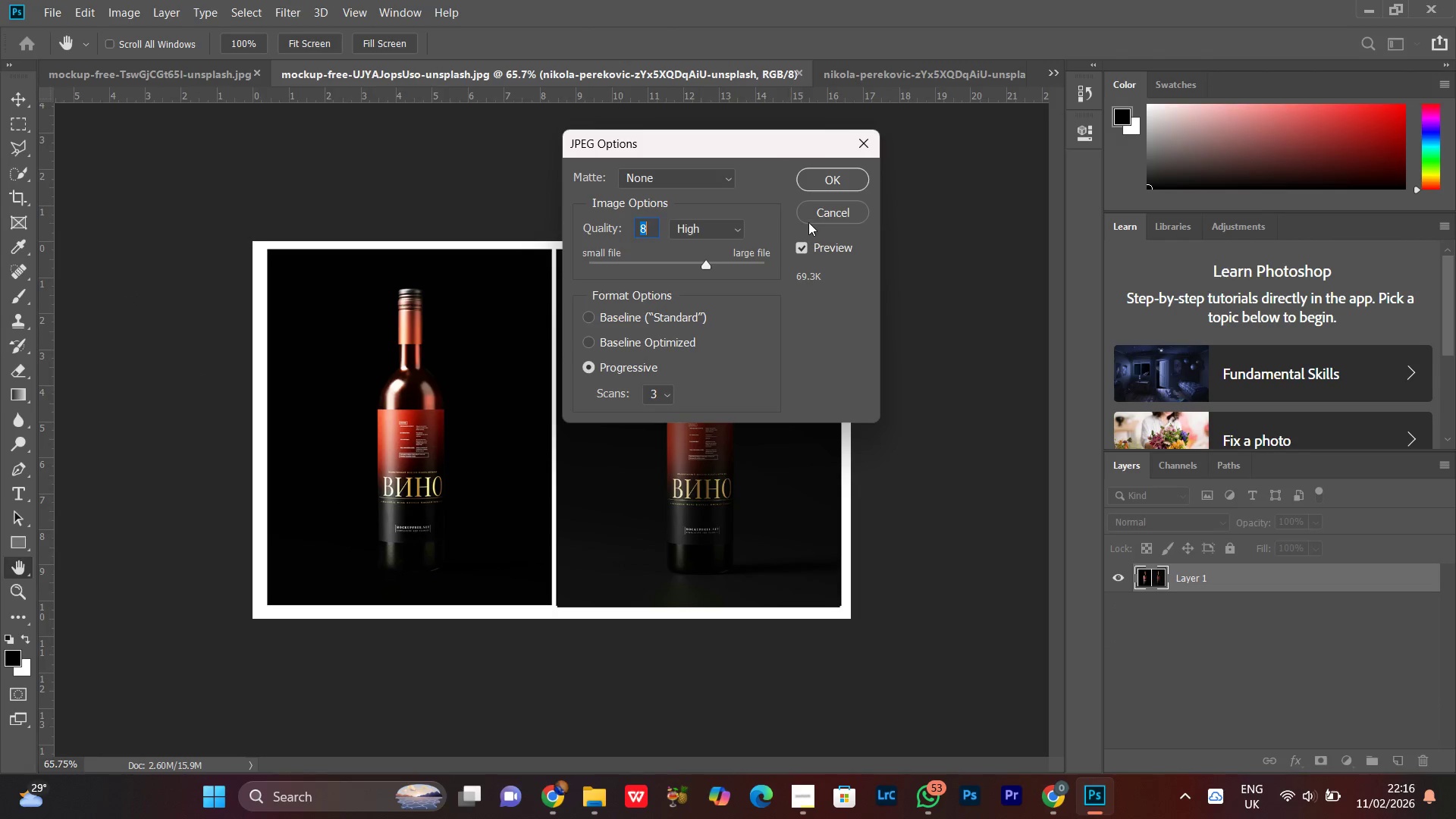 
left_click([825, 184])
 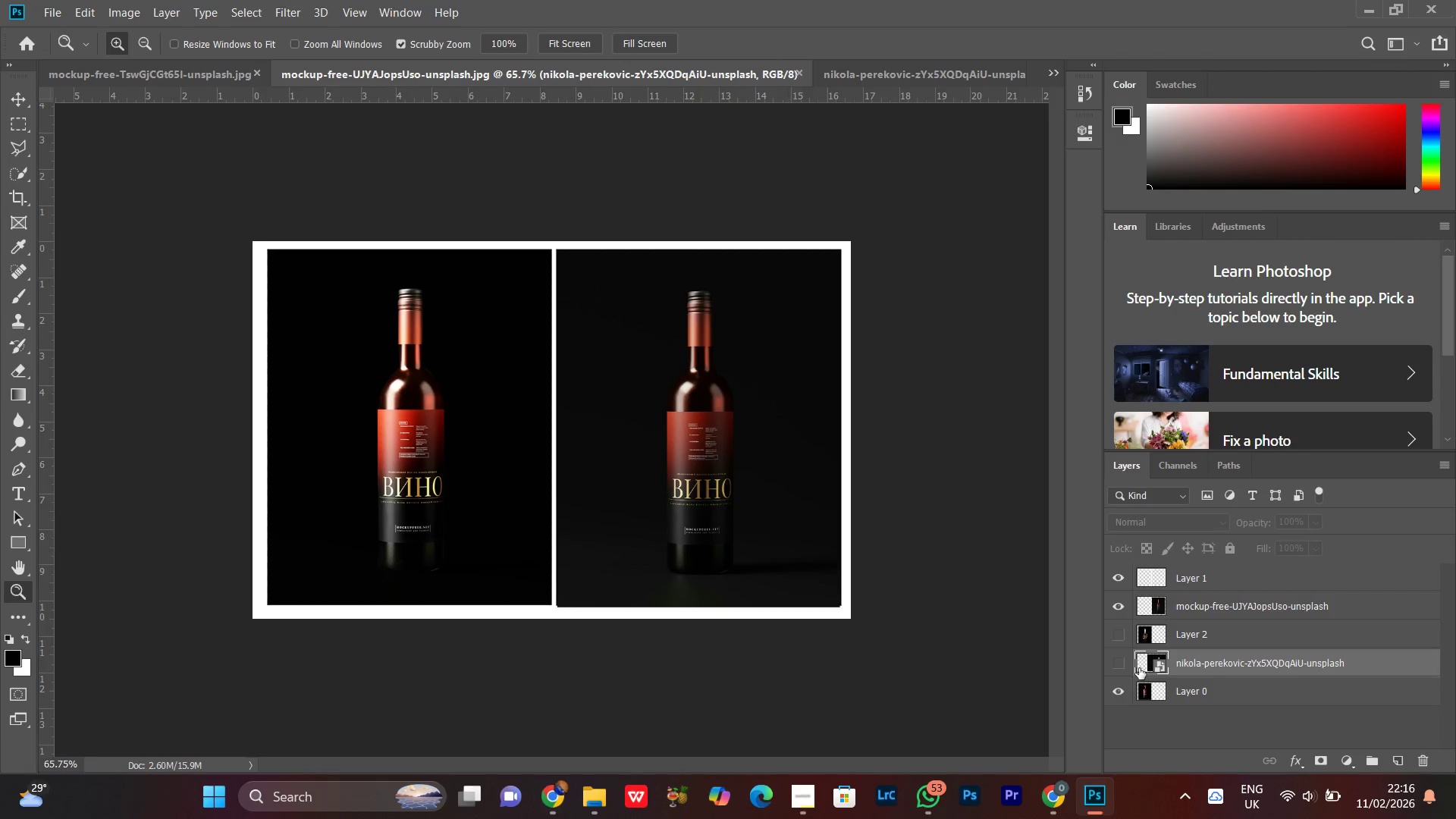 
left_click([1115, 693])
 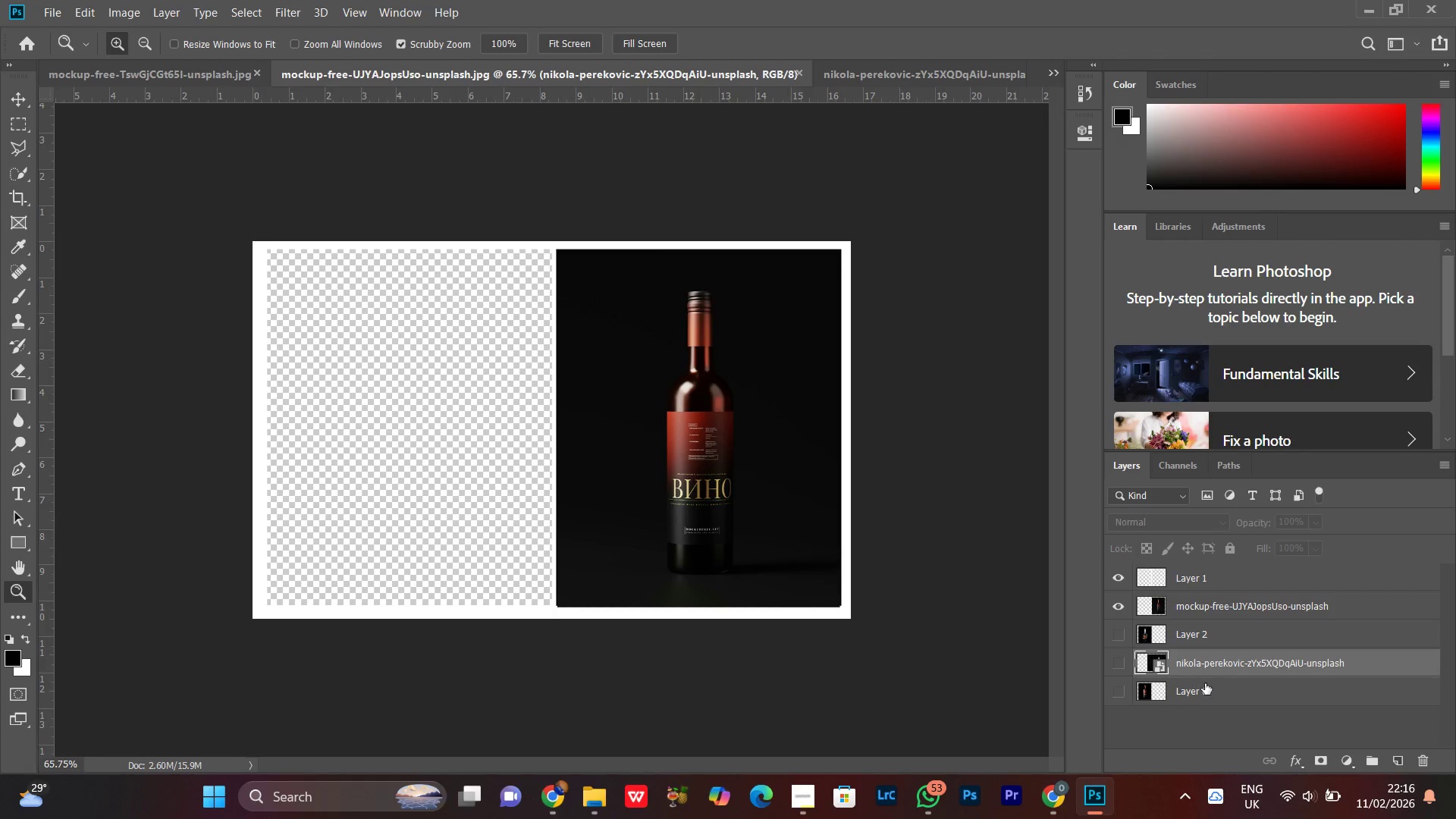 
left_click([1205, 694])
 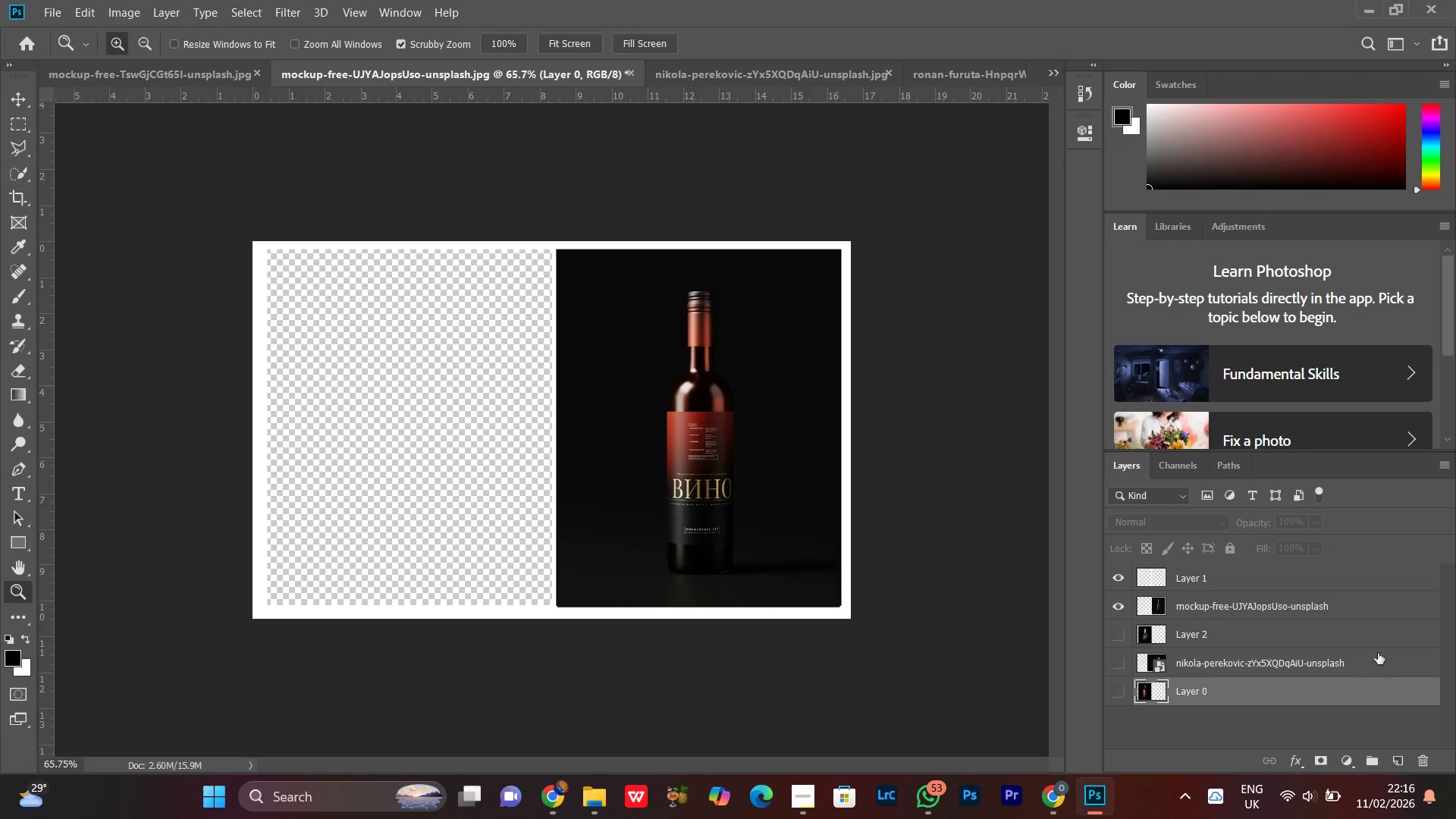 
left_click([1207, 598])
 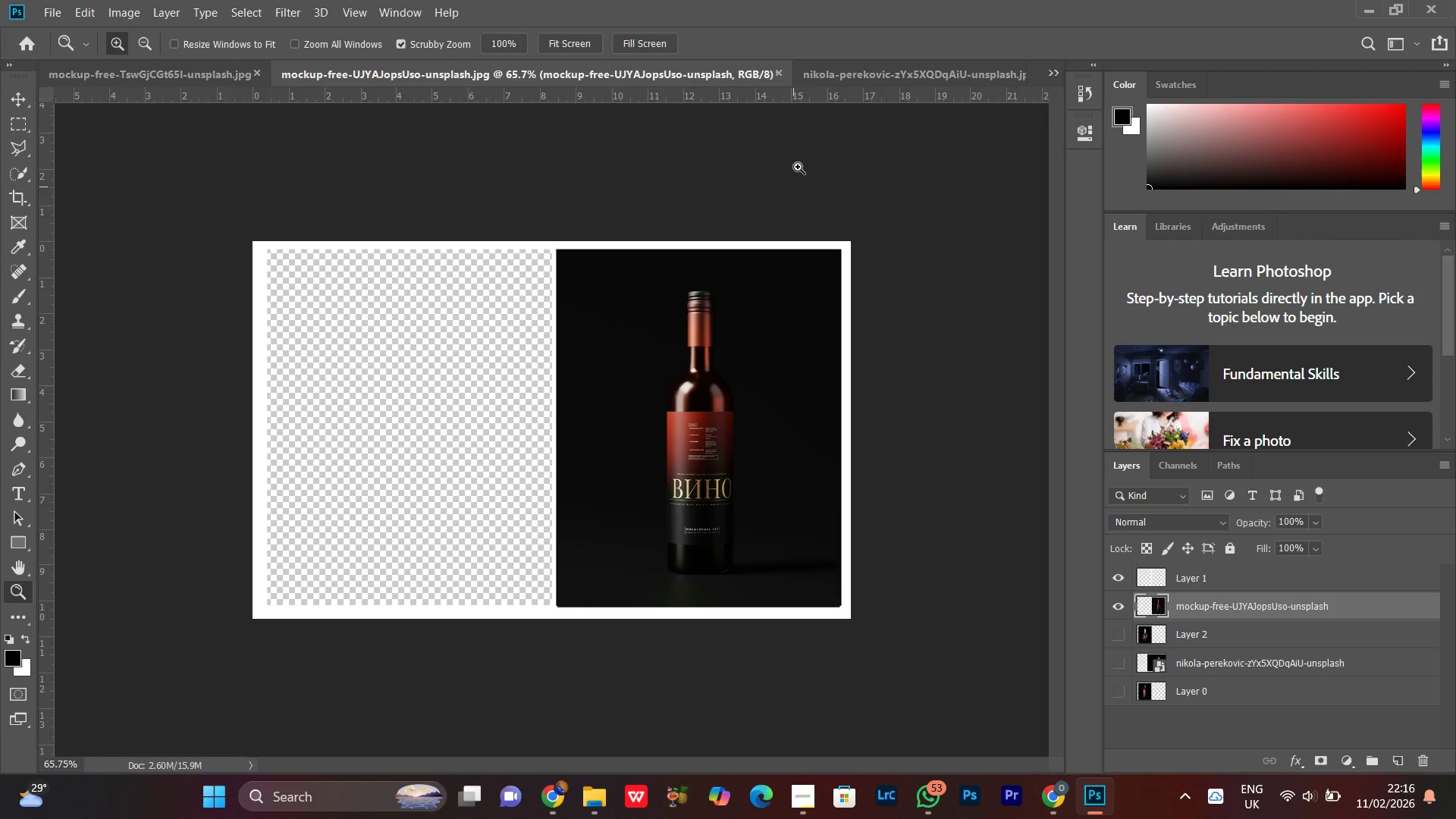 
left_click([865, 71])
 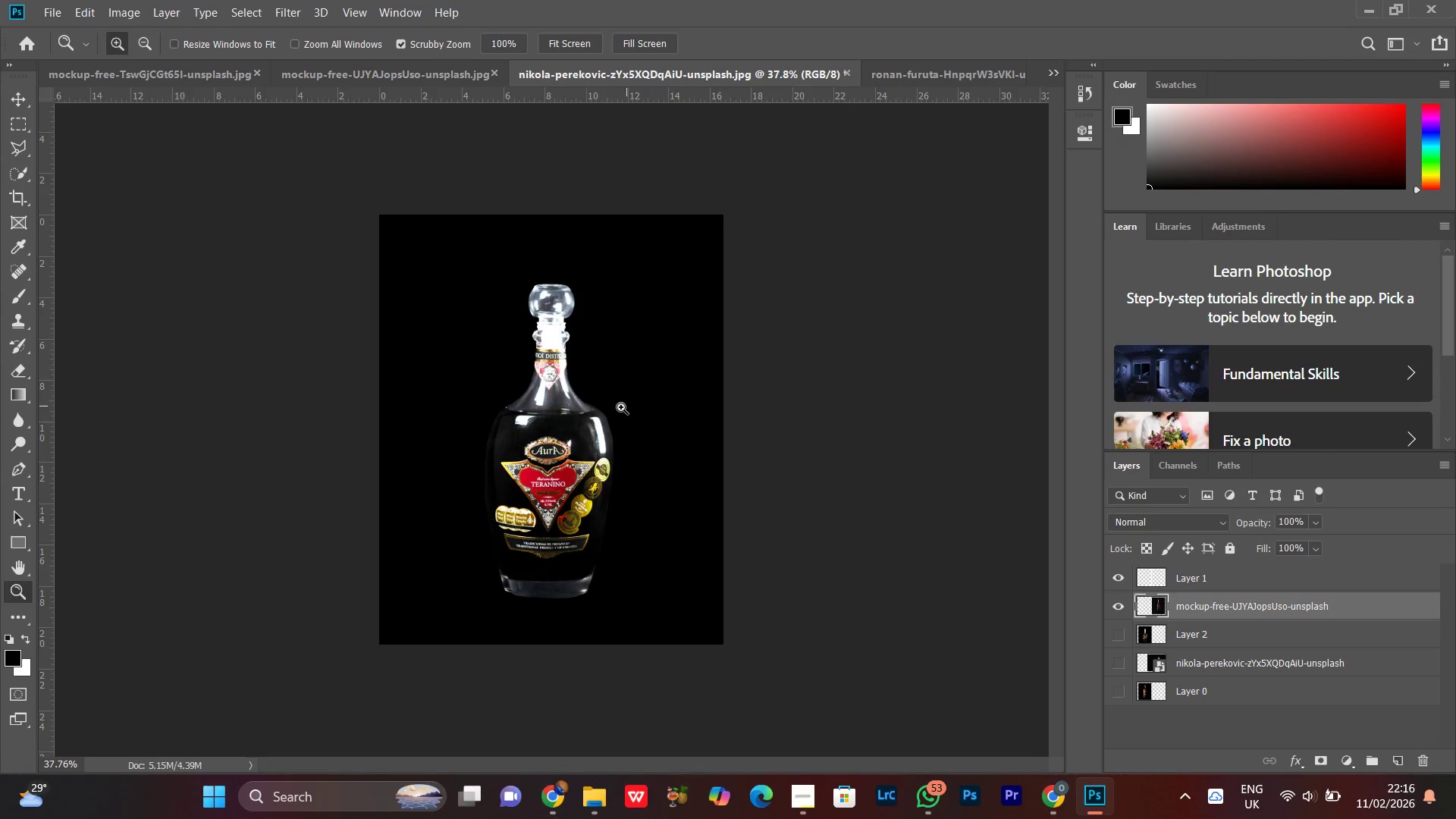 
left_click([620, 408])
 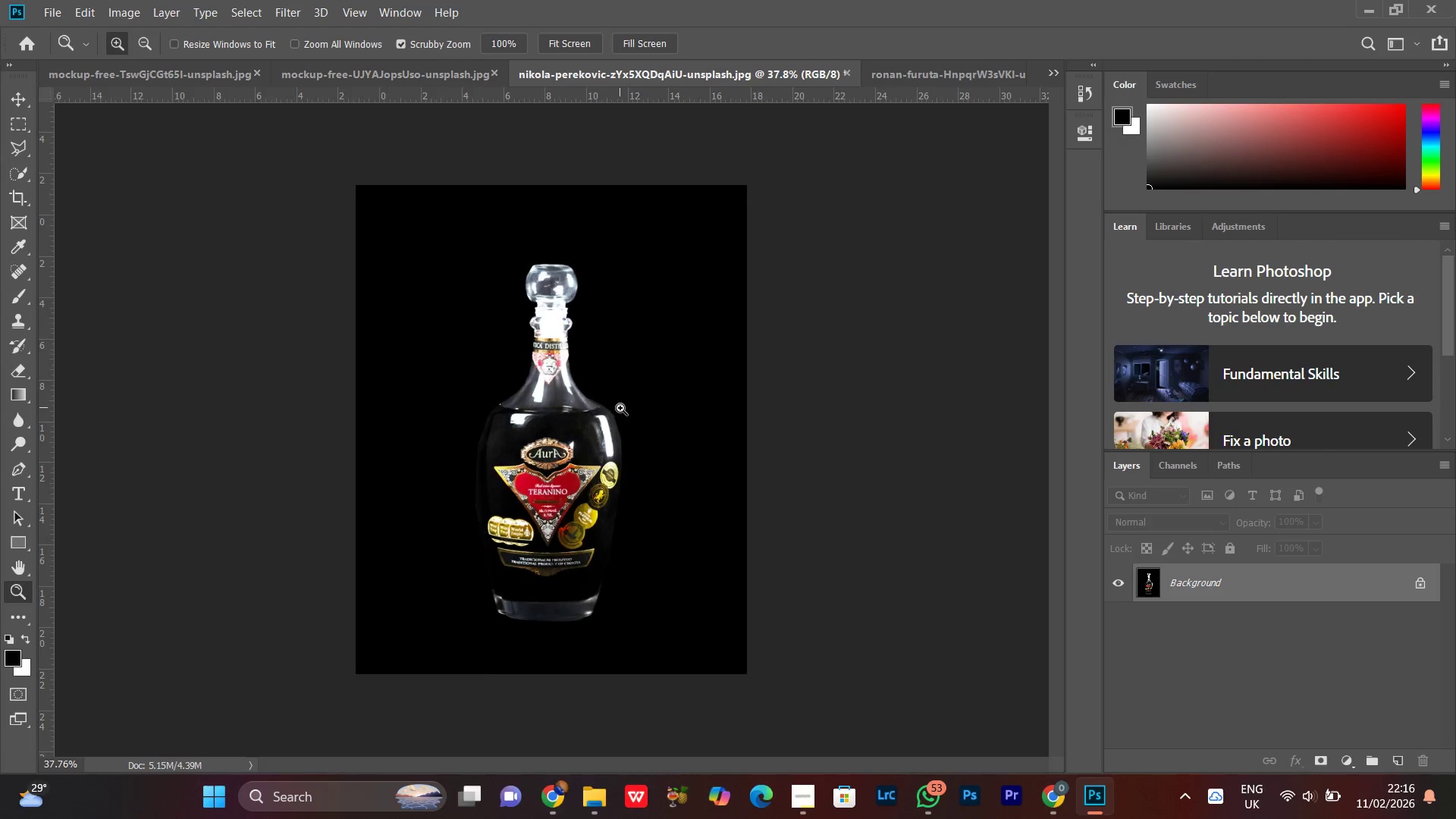 
key(Control+W)
 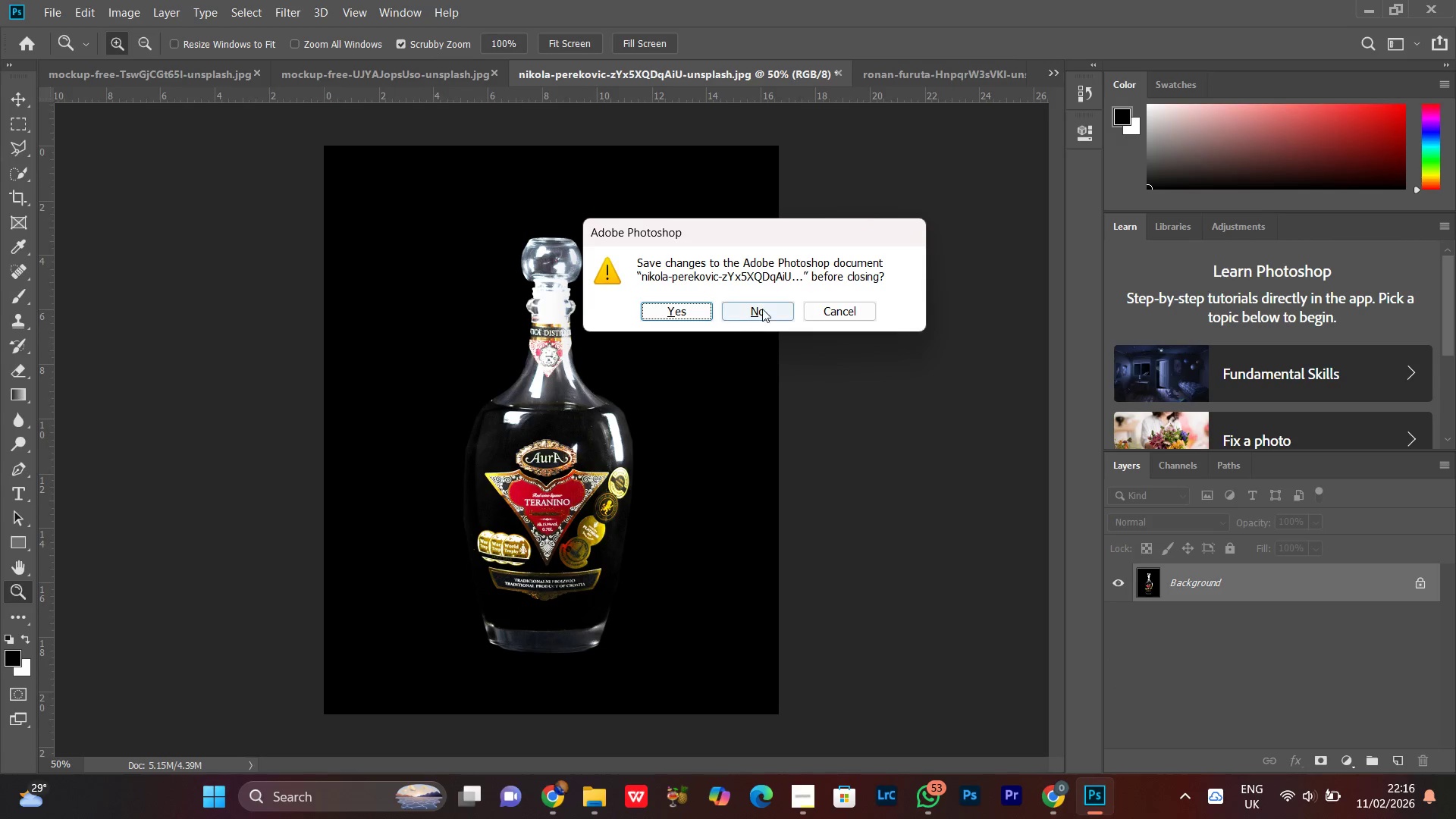 
left_click([764, 308])
 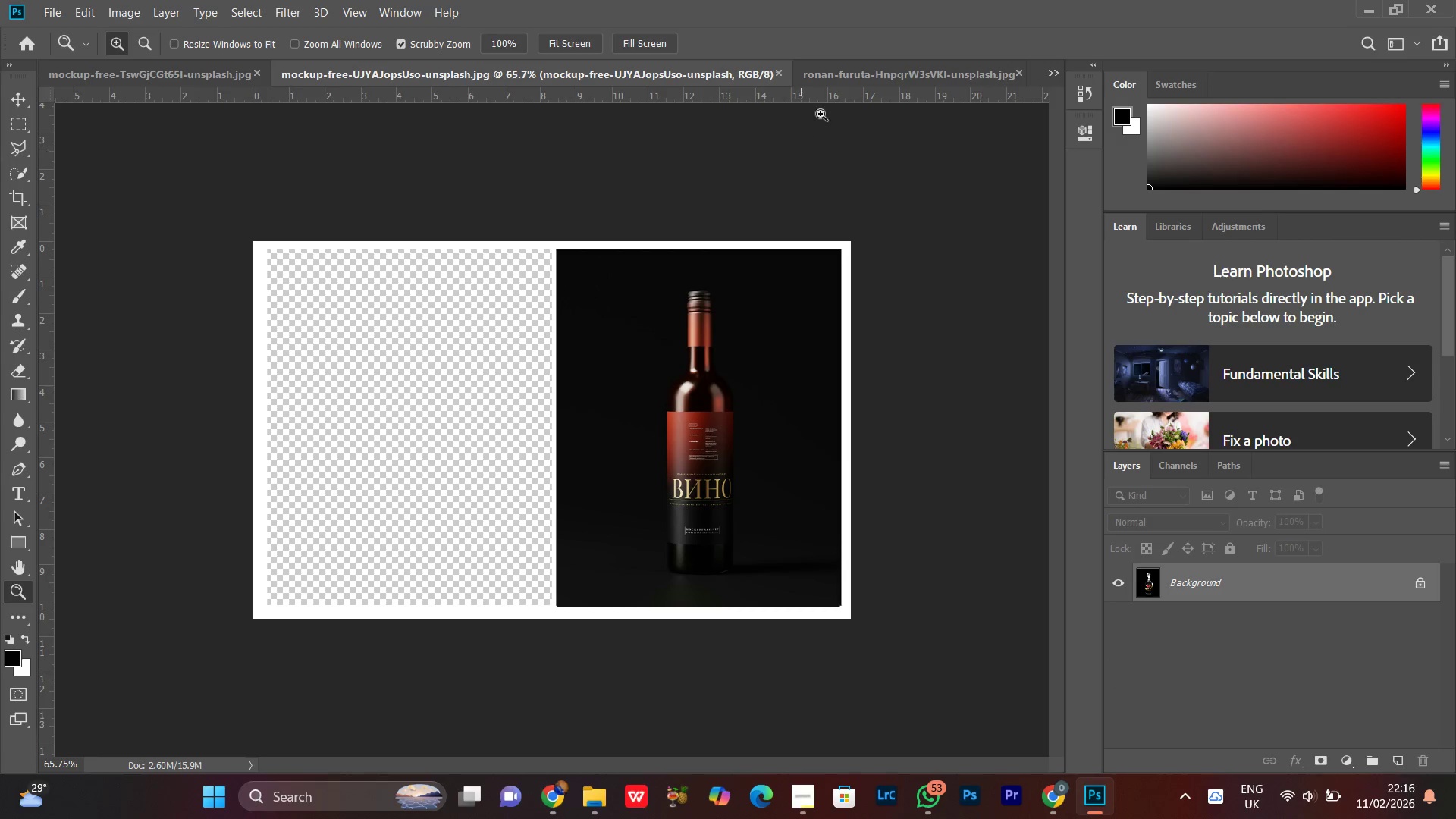 
left_click([846, 76])
 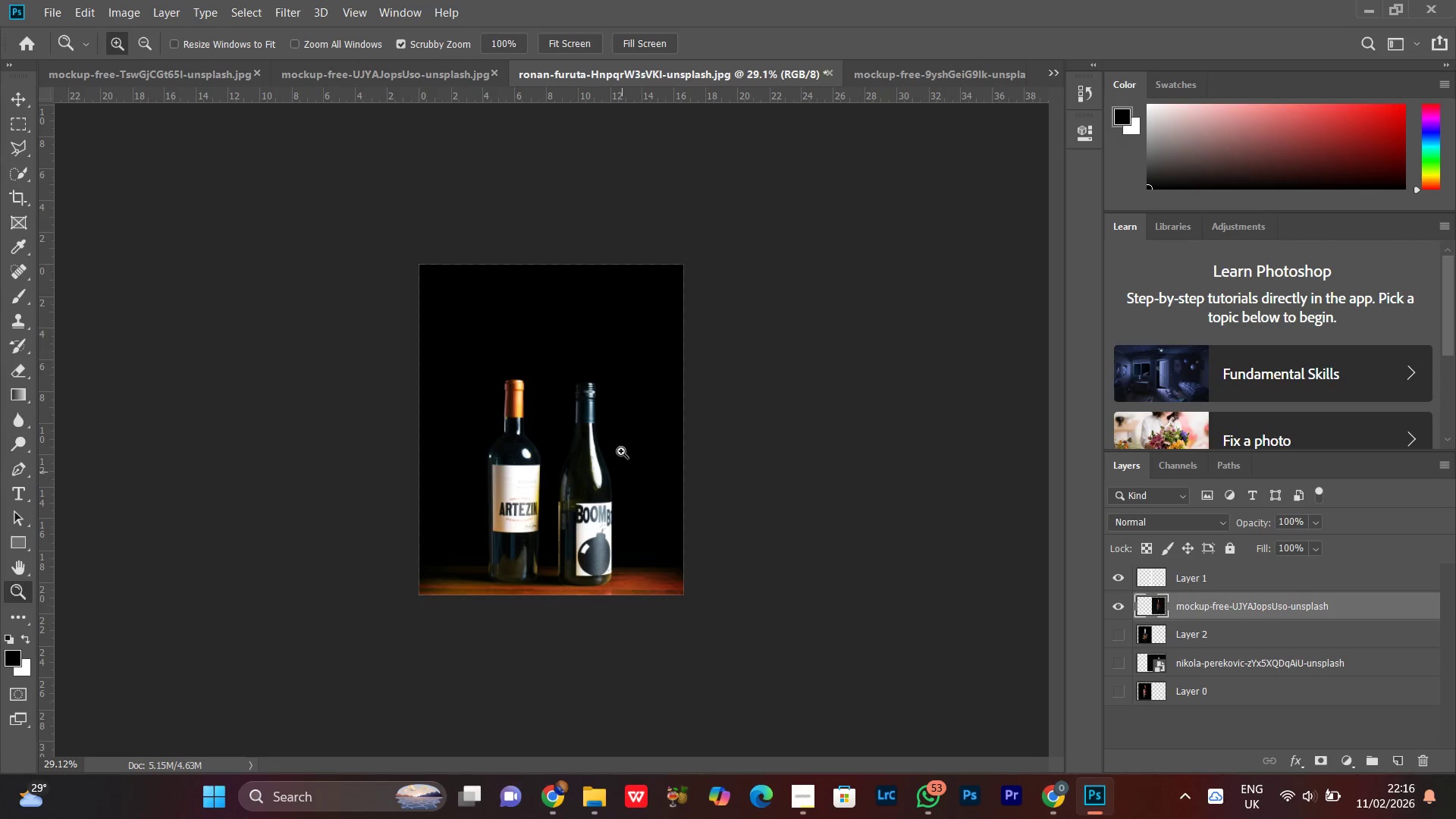 
left_click_drag(start_coordinate=[623, 421], to_coordinate=[628, 410])
 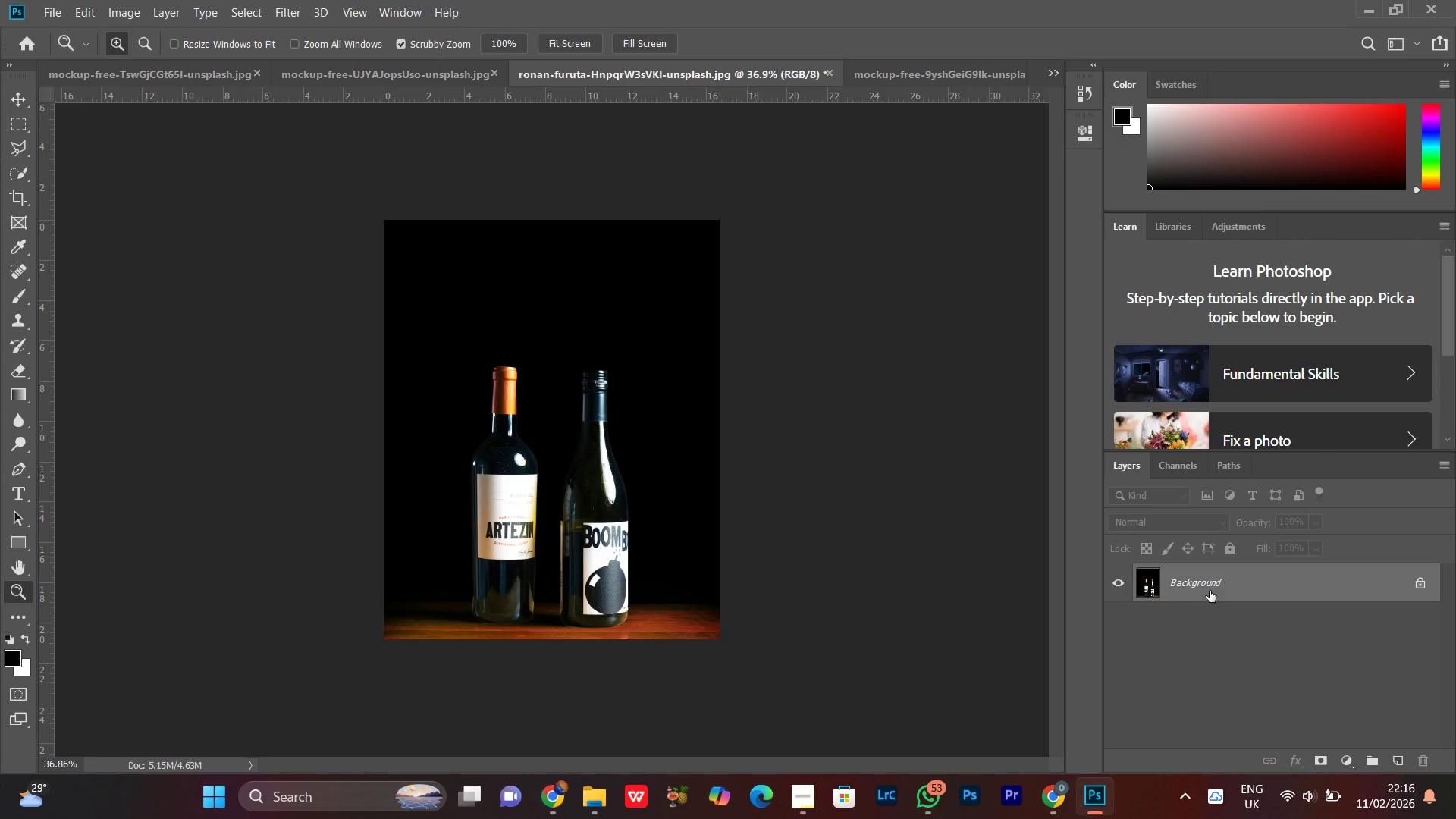 
left_click_drag(start_coordinate=[1210, 585], to_coordinate=[402, 422])
 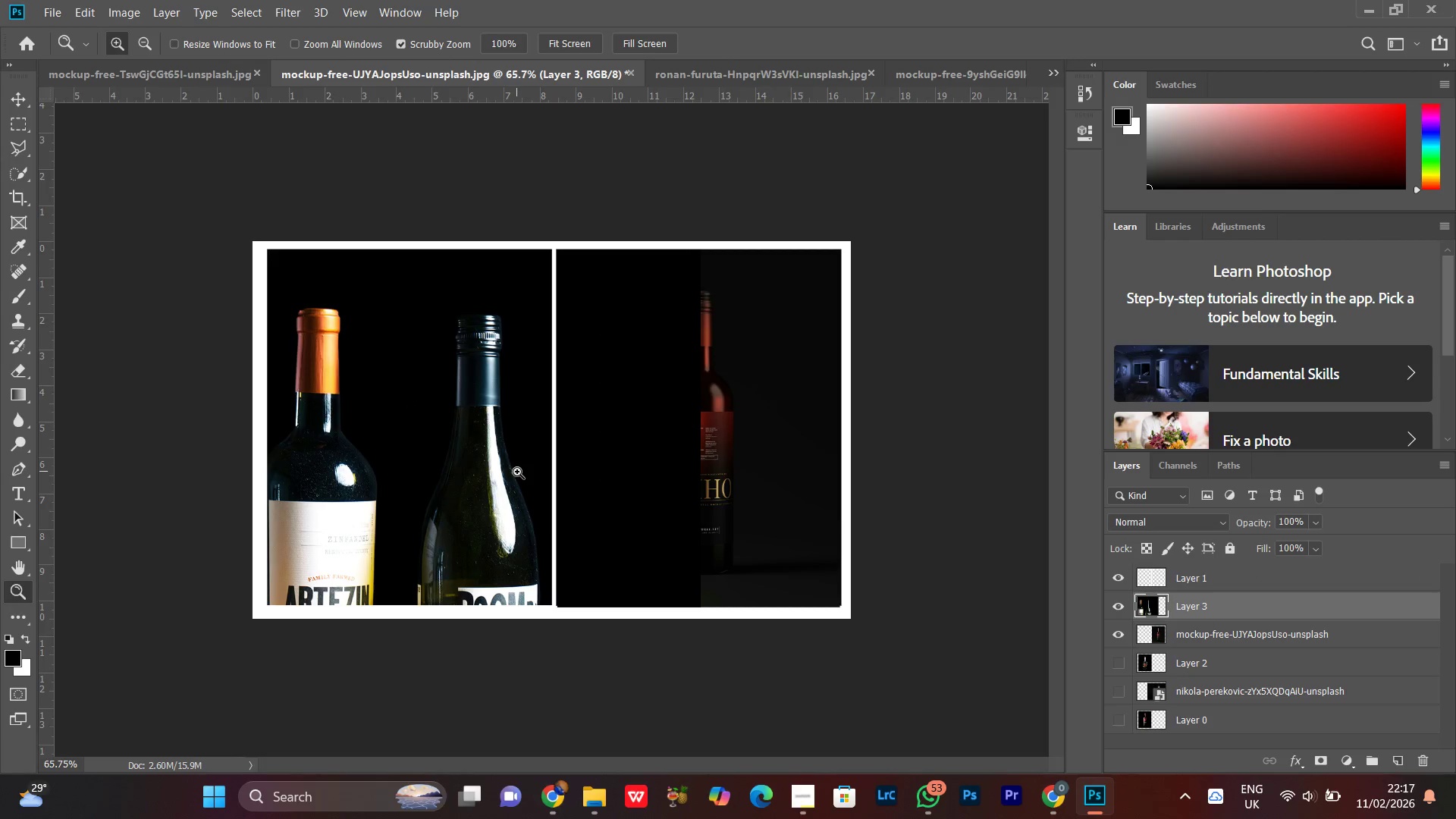 
key(Control+T)
 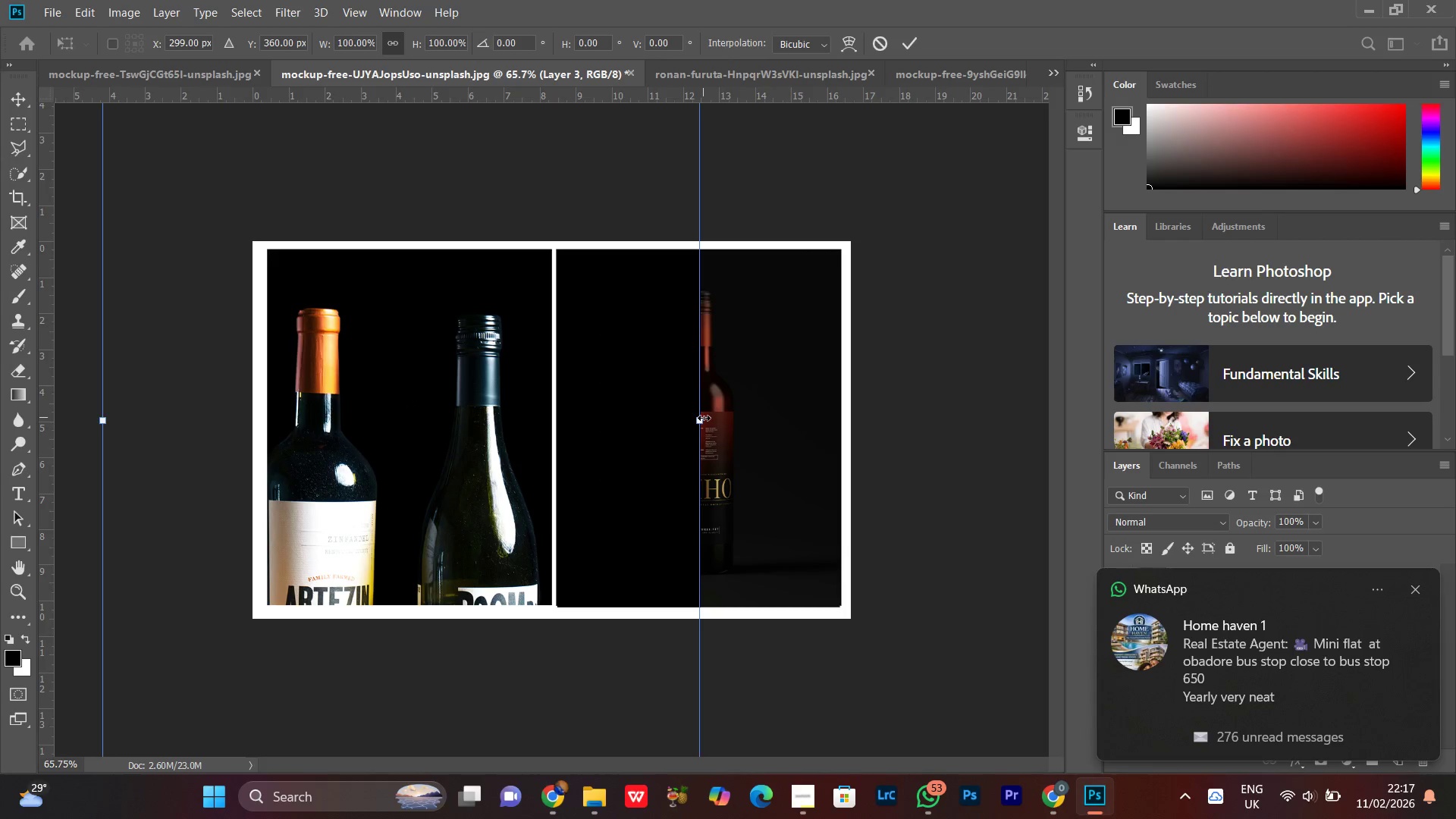 
left_click_drag(start_coordinate=[703, 425], to_coordinate=[558, 440])
 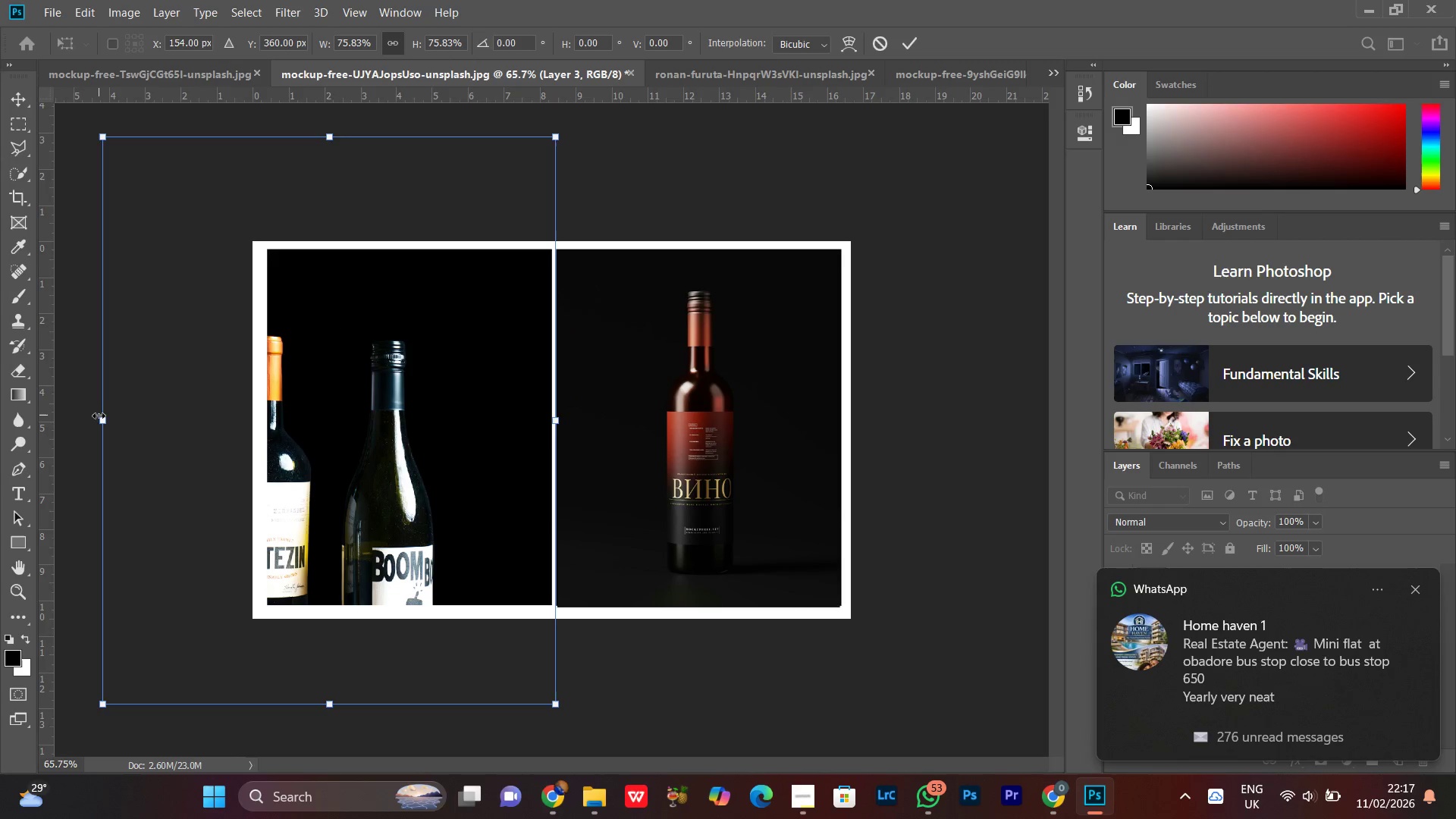 
left_click_drag(start_coordinate=[99, 417], to_coordinate=[263, 428])
 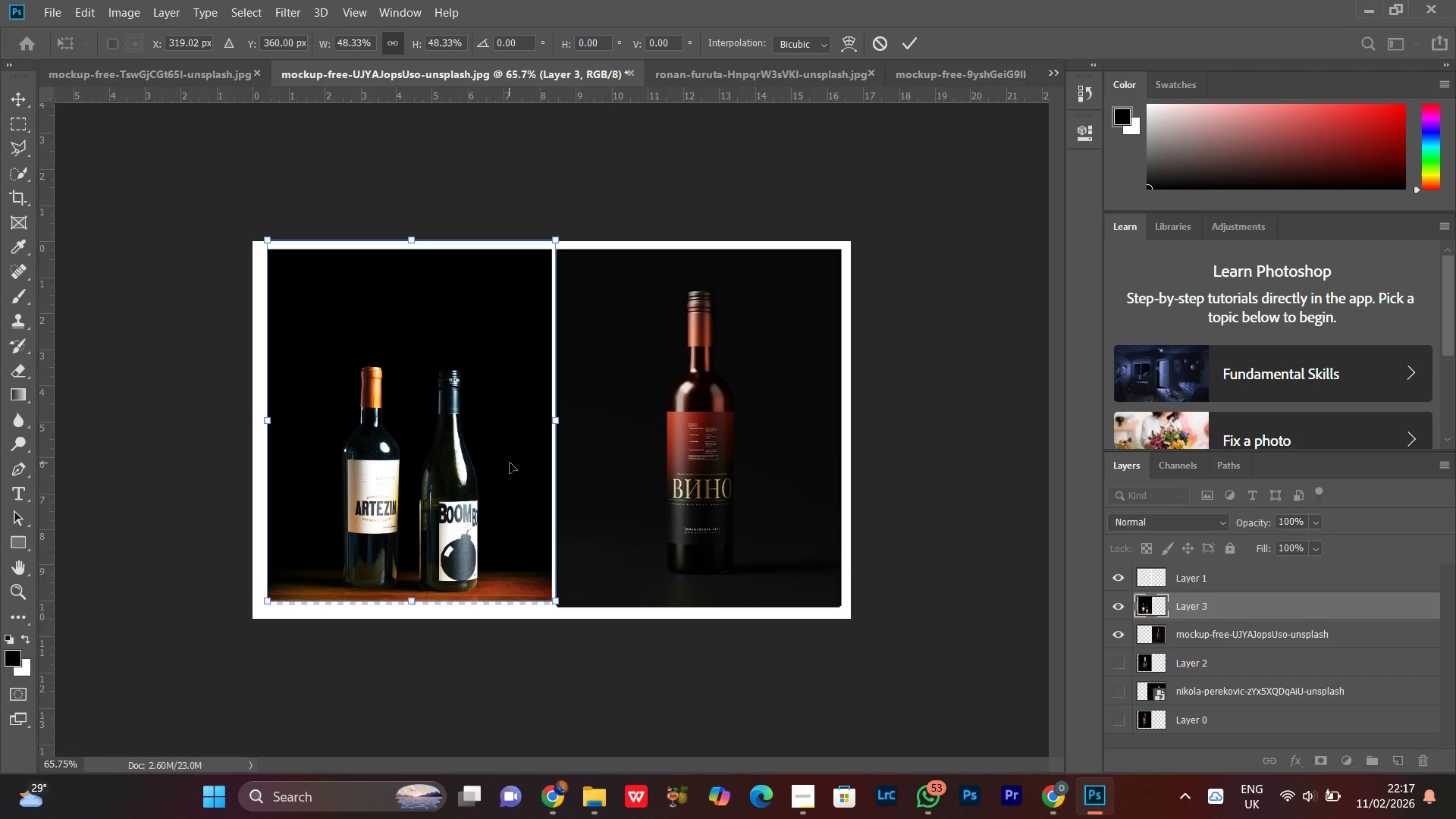 
hold_key(key=ArrowDown, duration=0.86)
 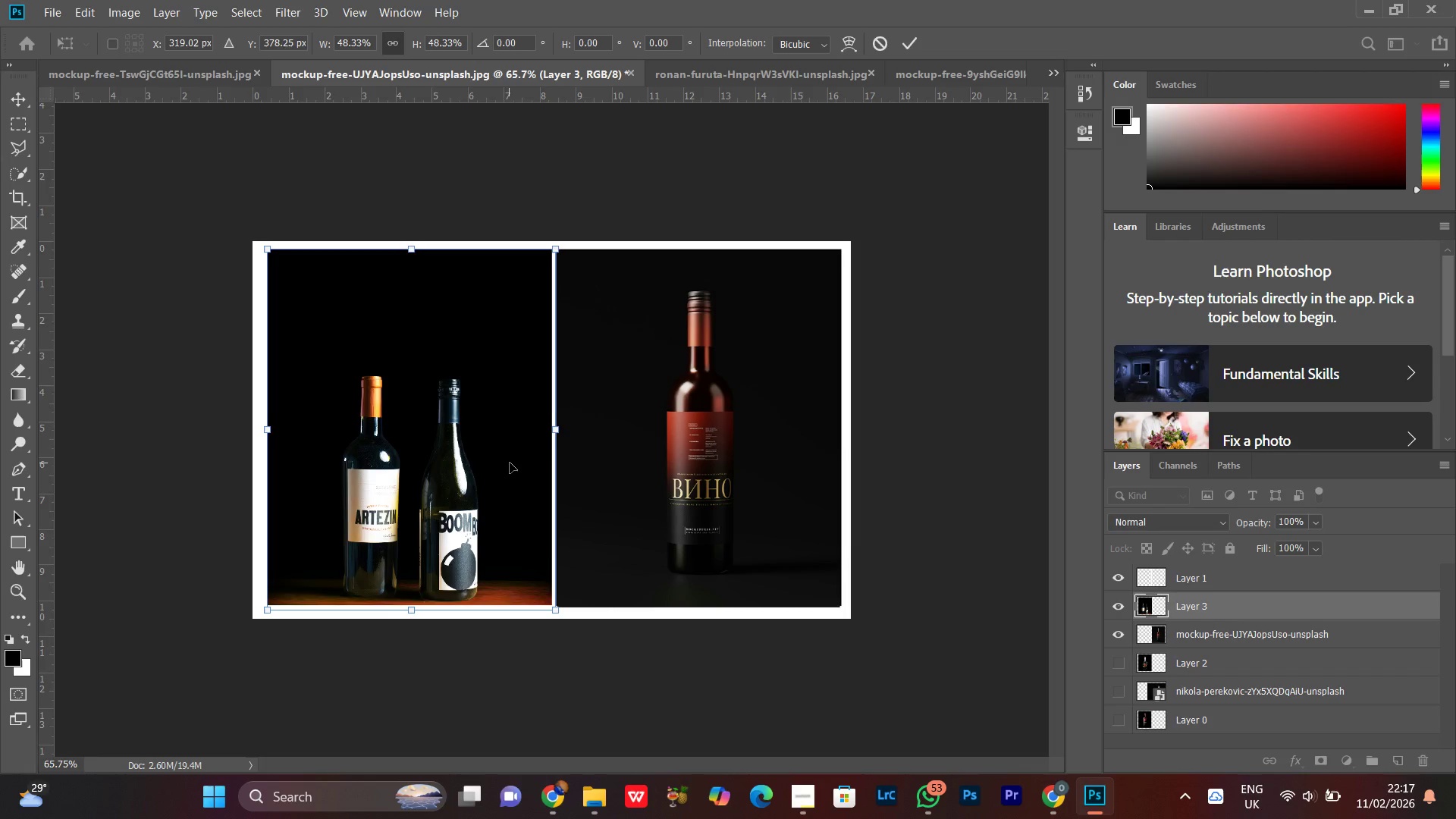 
key(ArrowDown)
 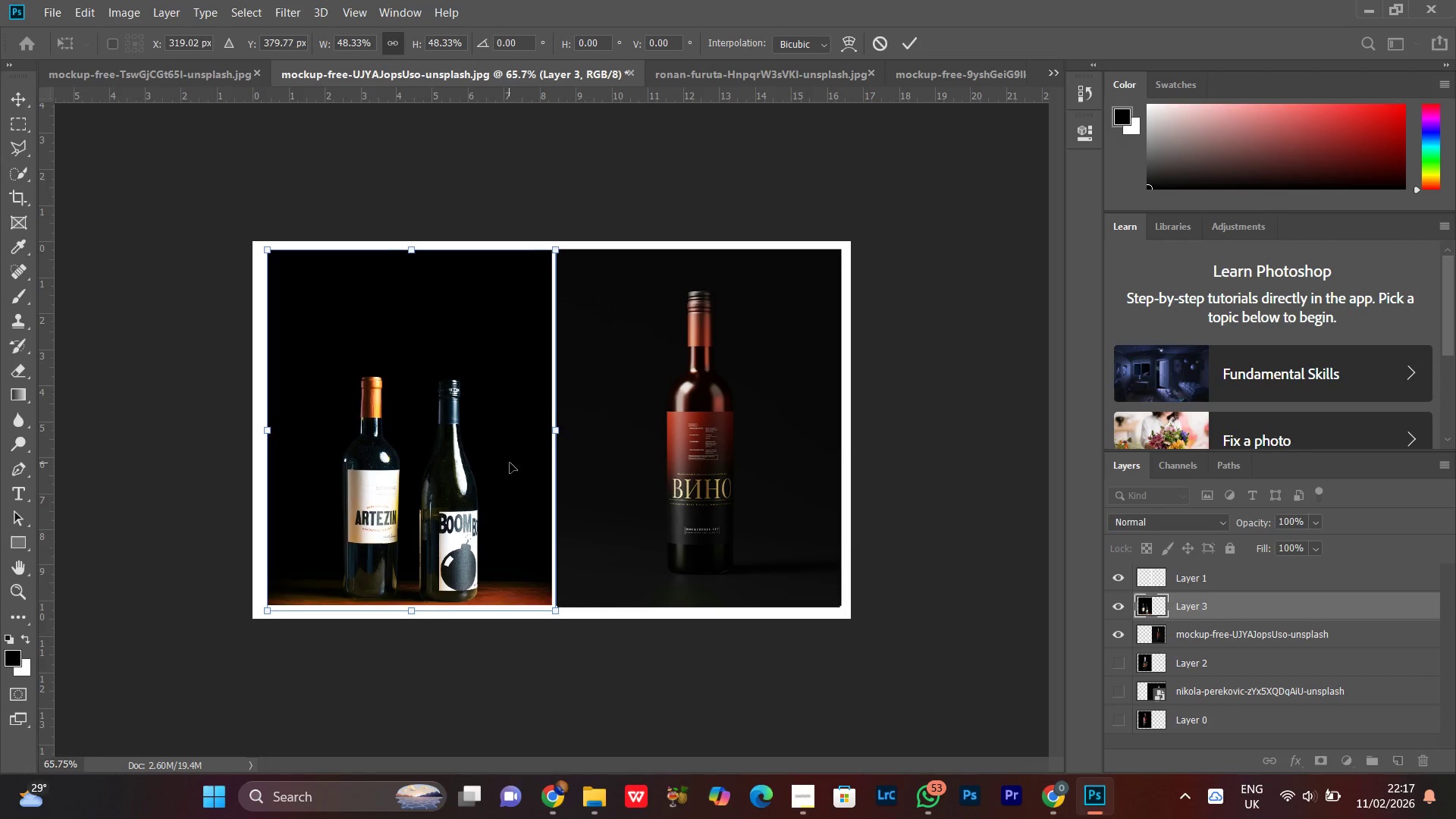 
key(ArrowDown)
 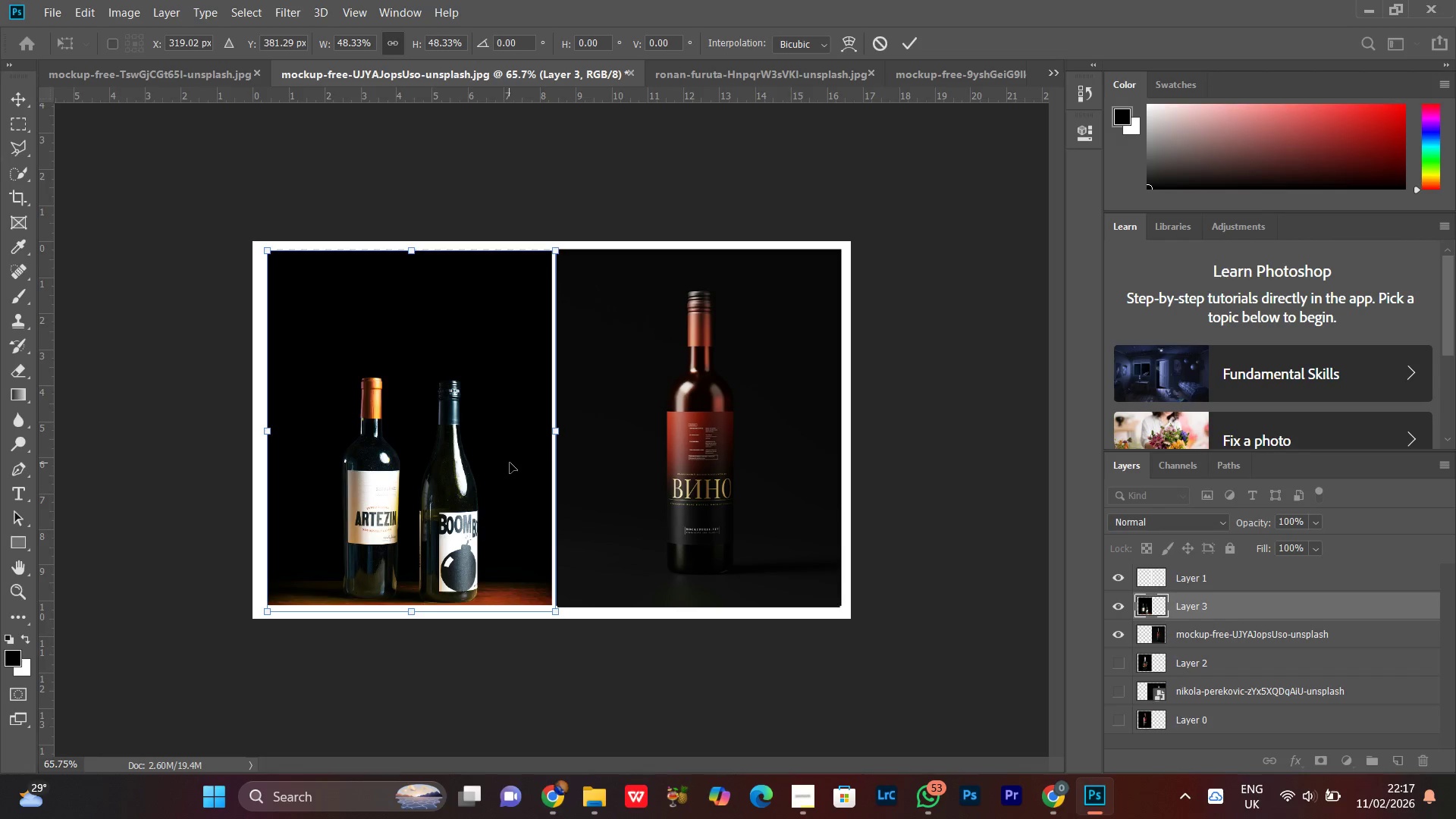 
key(ArrowUp)
 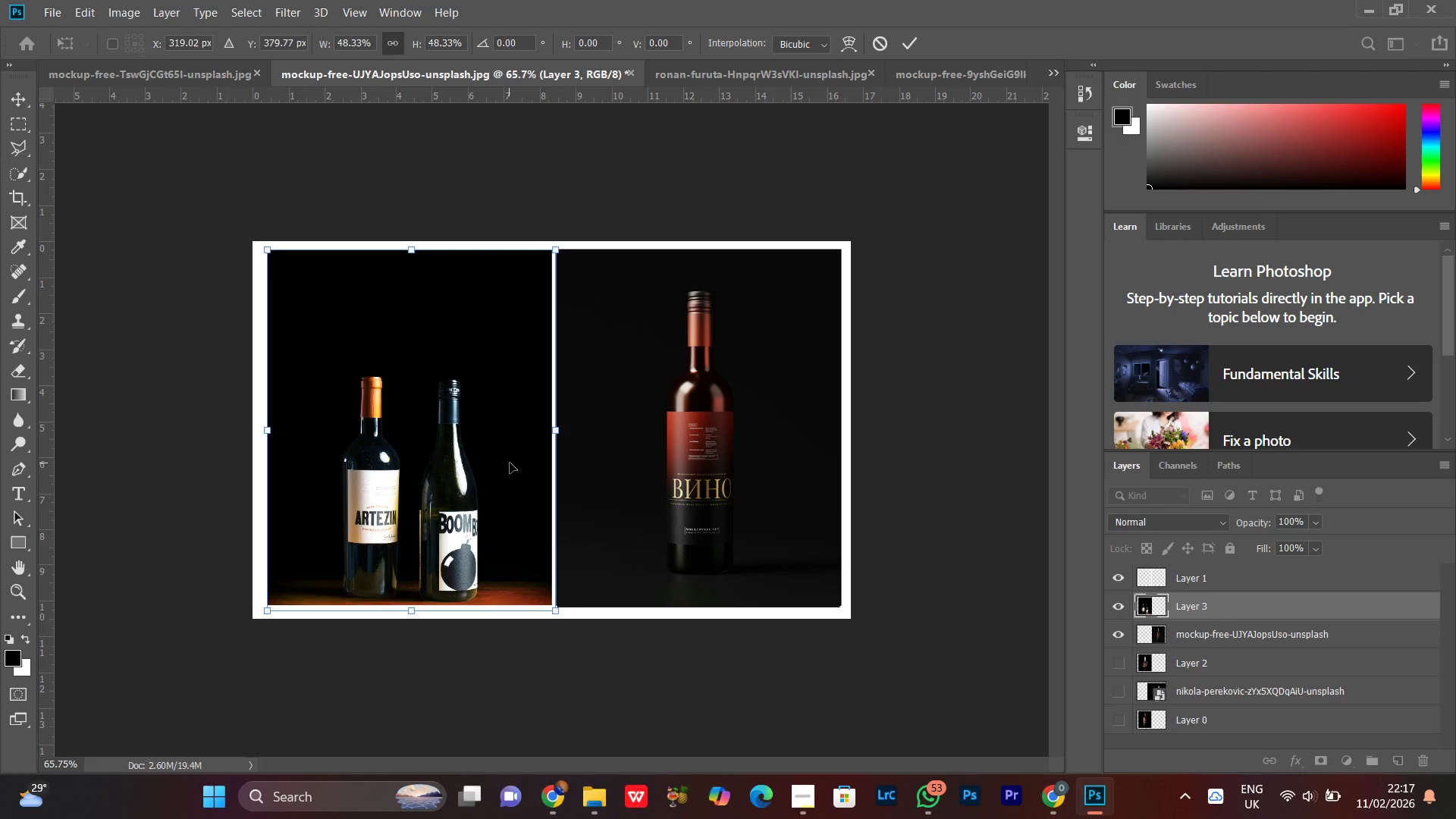 
key(ArrowUp)
 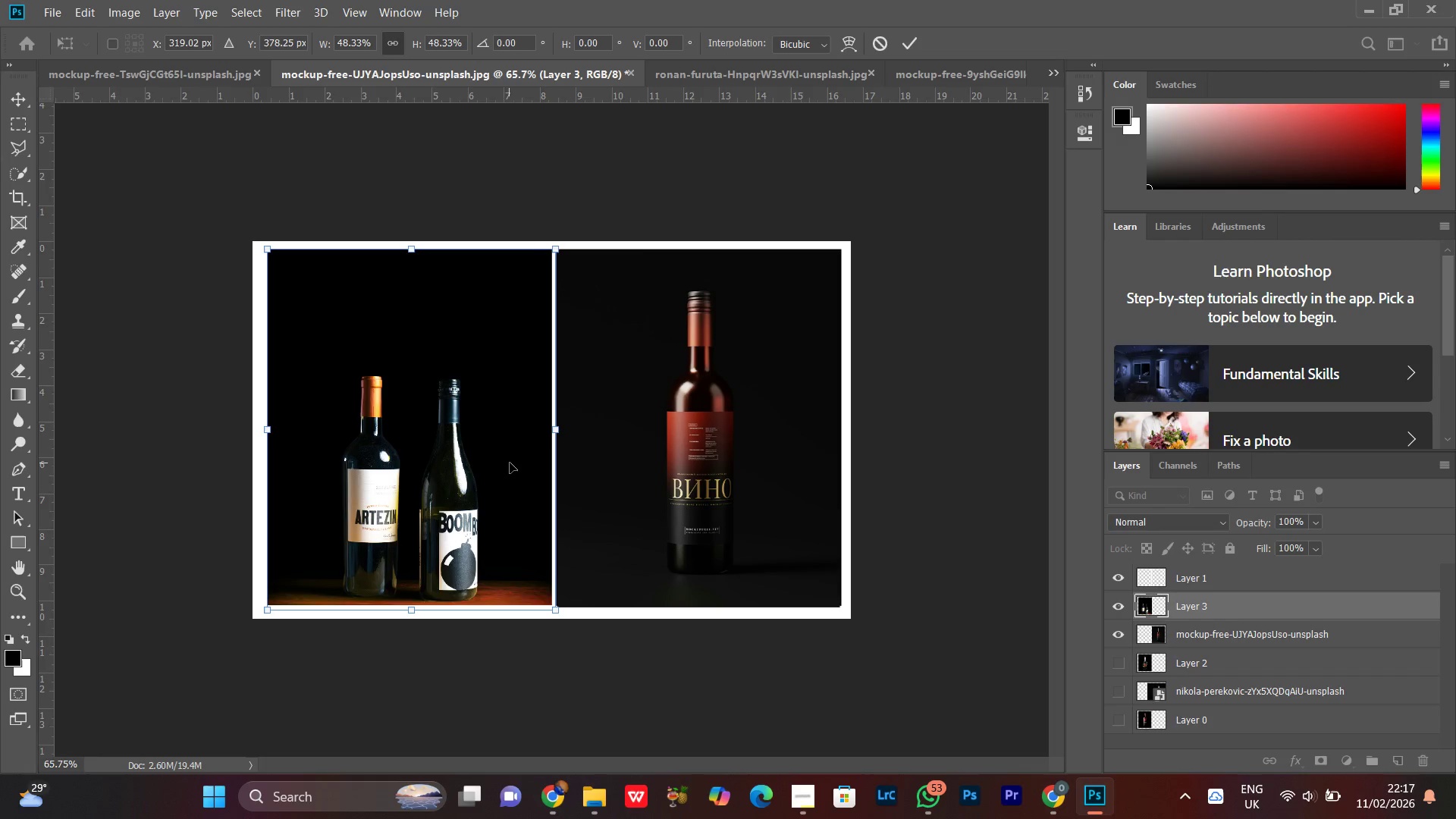 
key(ArrowUp)
 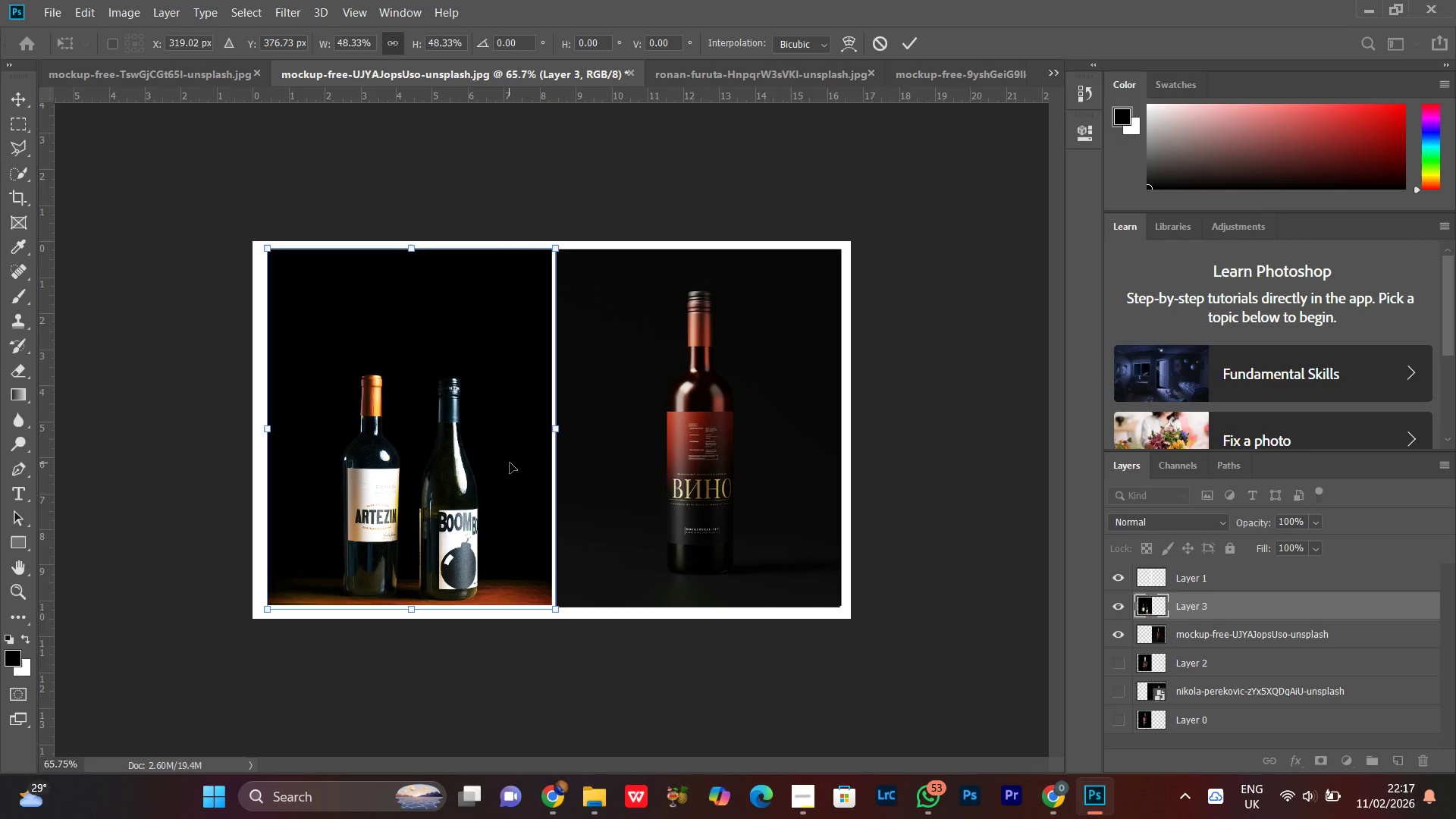 
key(ArrowUp)
 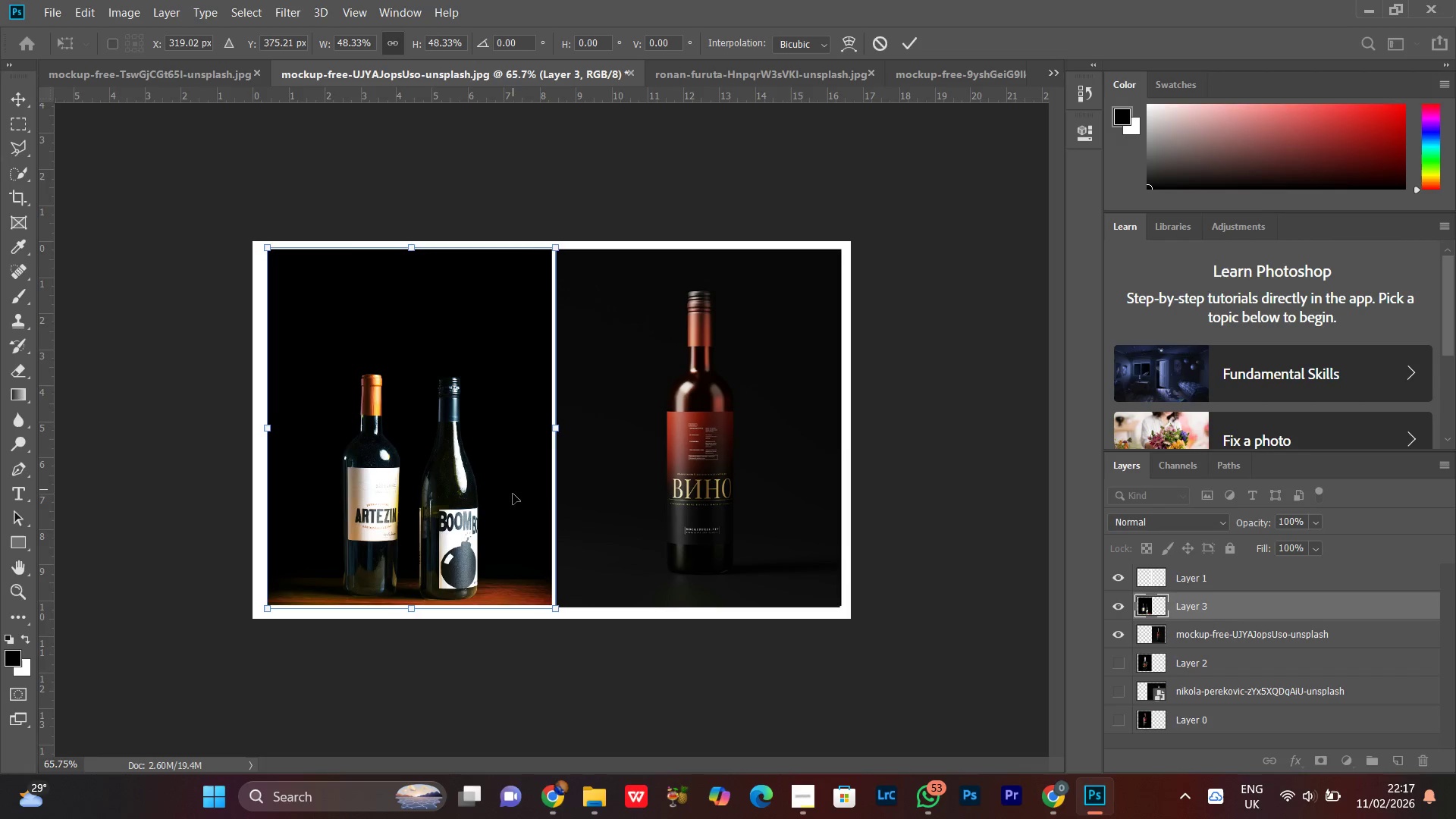 
key(ArrowUp)
 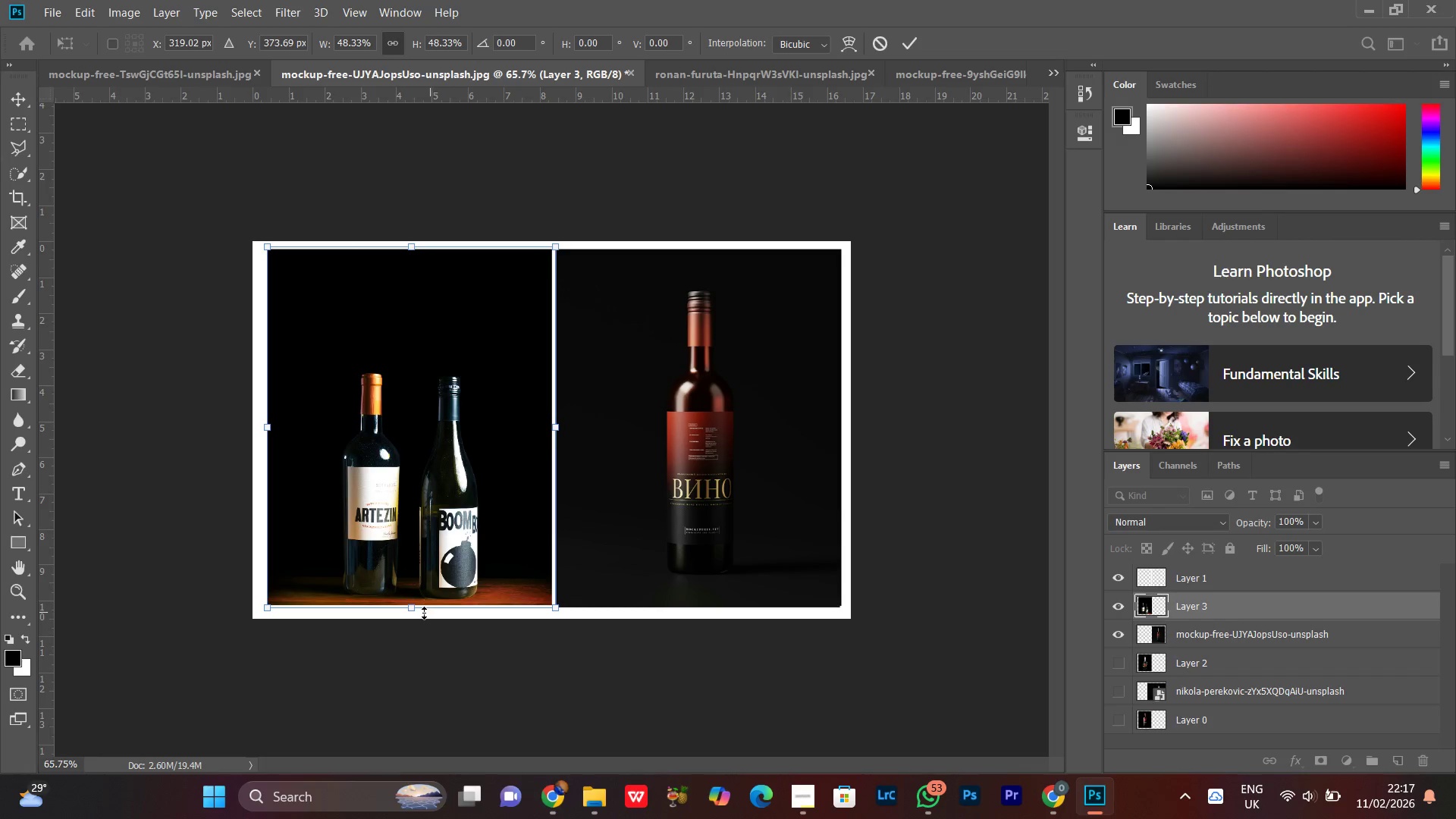 
left_click_drag(start_coordinate=[416, 610], to_coordinate=[418, 604])
 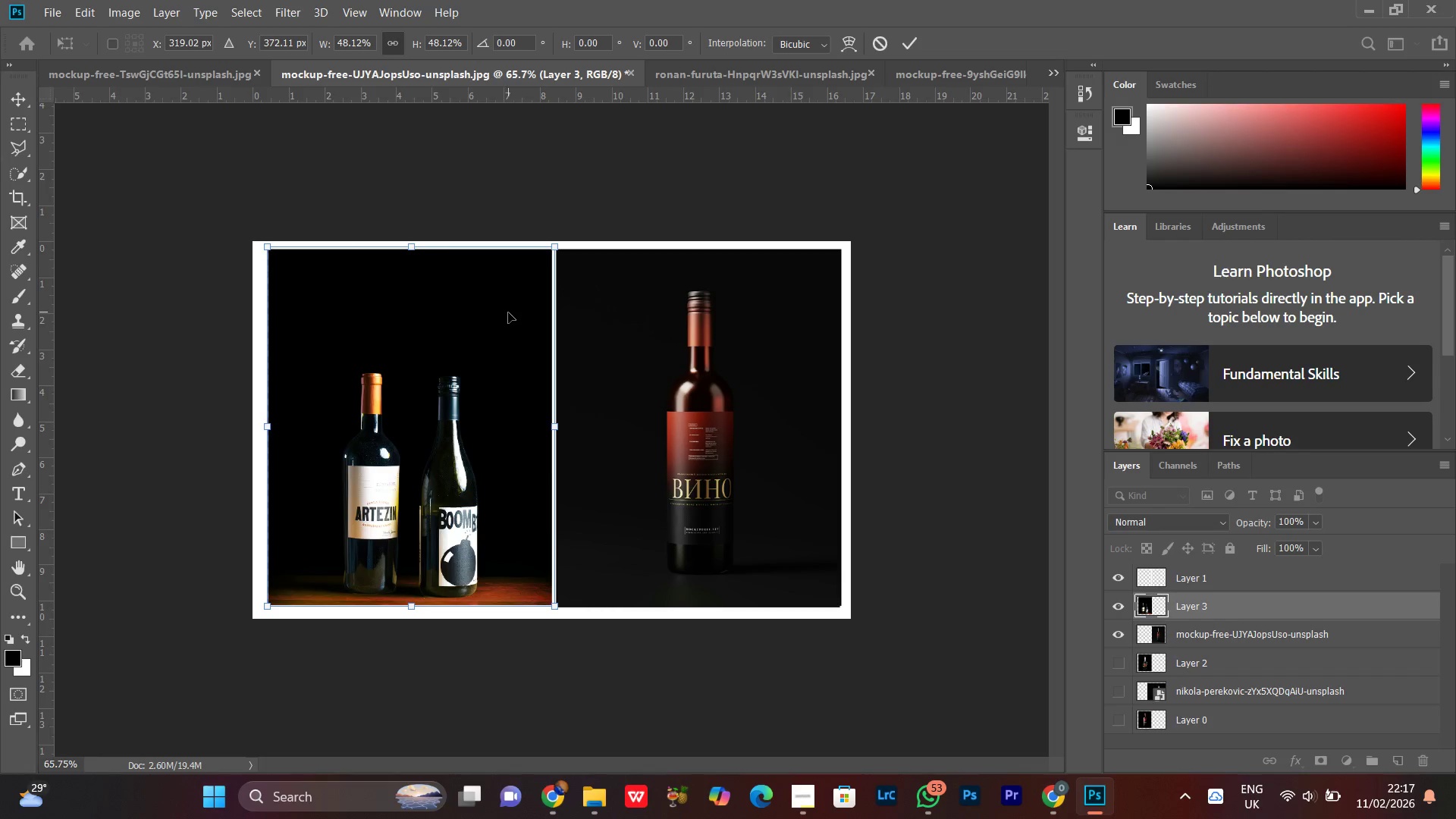 
key(ArrowLeft)
 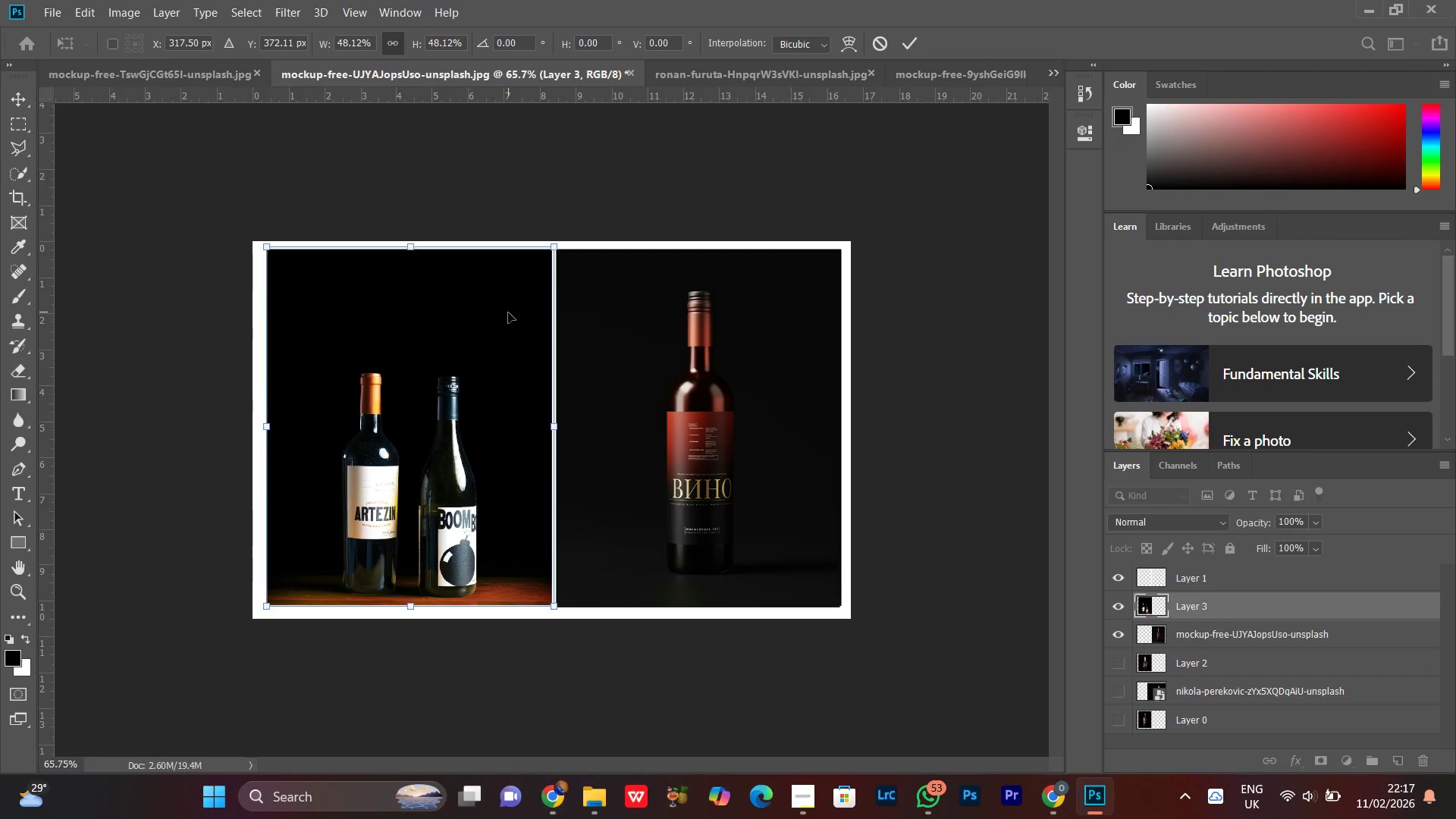 
key(ArrowLeft)
 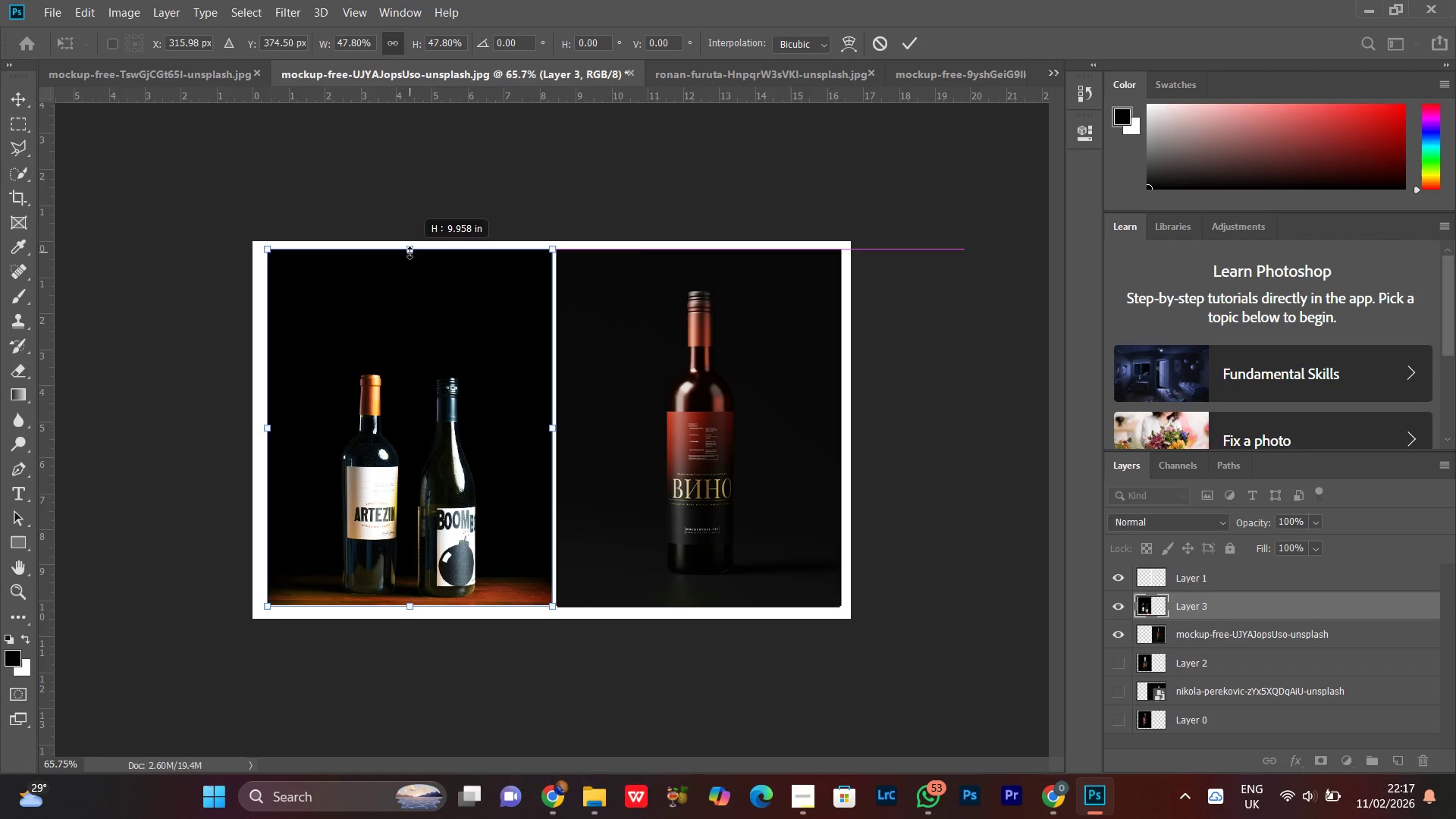 
key(Shift+ShiftRight)
 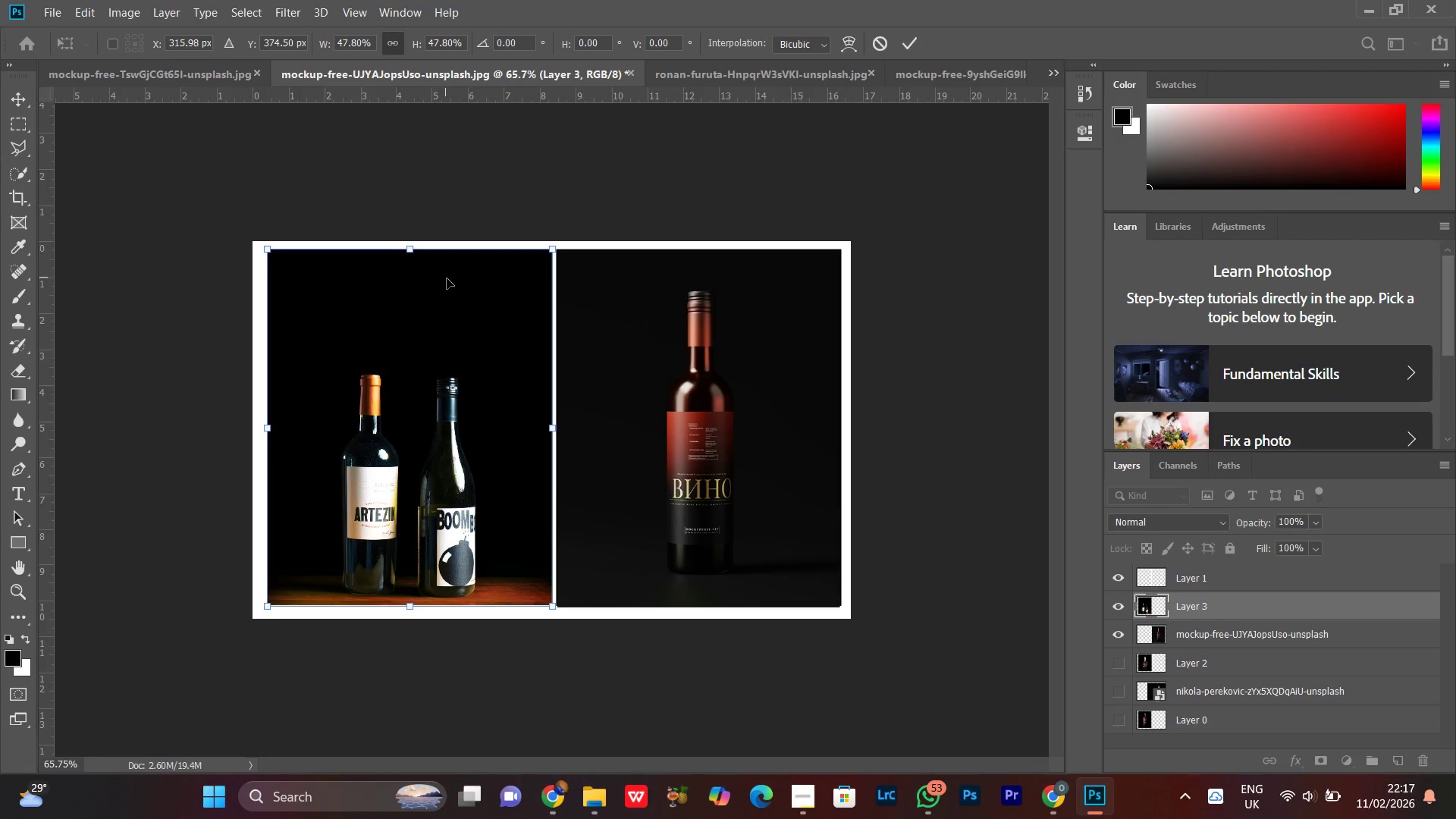 
key(Enter)
 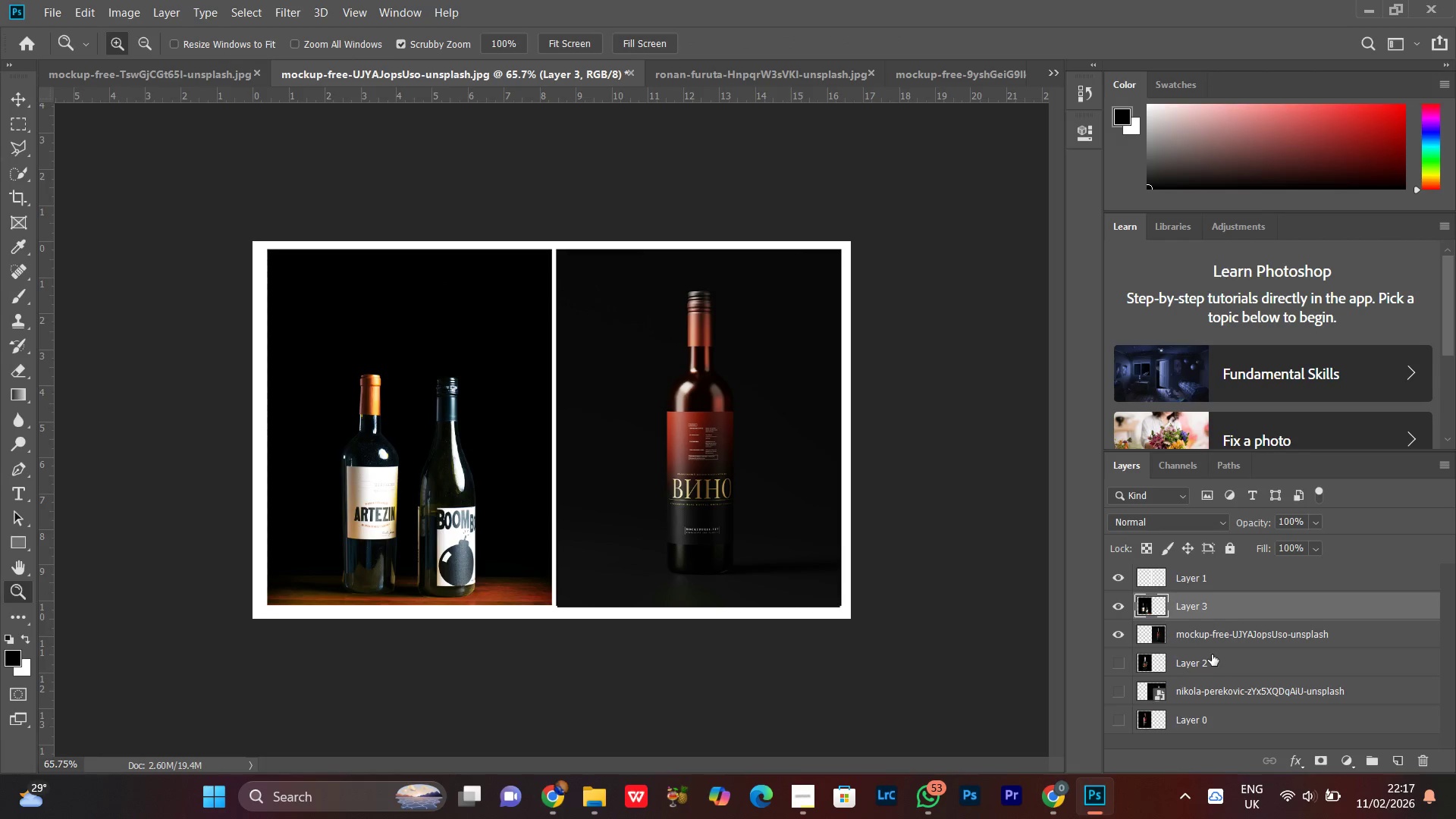 
left_click([1213, 636])
 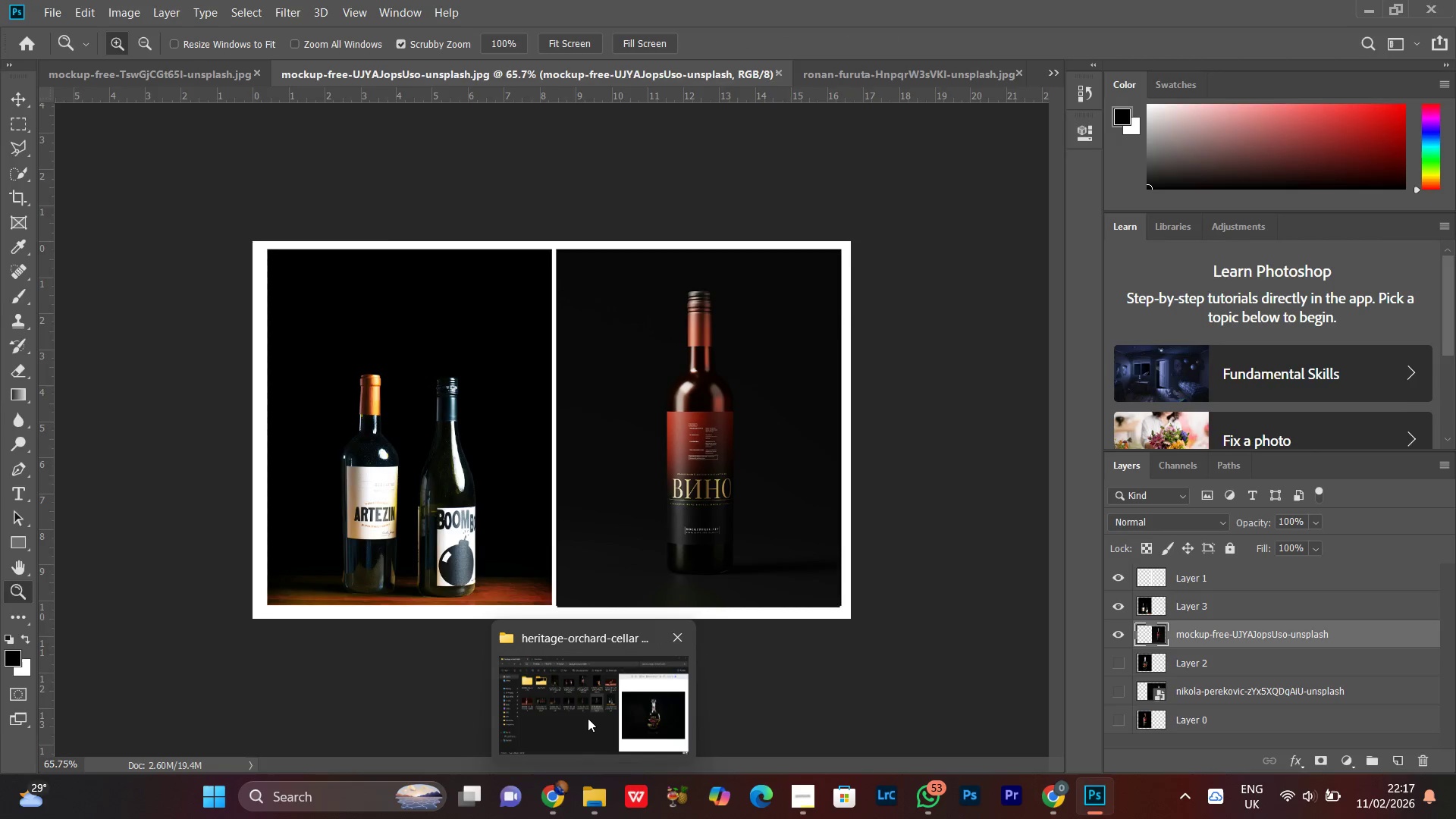 
left_click([588, 717])
 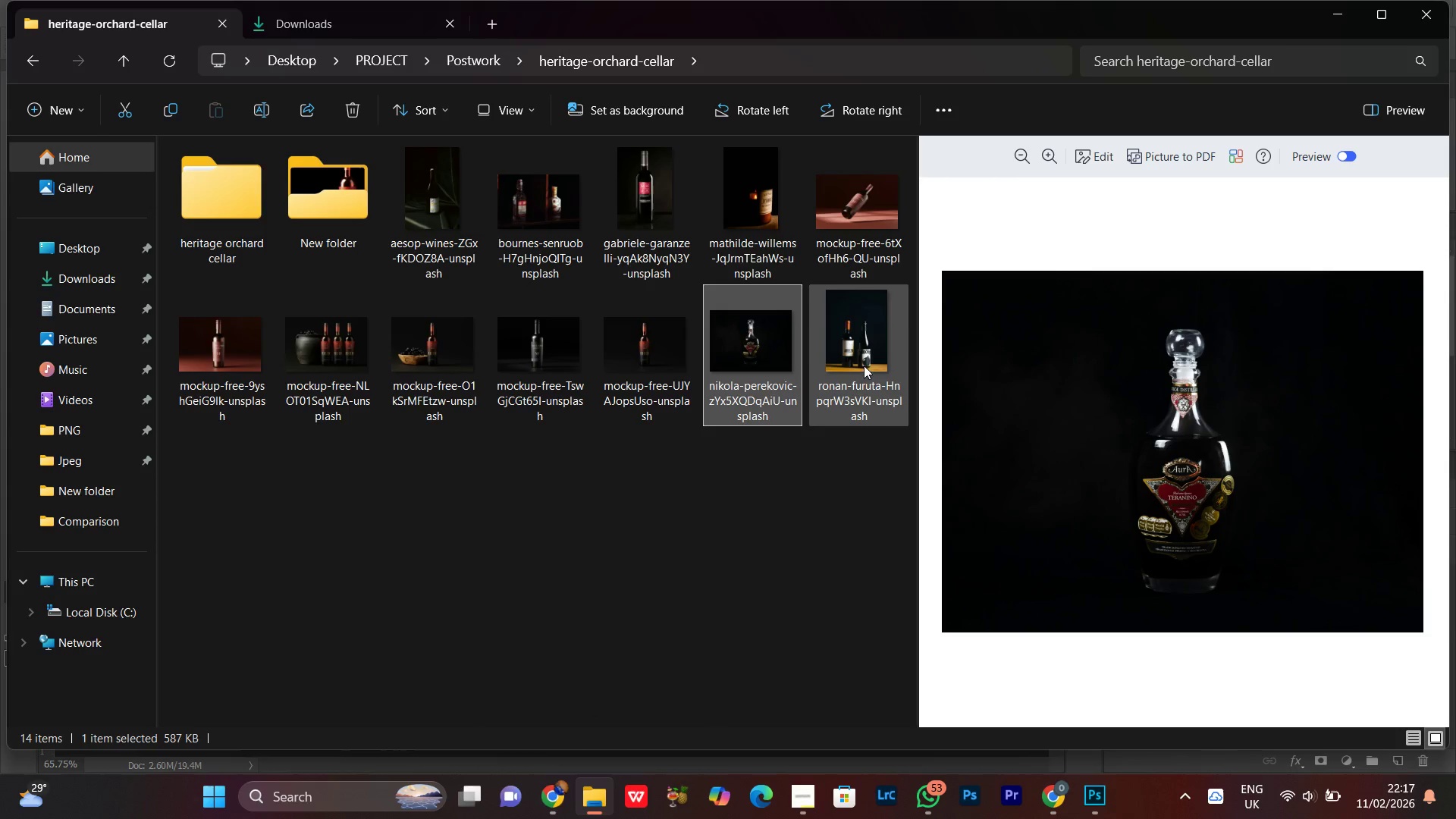 
left_click([858, 350])
 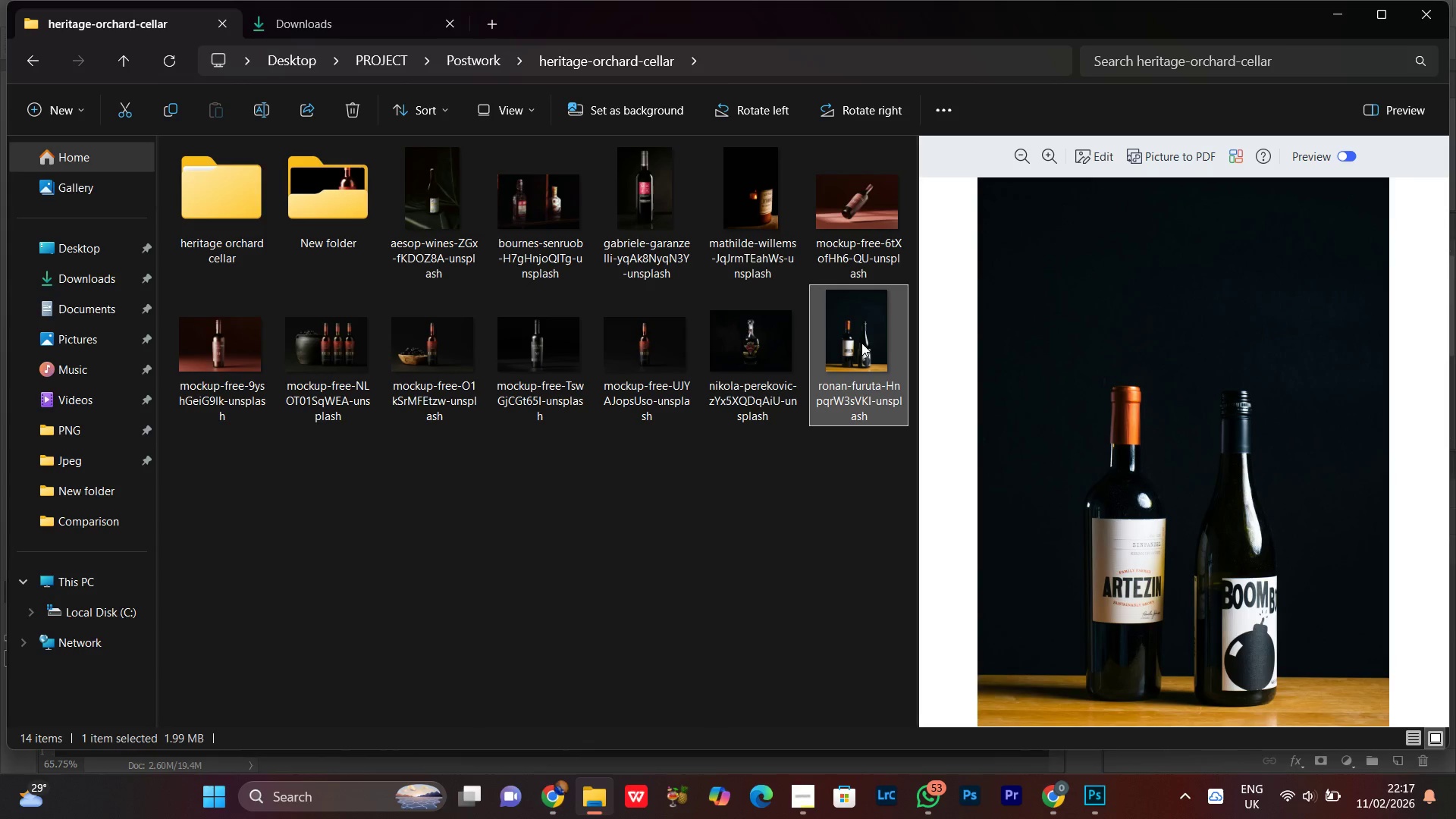 
left_click_drag(start_coordinate=[861, 337], to_coordinate=[694, 441])
 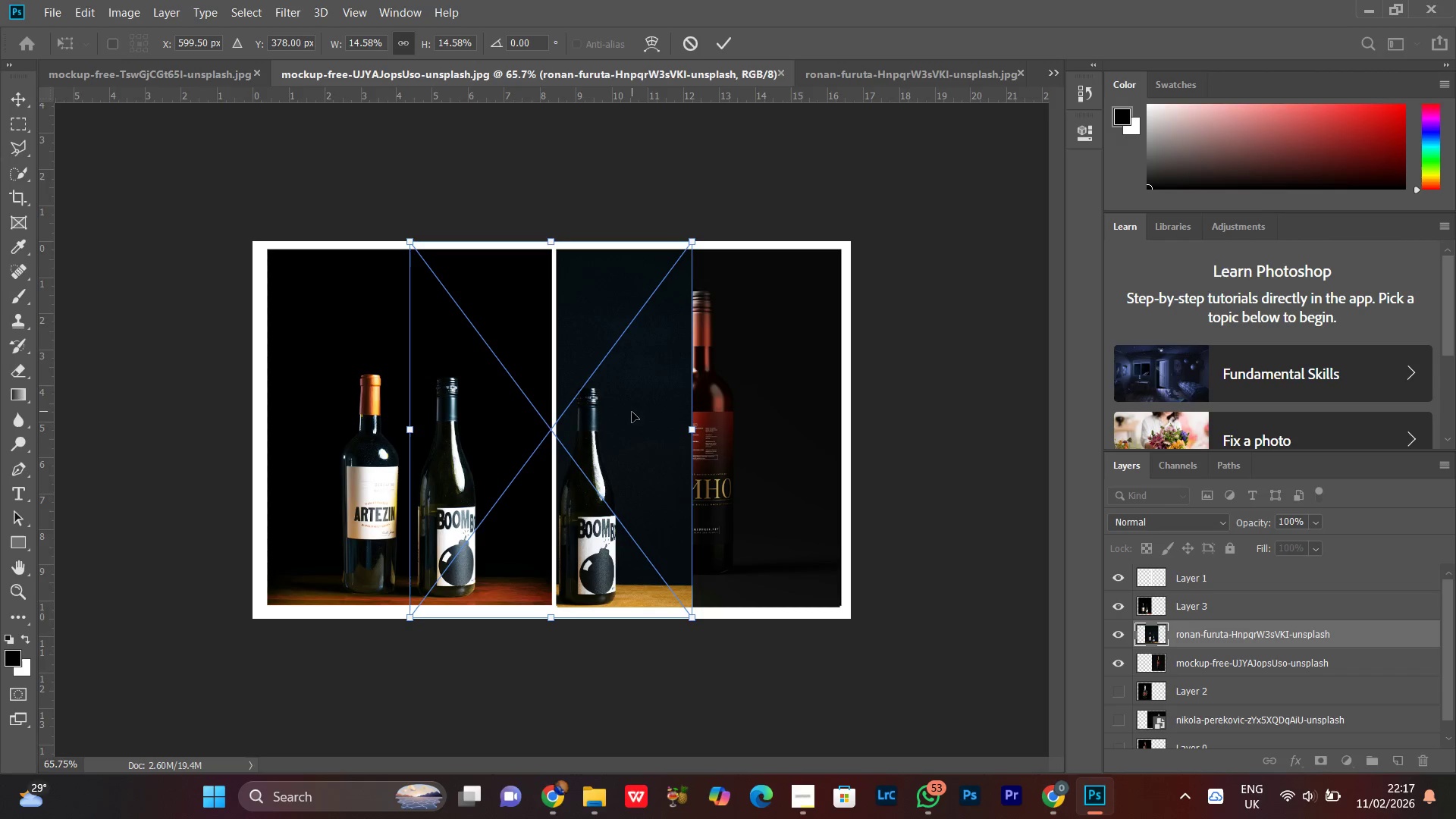 
left_click_drag(start_coordinate=[629, 437], to_coordinate=[781, 425])
 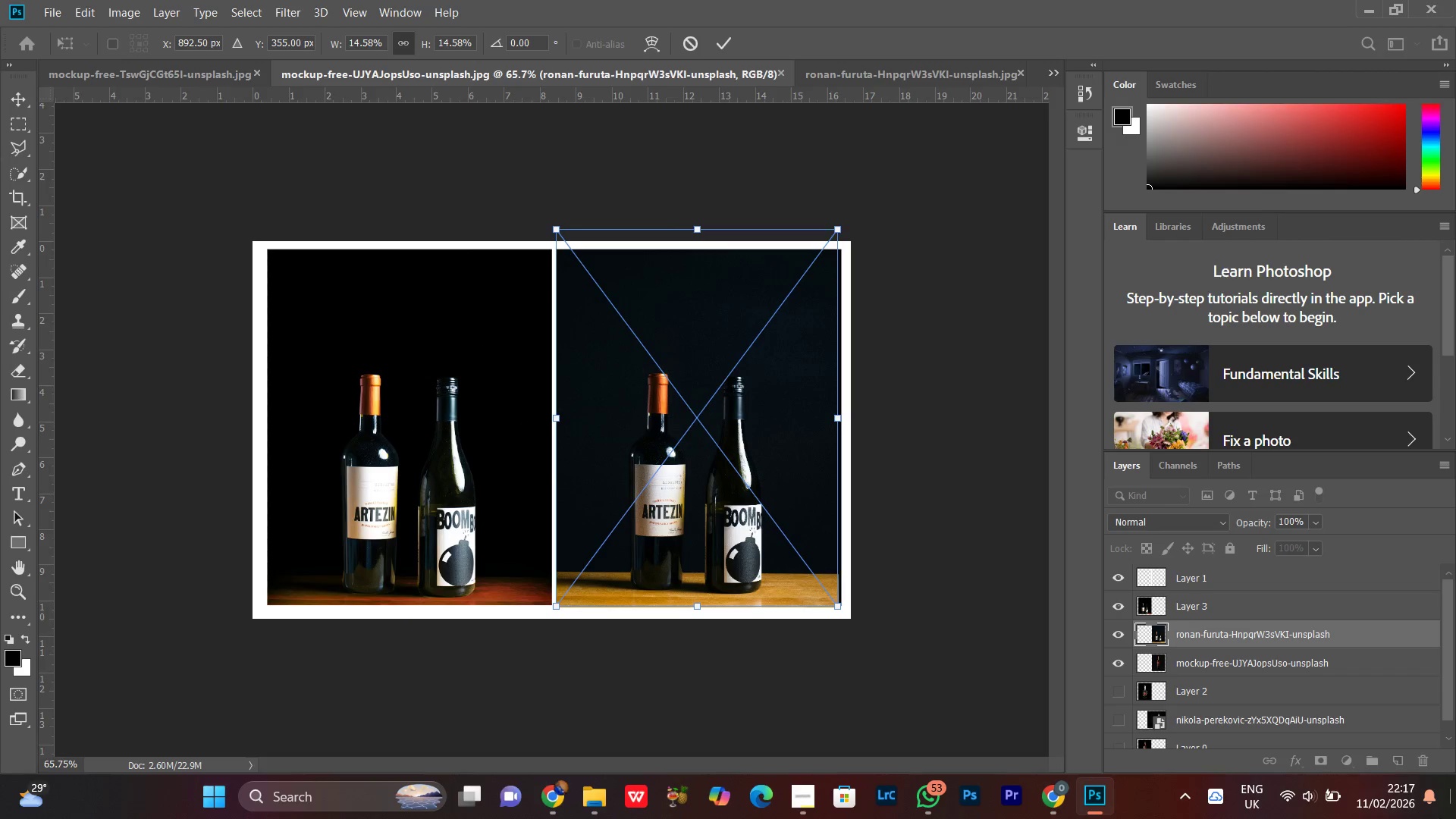 
wait(5.45)
 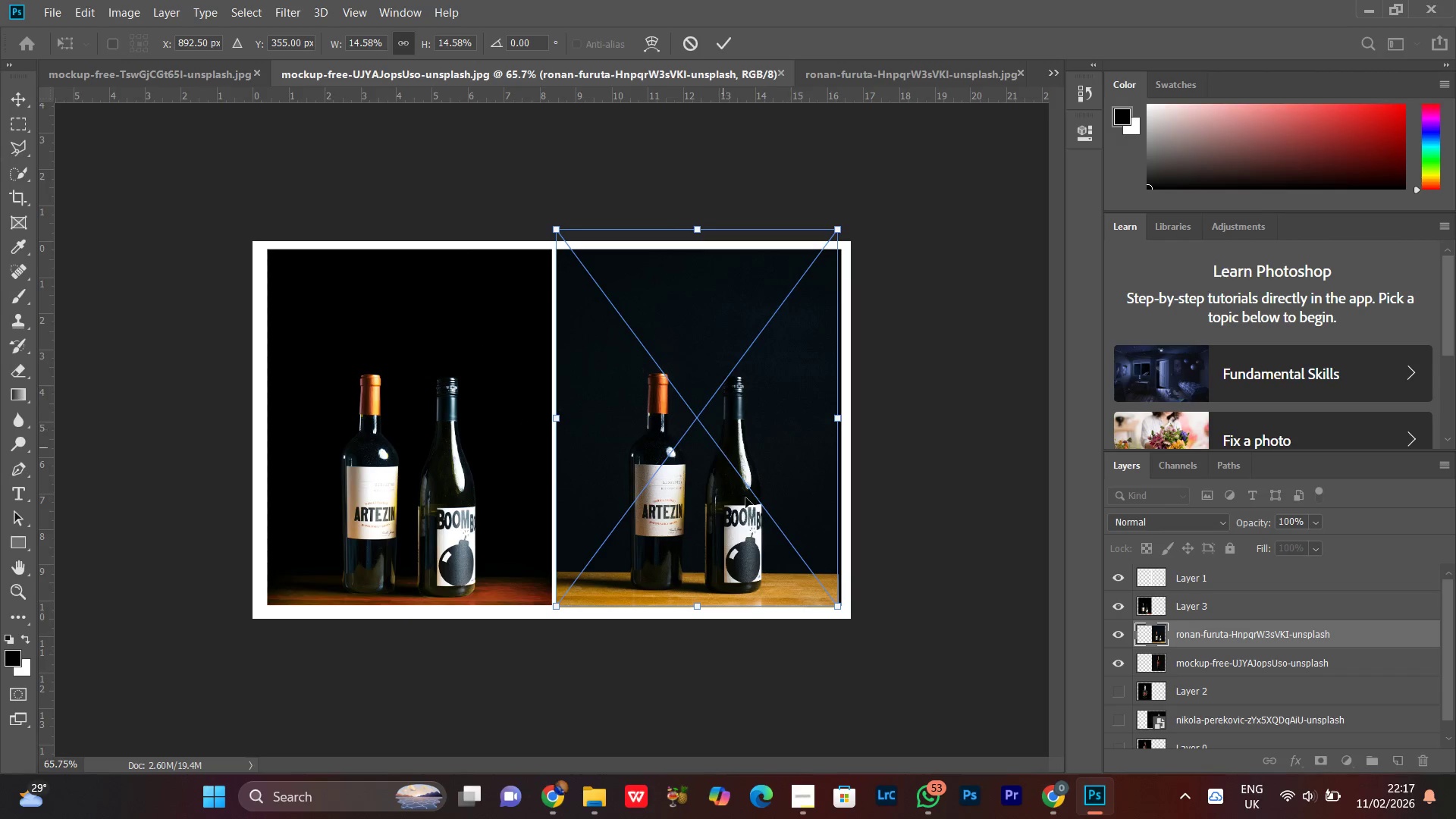 
key(ArrowRight)
 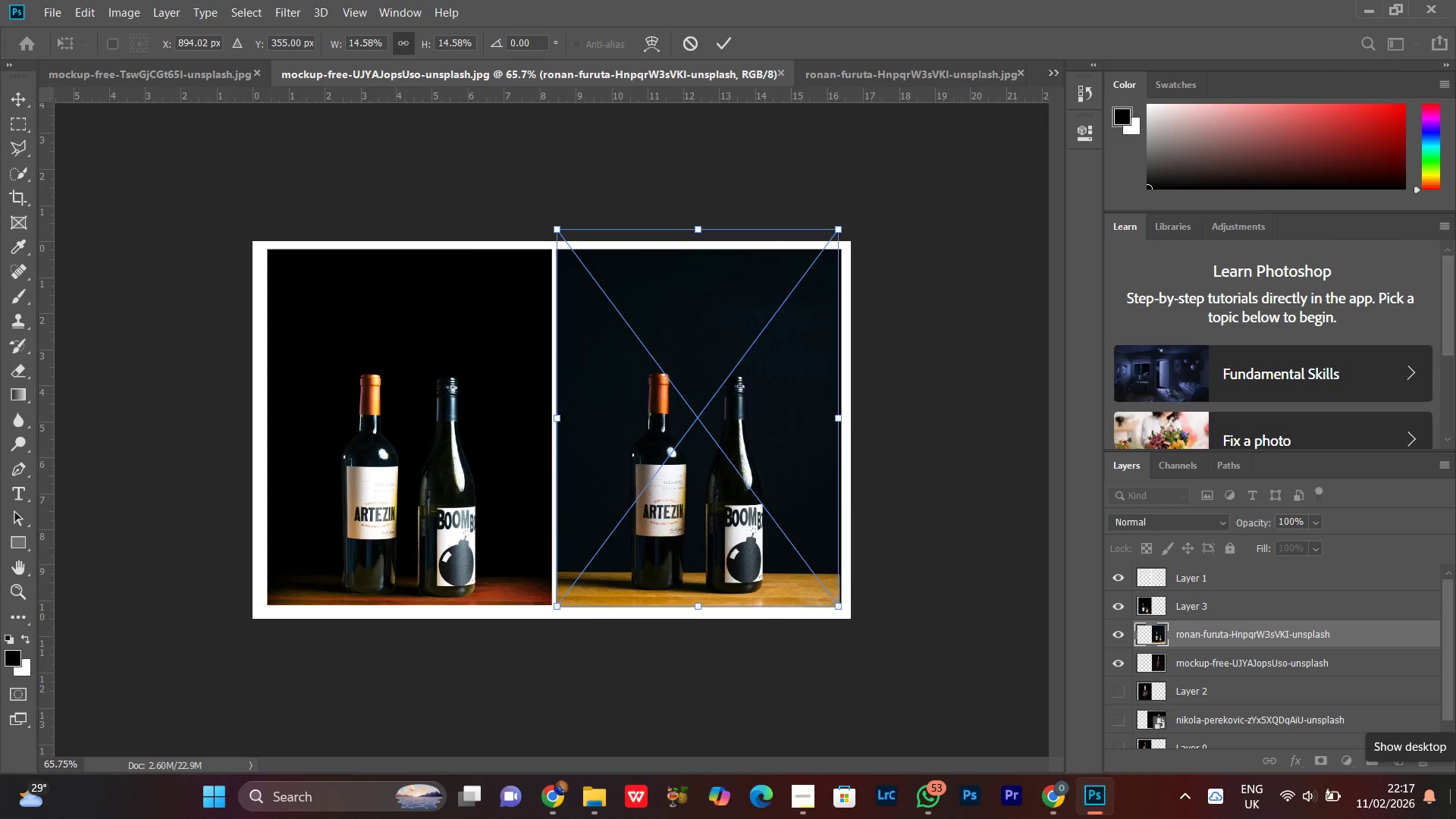 
key(ArrowRight)
 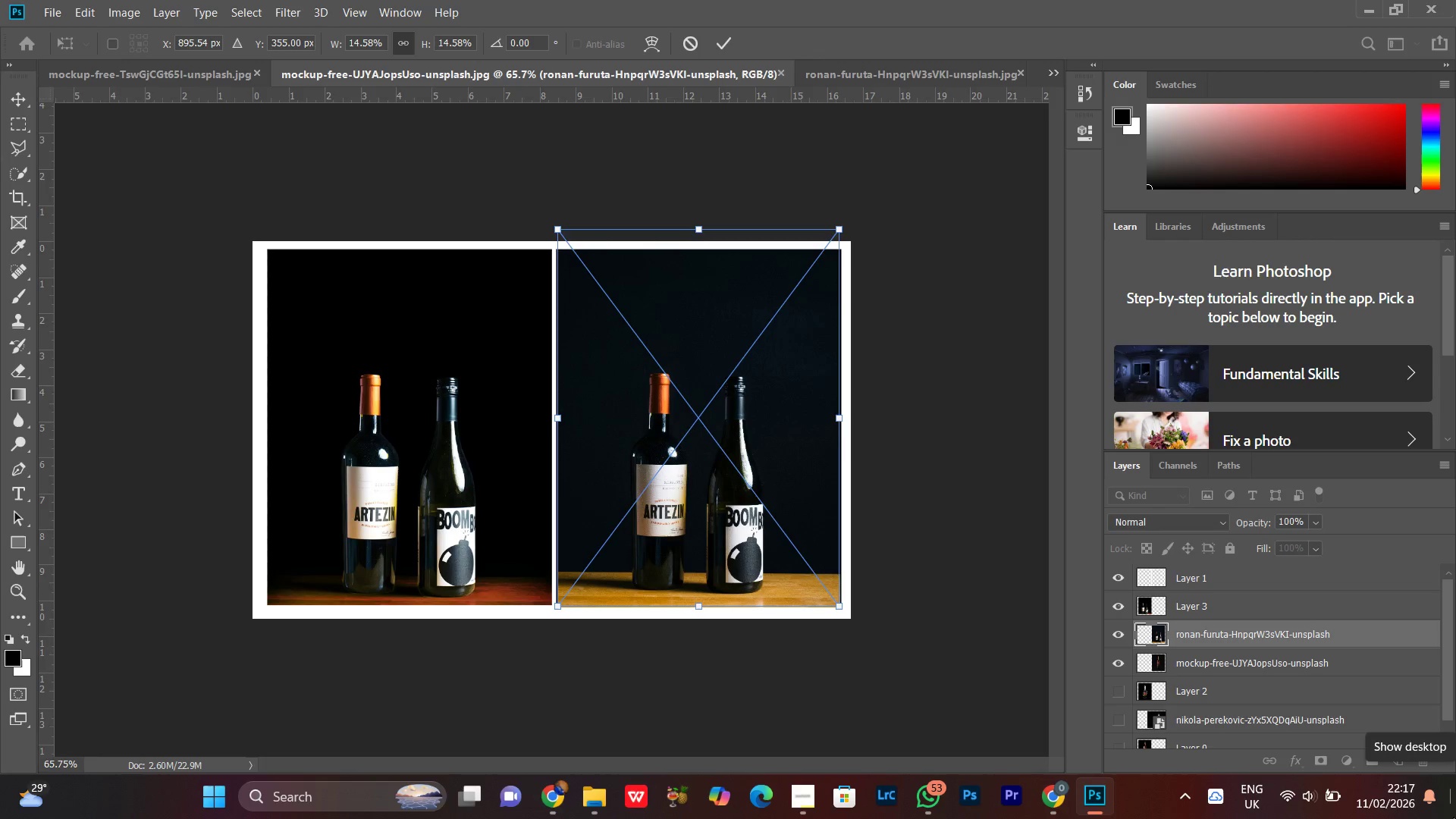 
key(ArrowDown)
 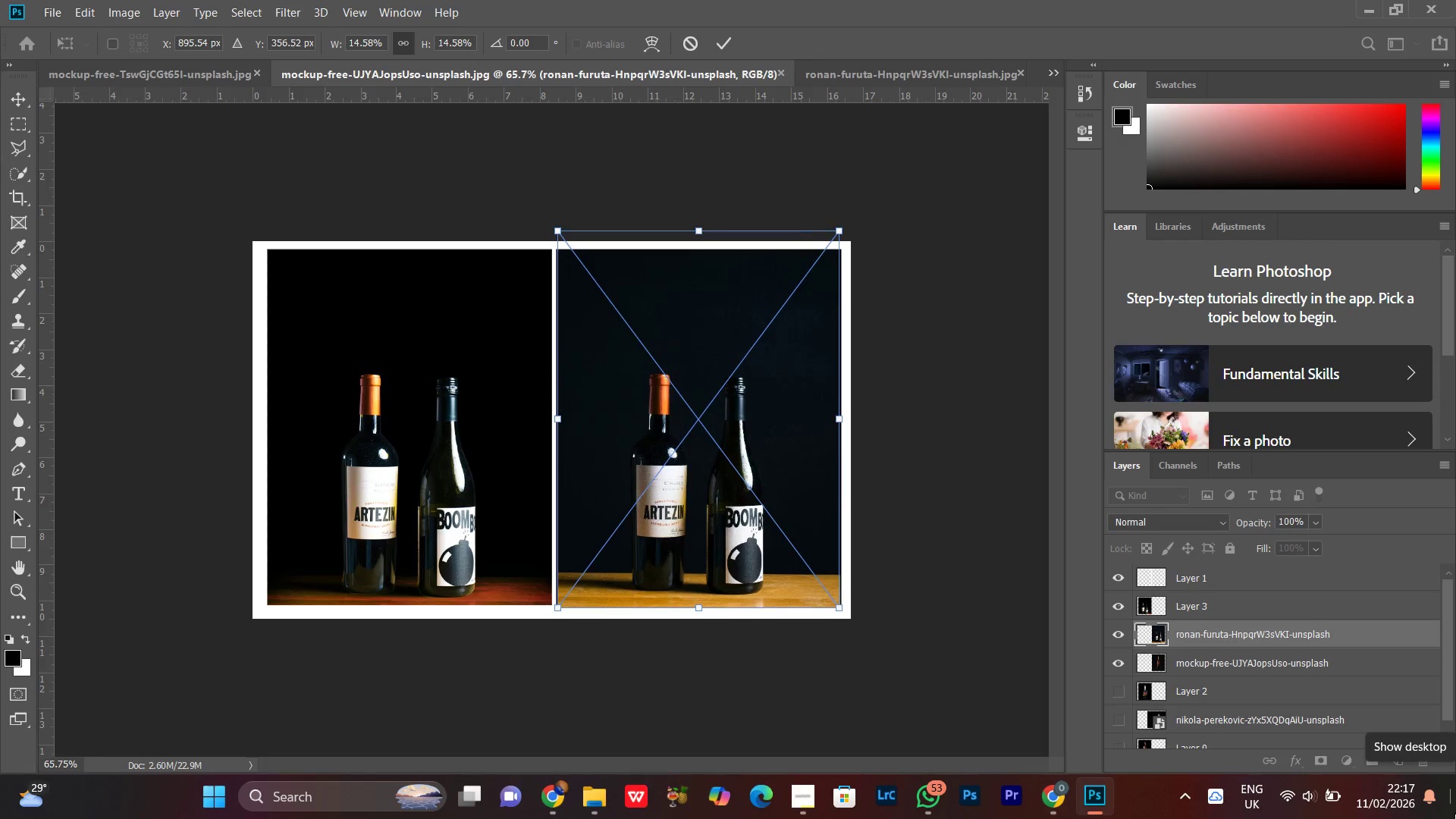 
key(ArrowDown)
 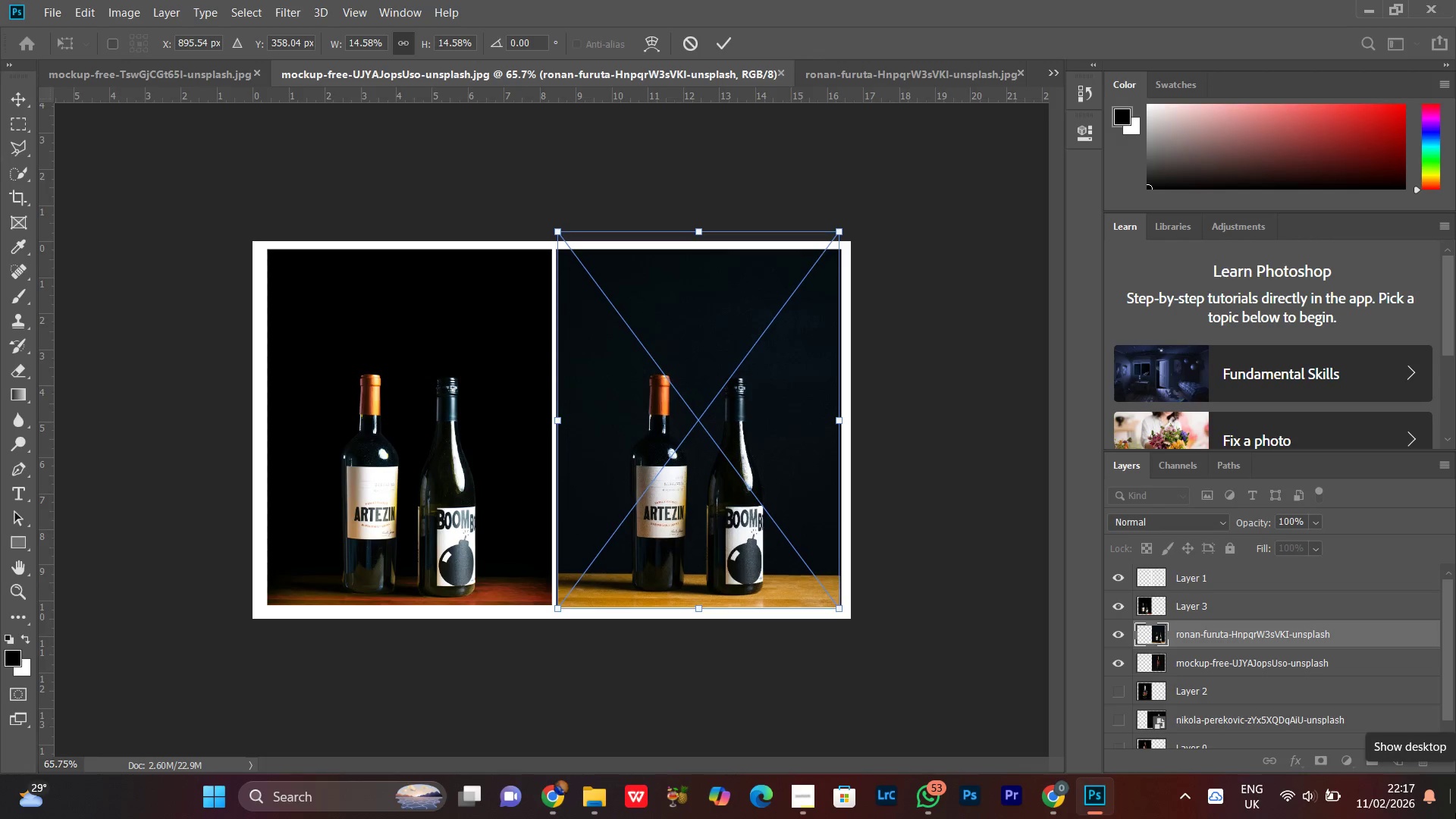 
key(ArrowDown)
 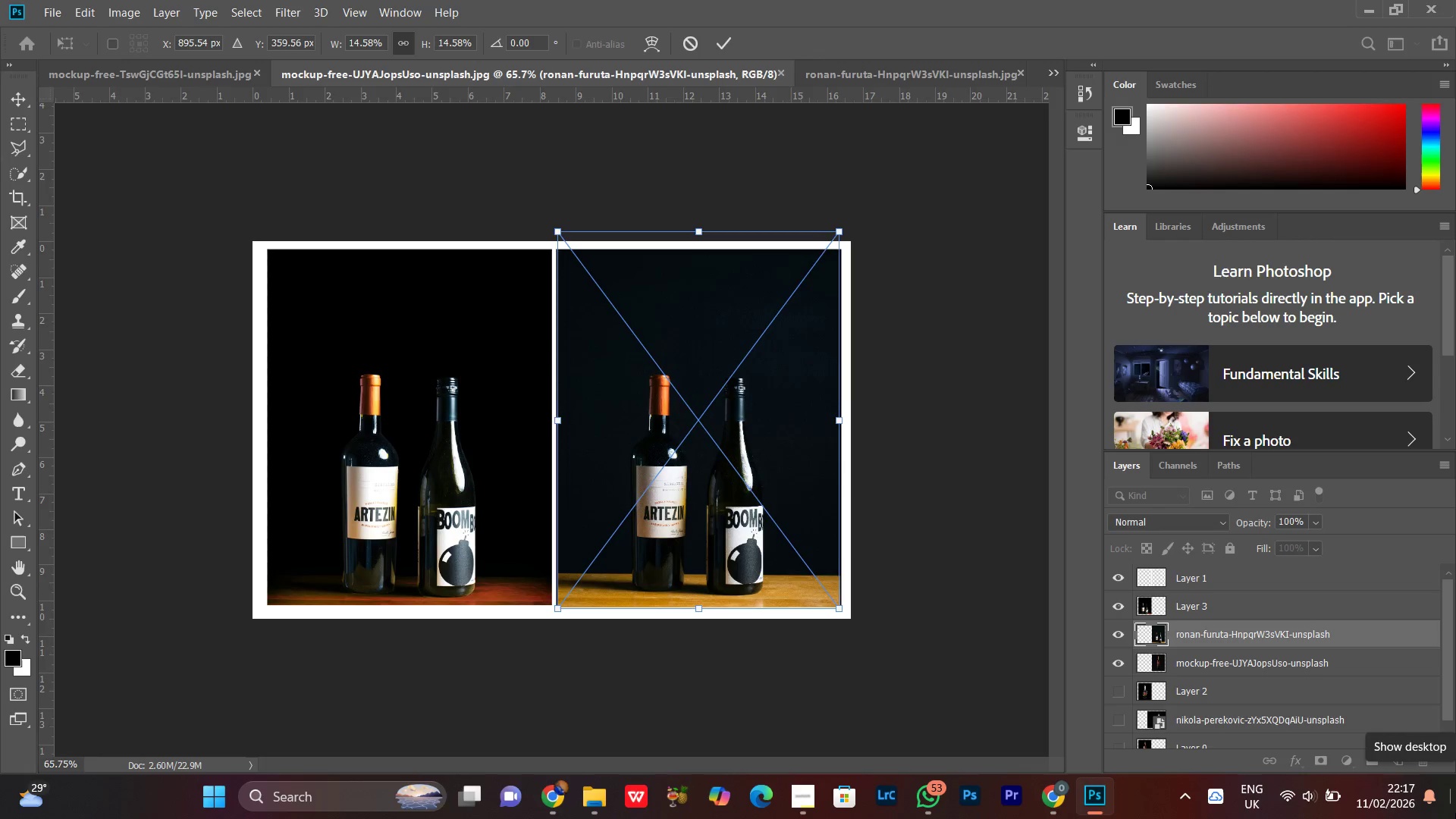 
key(ArrowDown)
 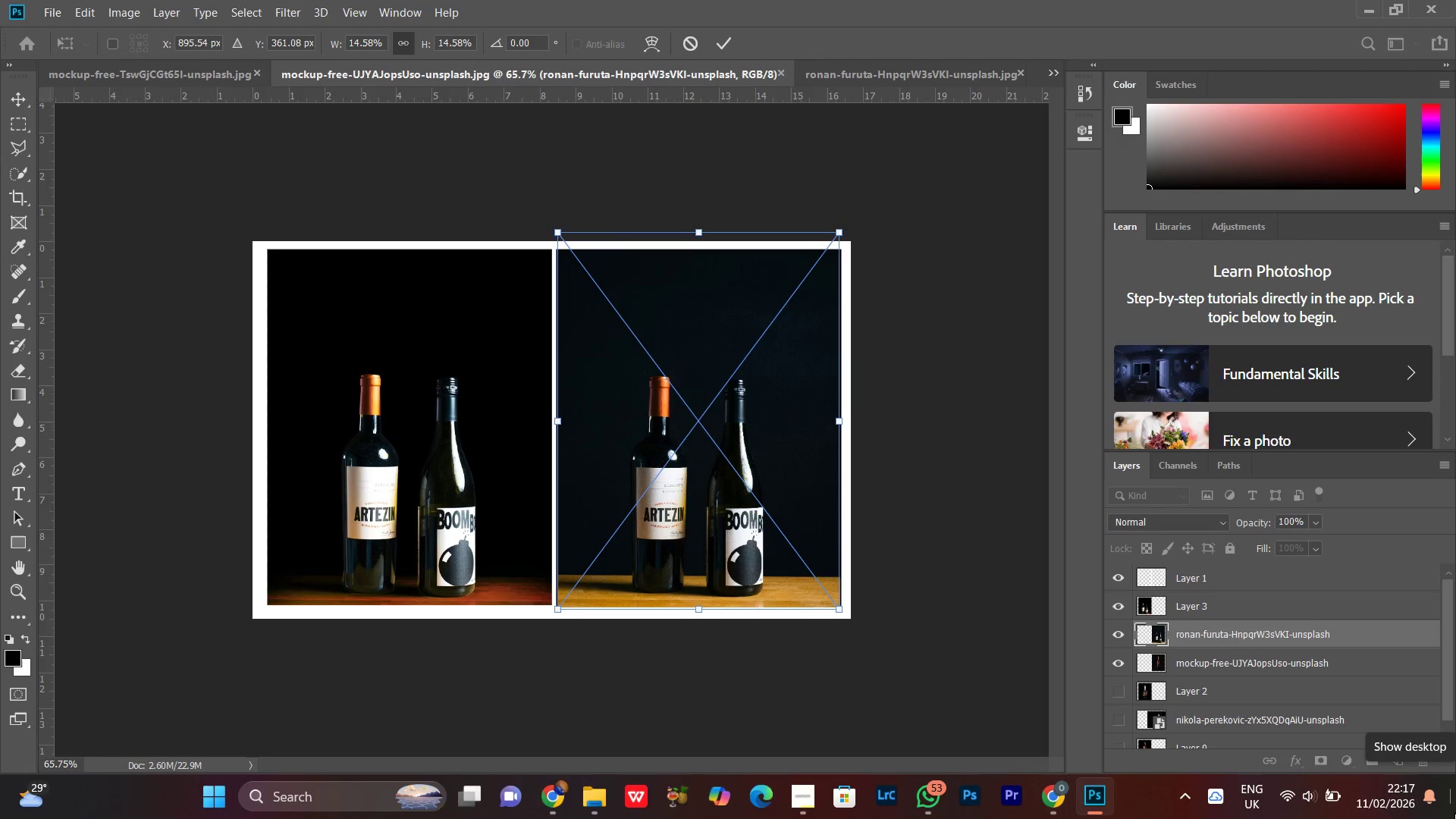 
key(ArrowRight)
 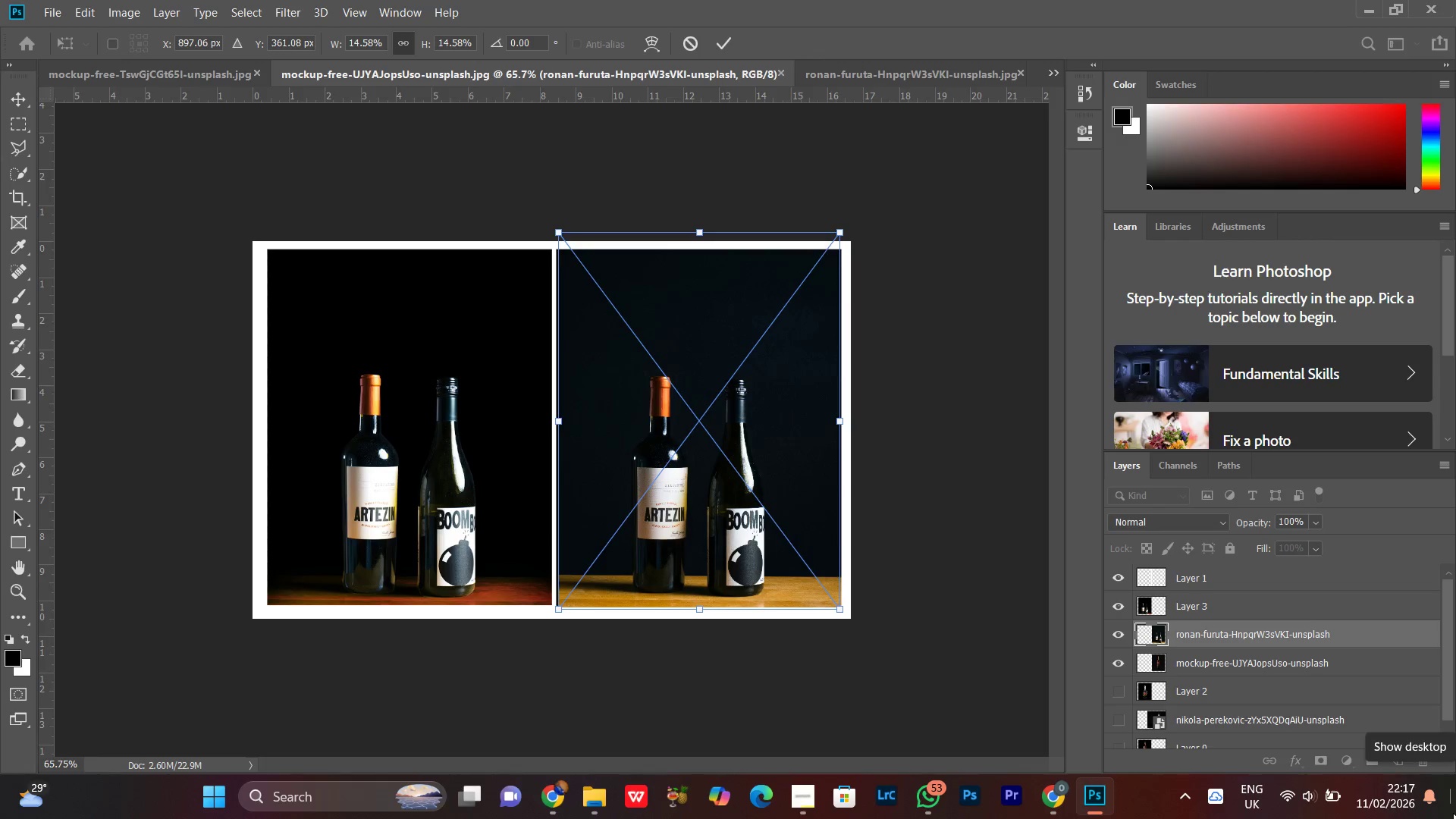 
key(ArrowLeft)
 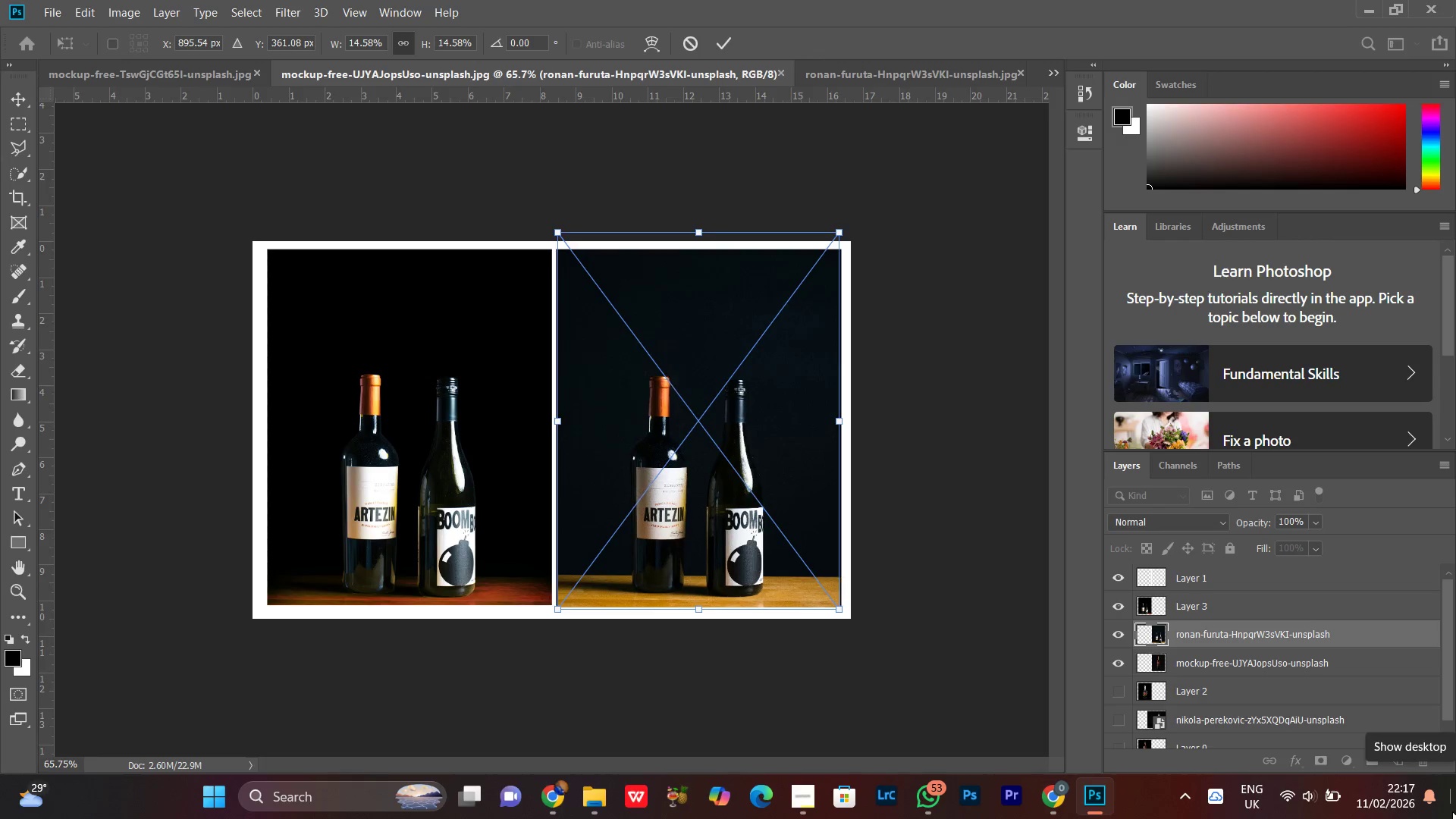 
key(ArrowLeft)
 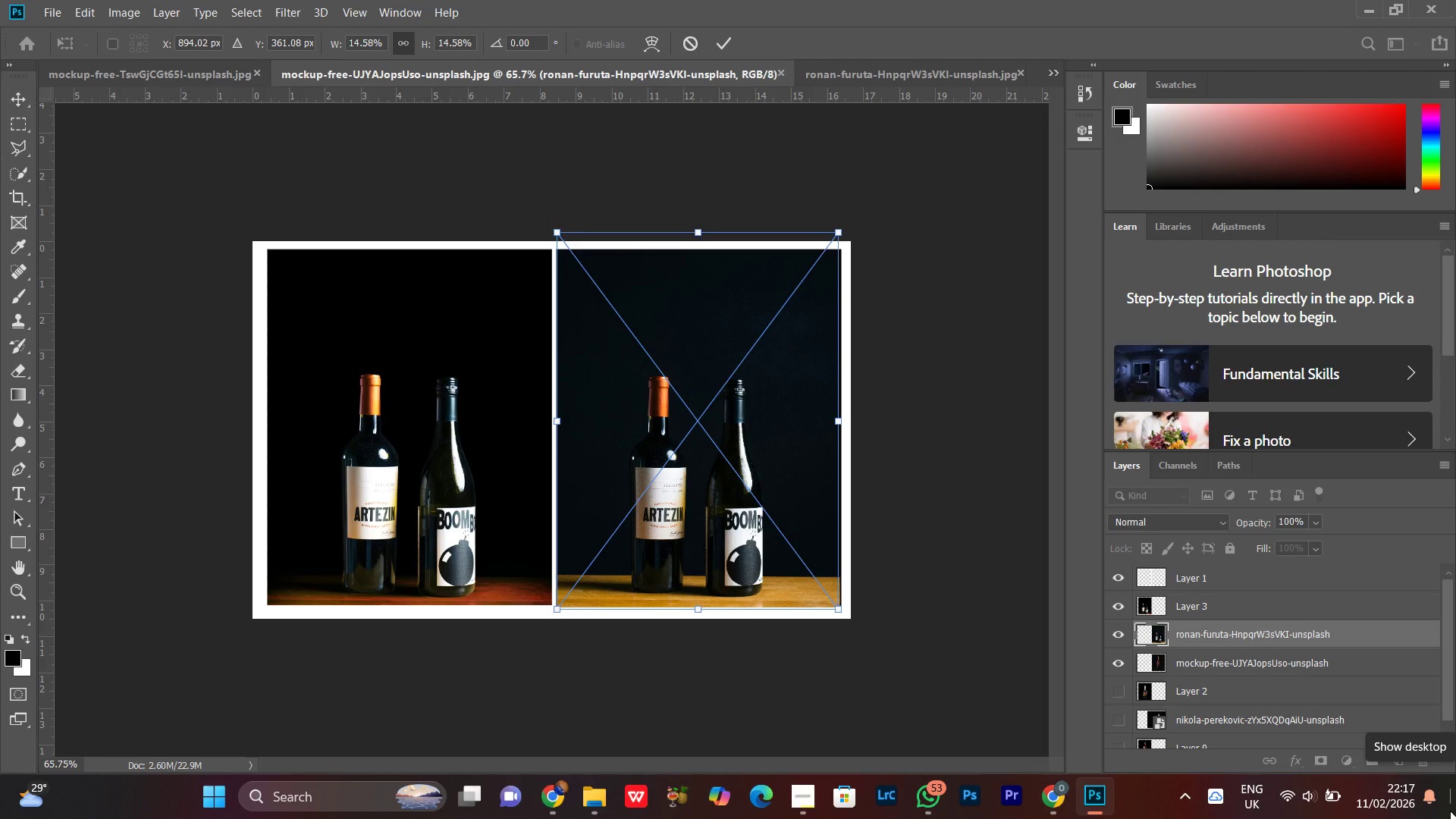 
key(Enter)
 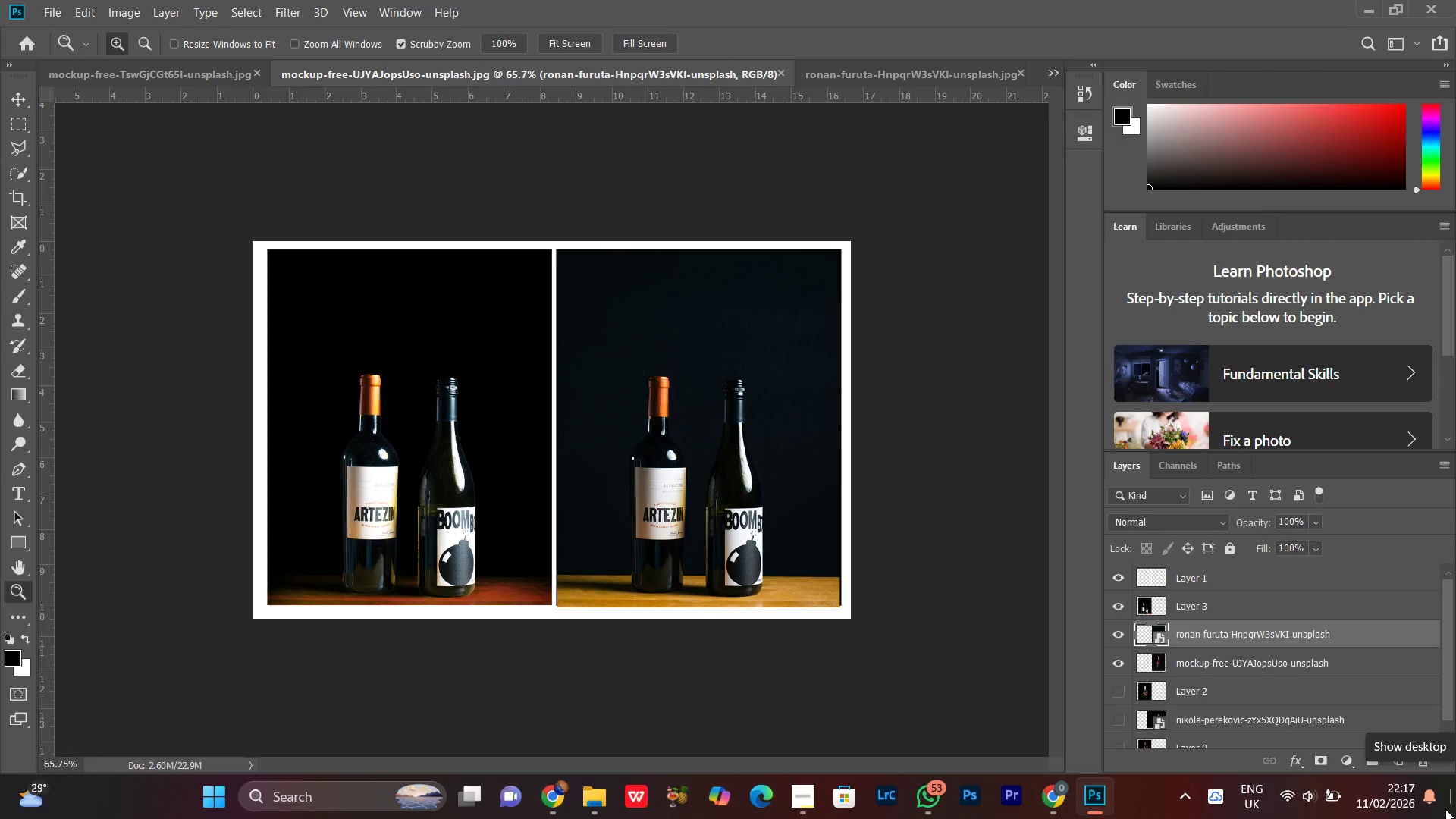 
key(ArrowDown)
 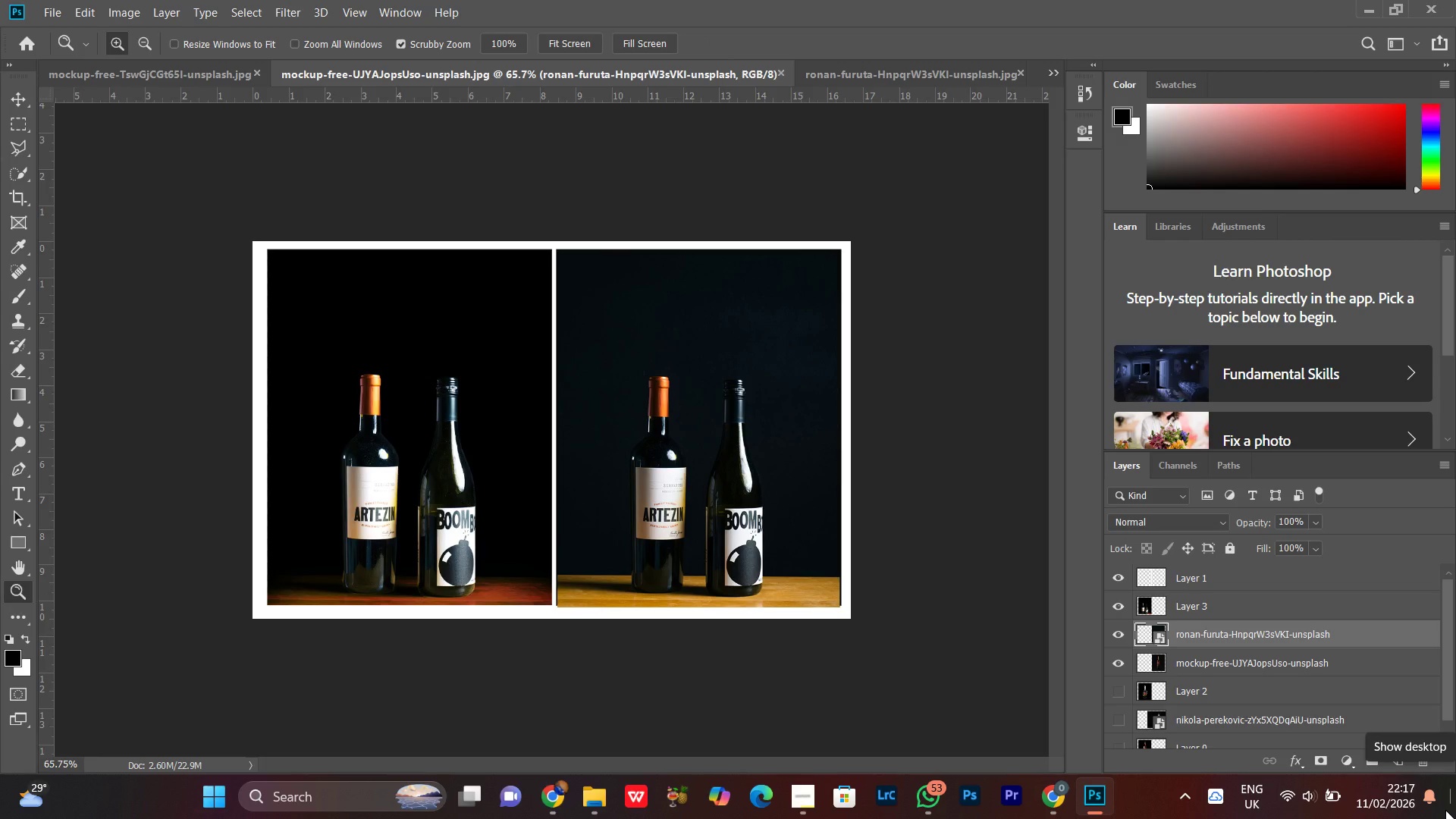 
key(ArrowDown)
 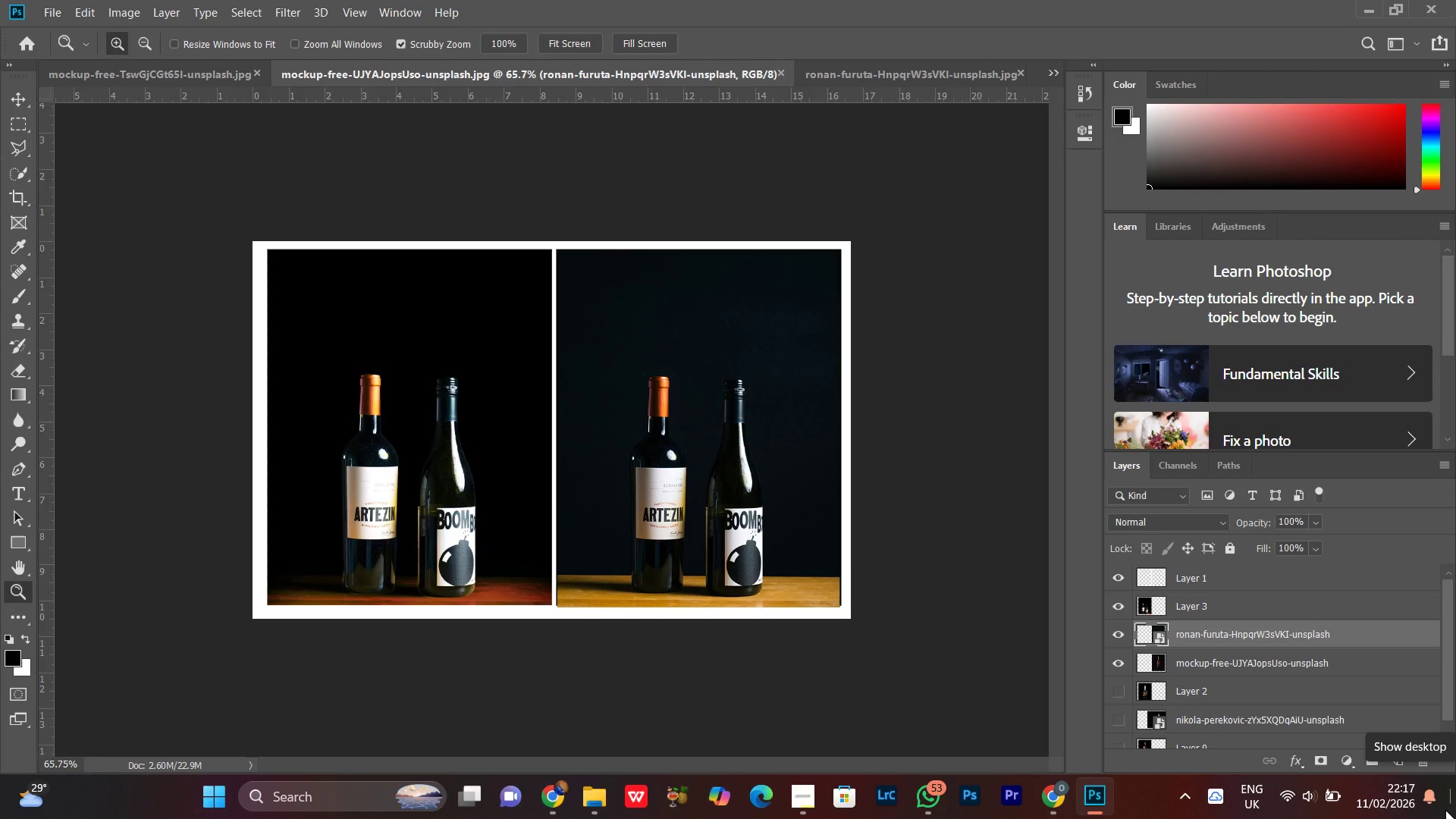 
key(V)
 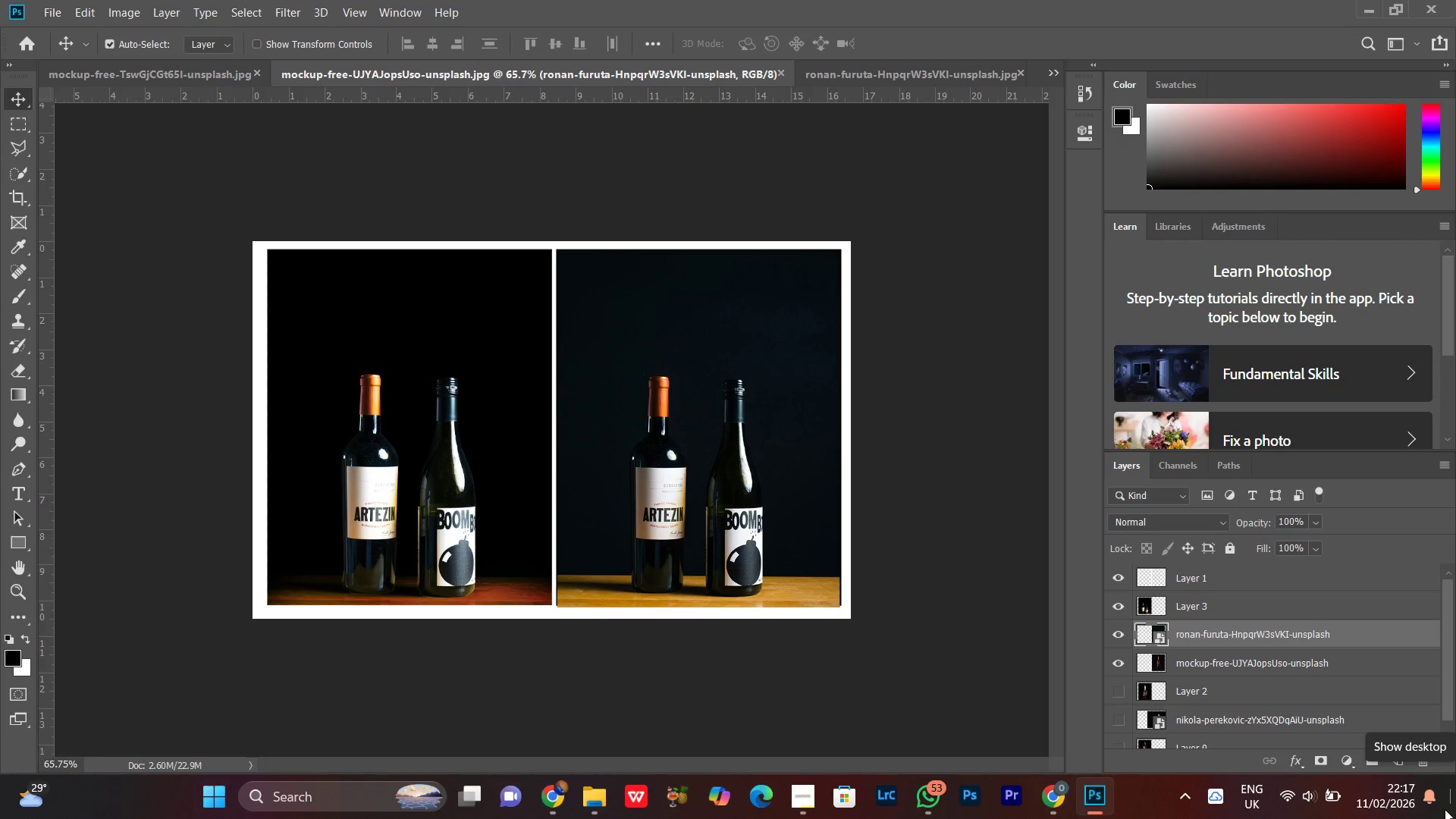 
key(ArrowDown)
 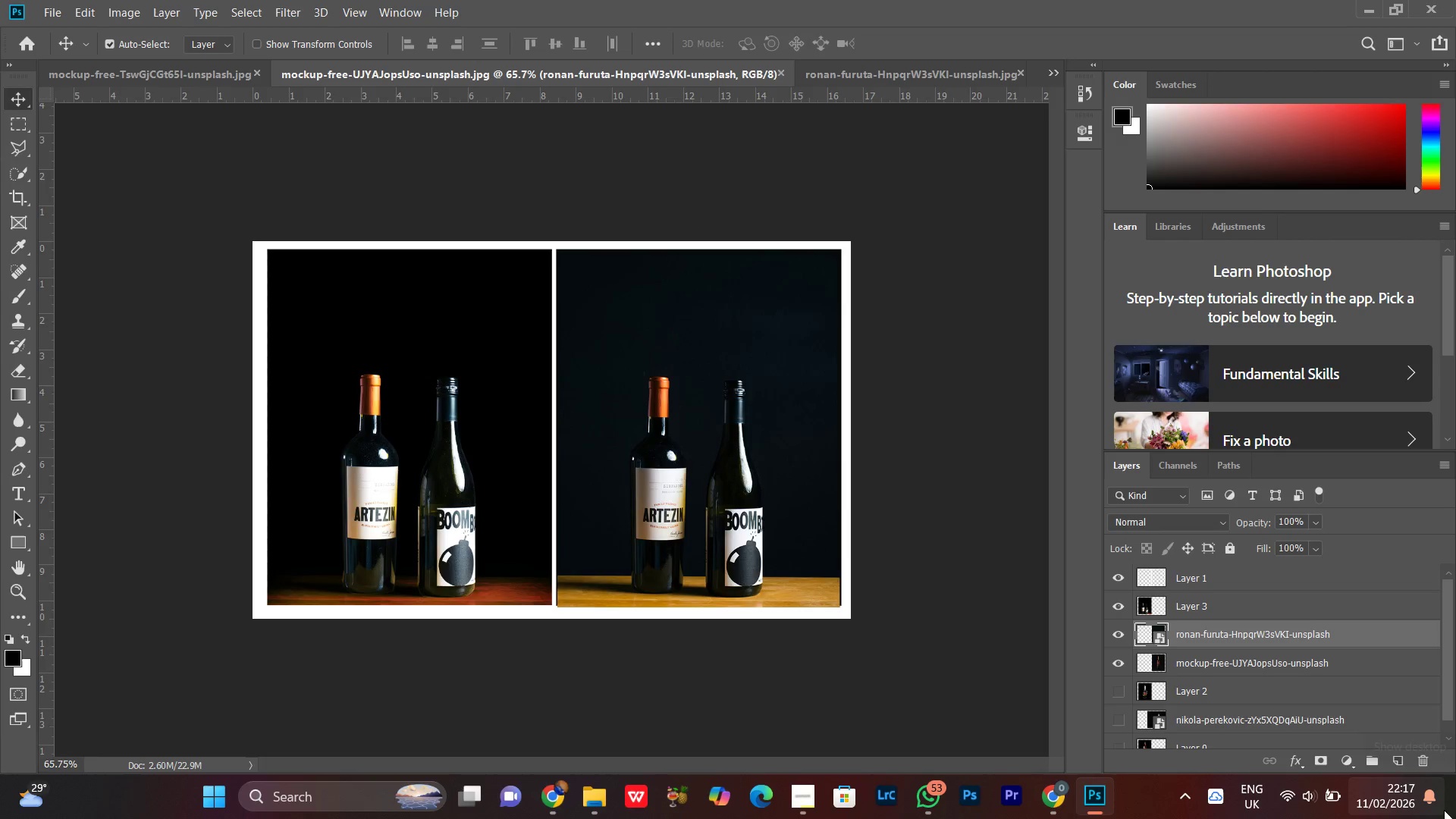 
key(ArrowDown)
 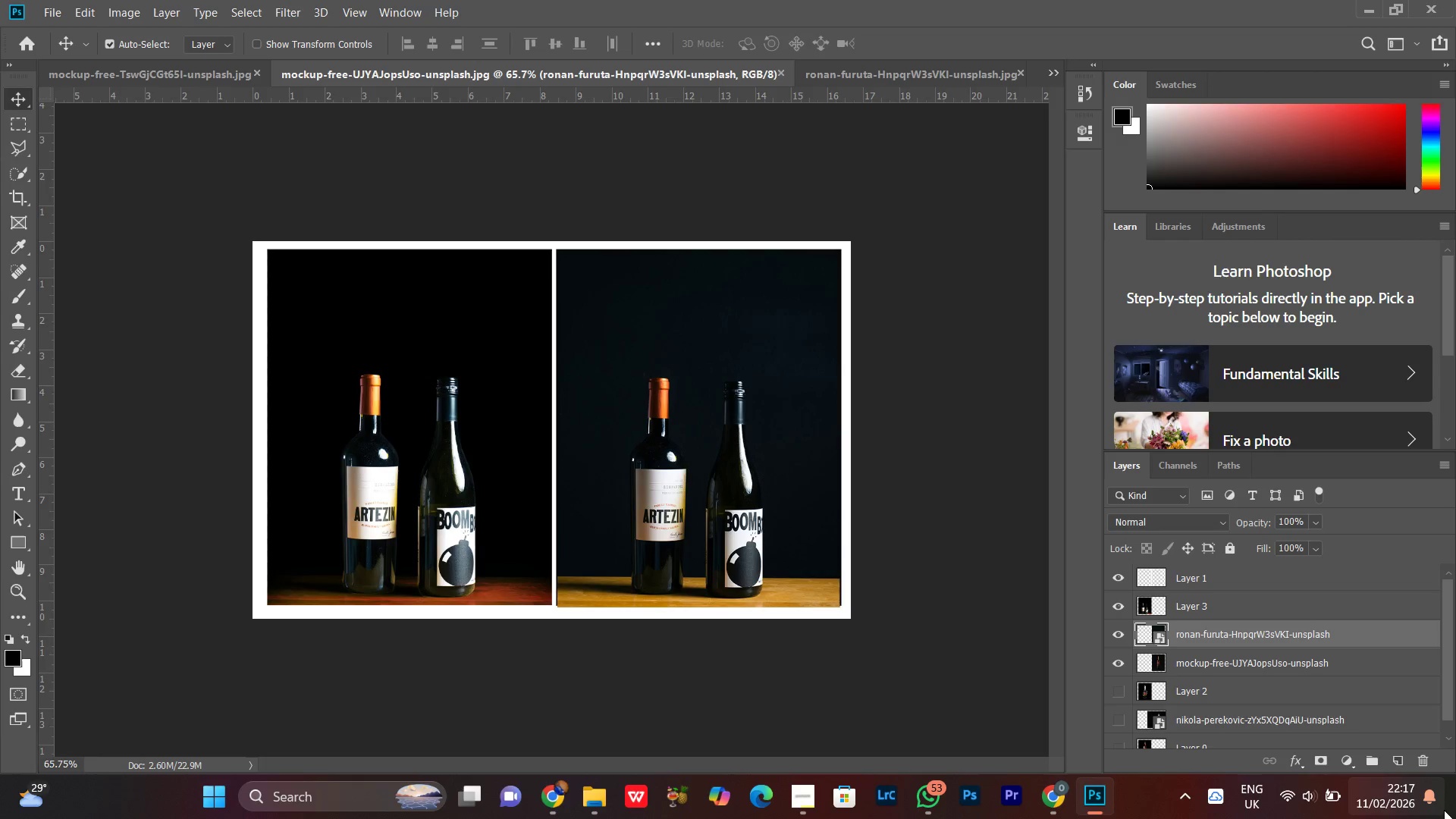 
key(ArrowDown)
 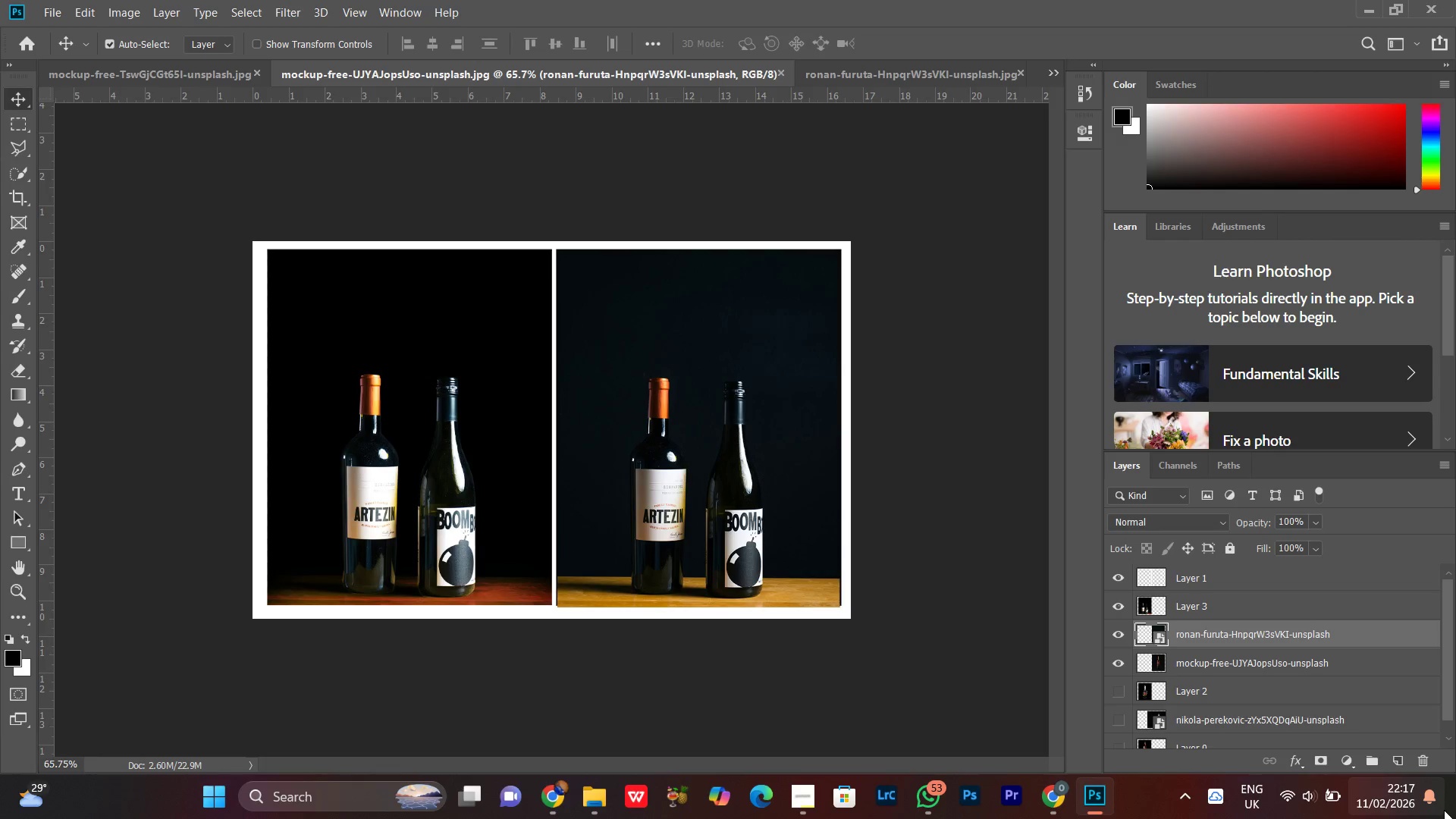 
key(ArrowDown)
 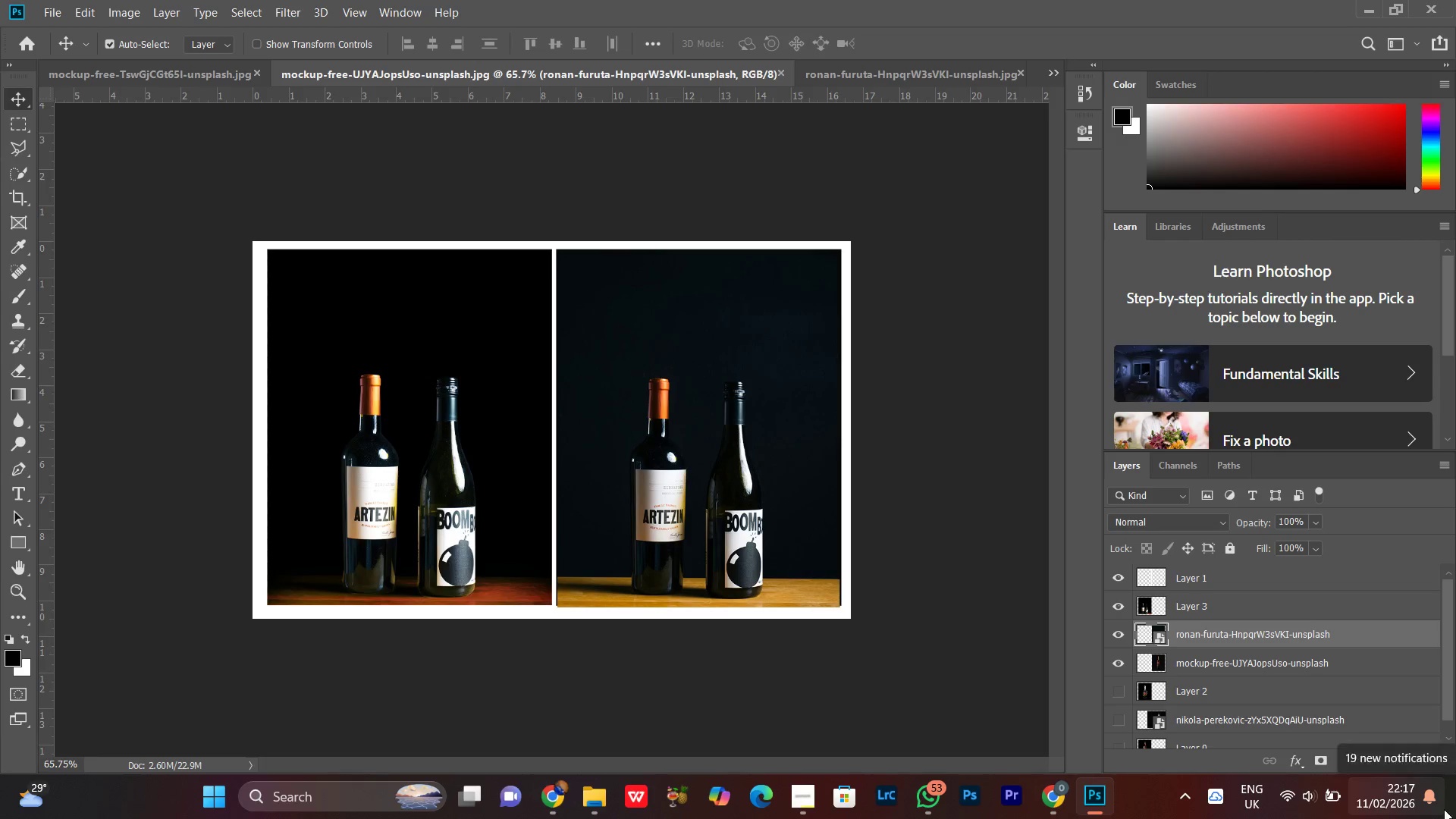 
key(ArrowDown)
 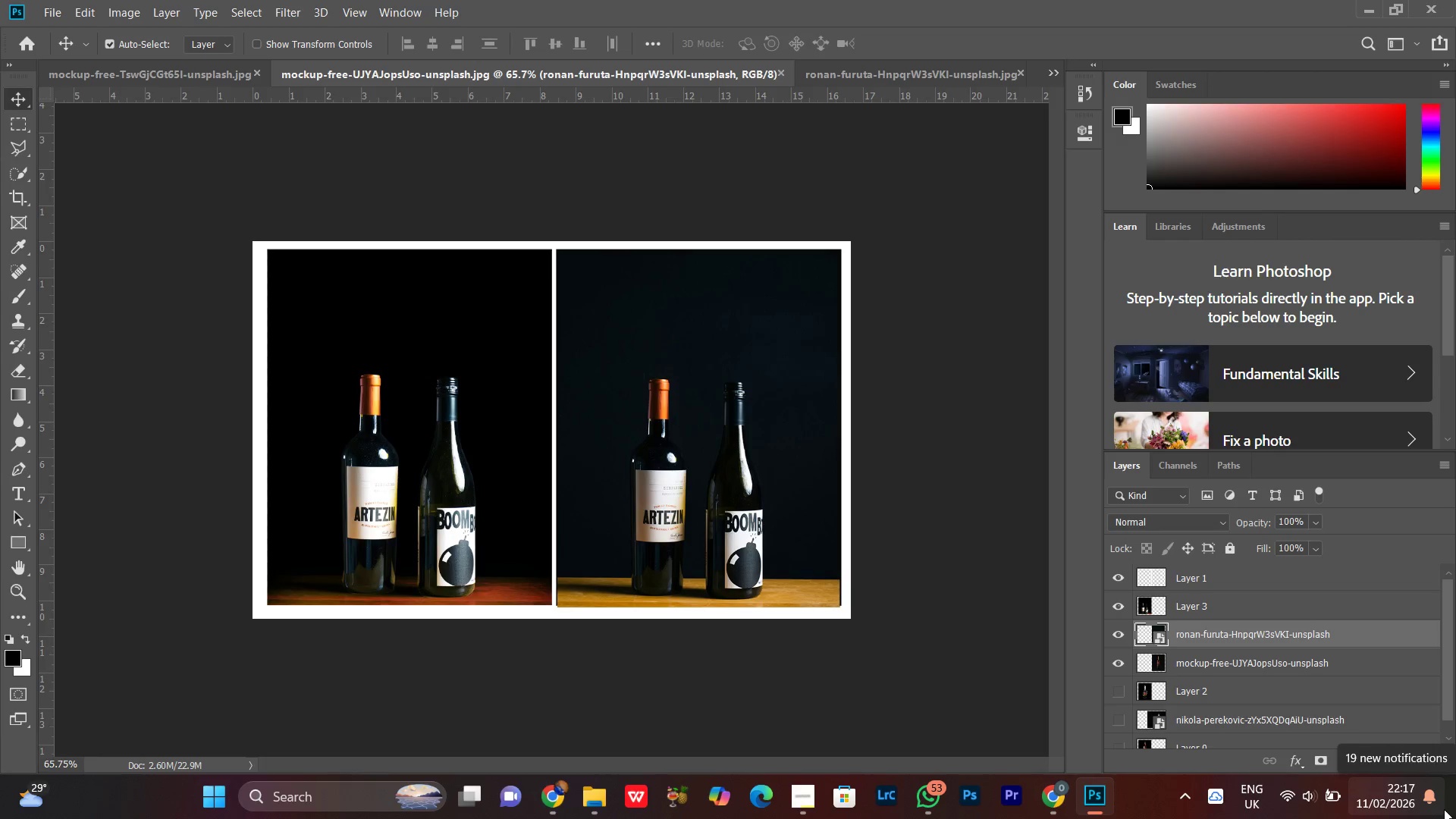 
key(ArrowDown)
 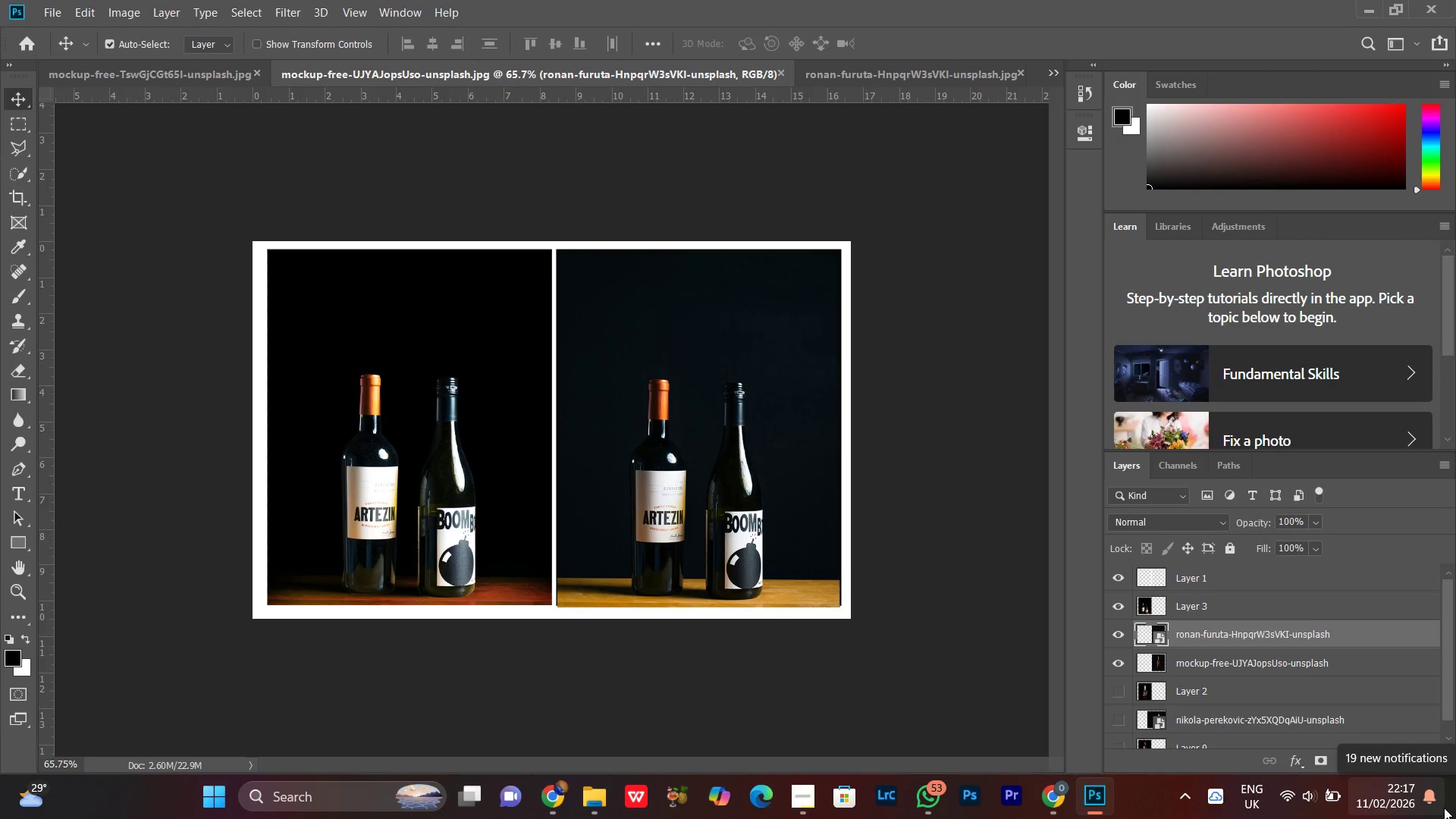 
key(ArrowDown)
 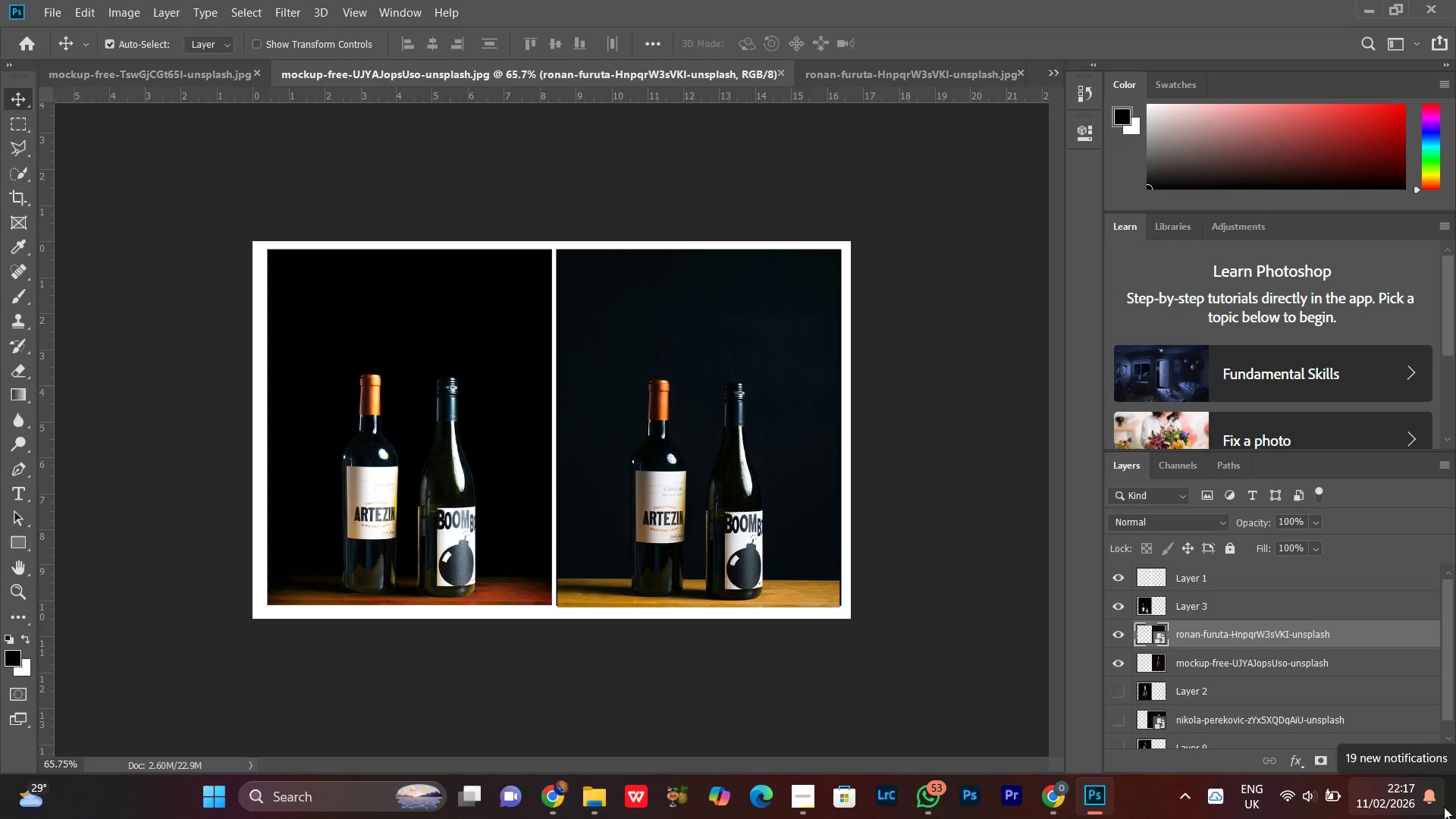 
key(ArrowDown)
 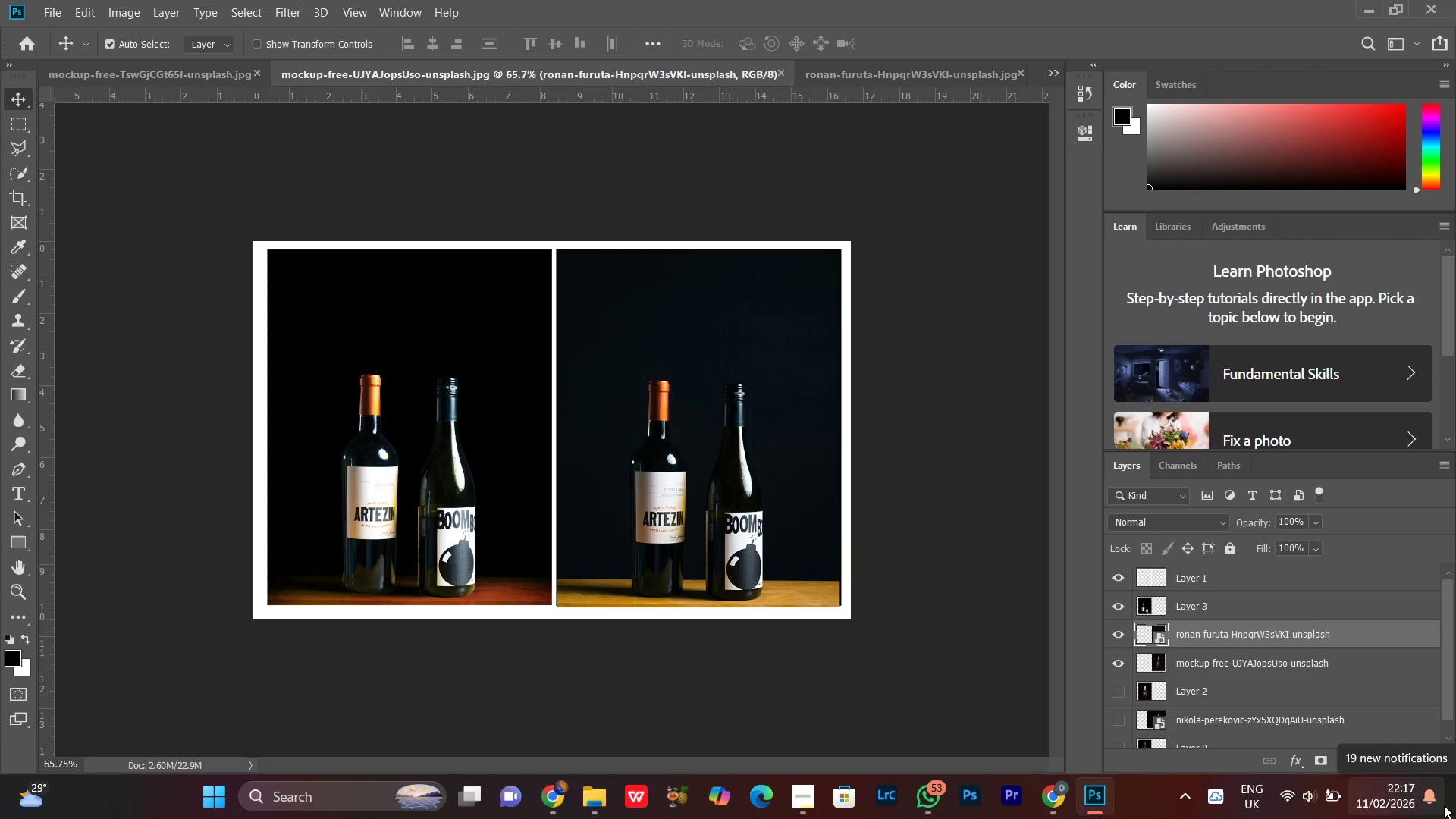 
key(ArrowDown)
 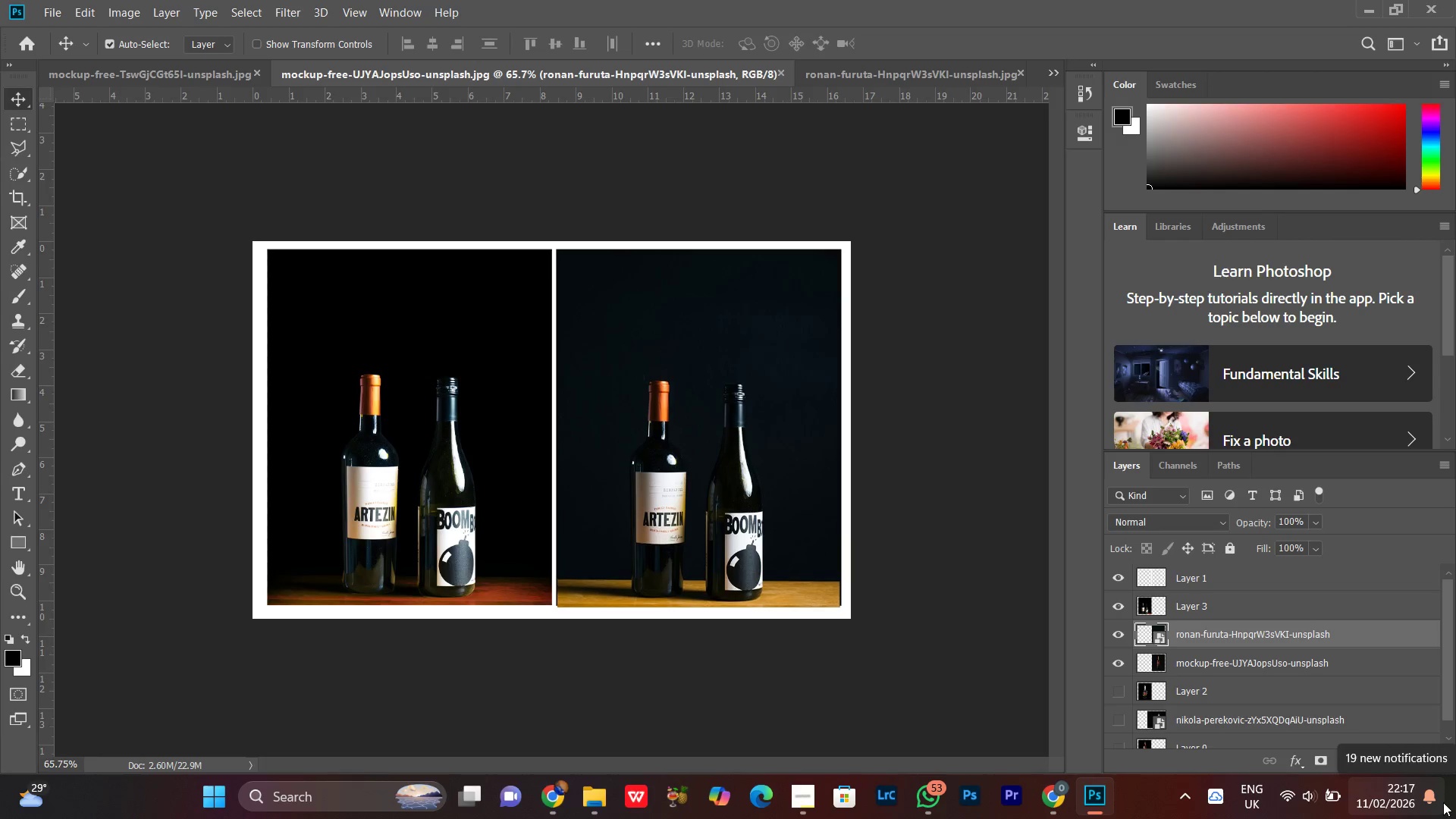 
key(ArrowDown)
 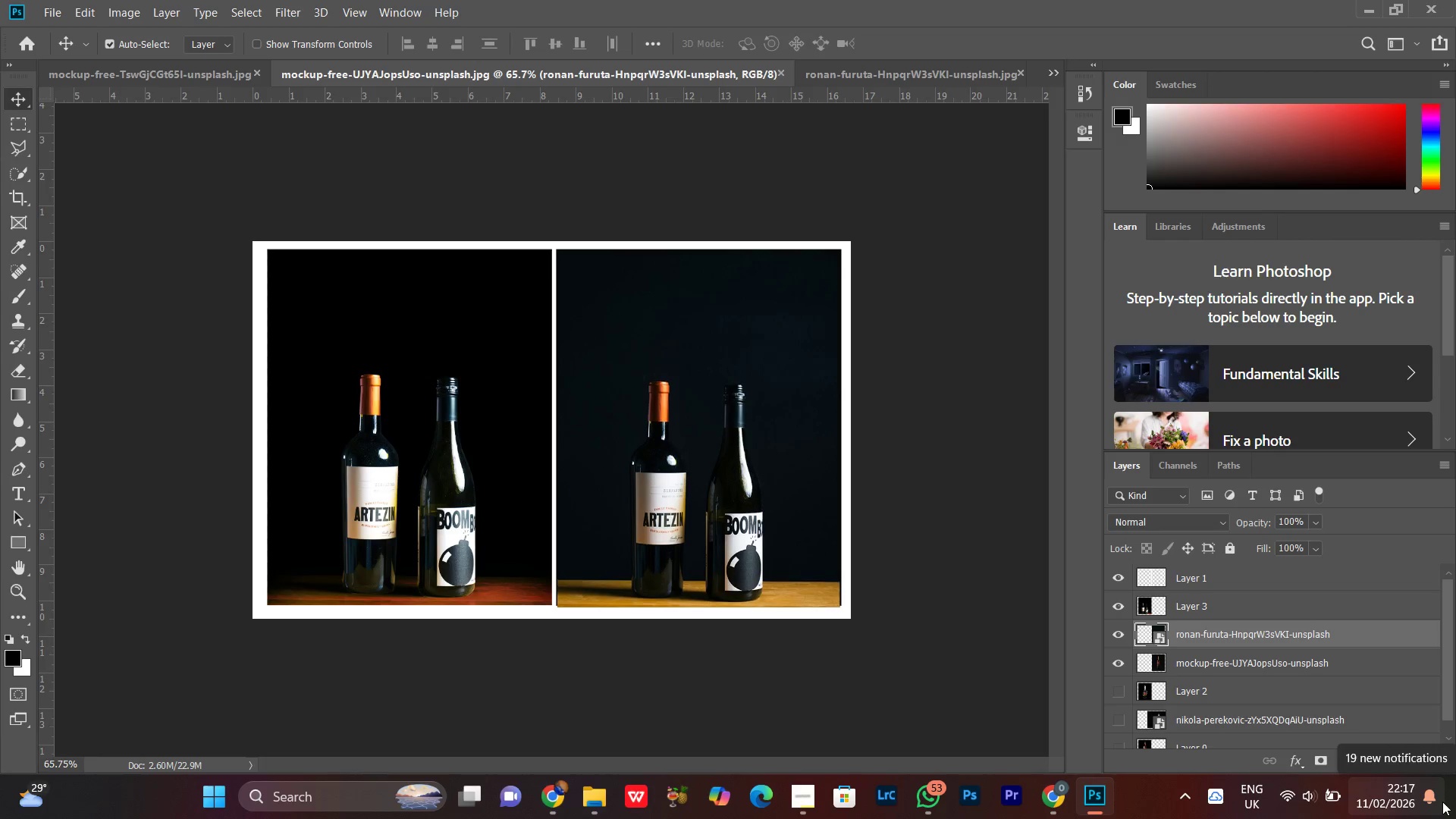 
key(ArrowDown)
 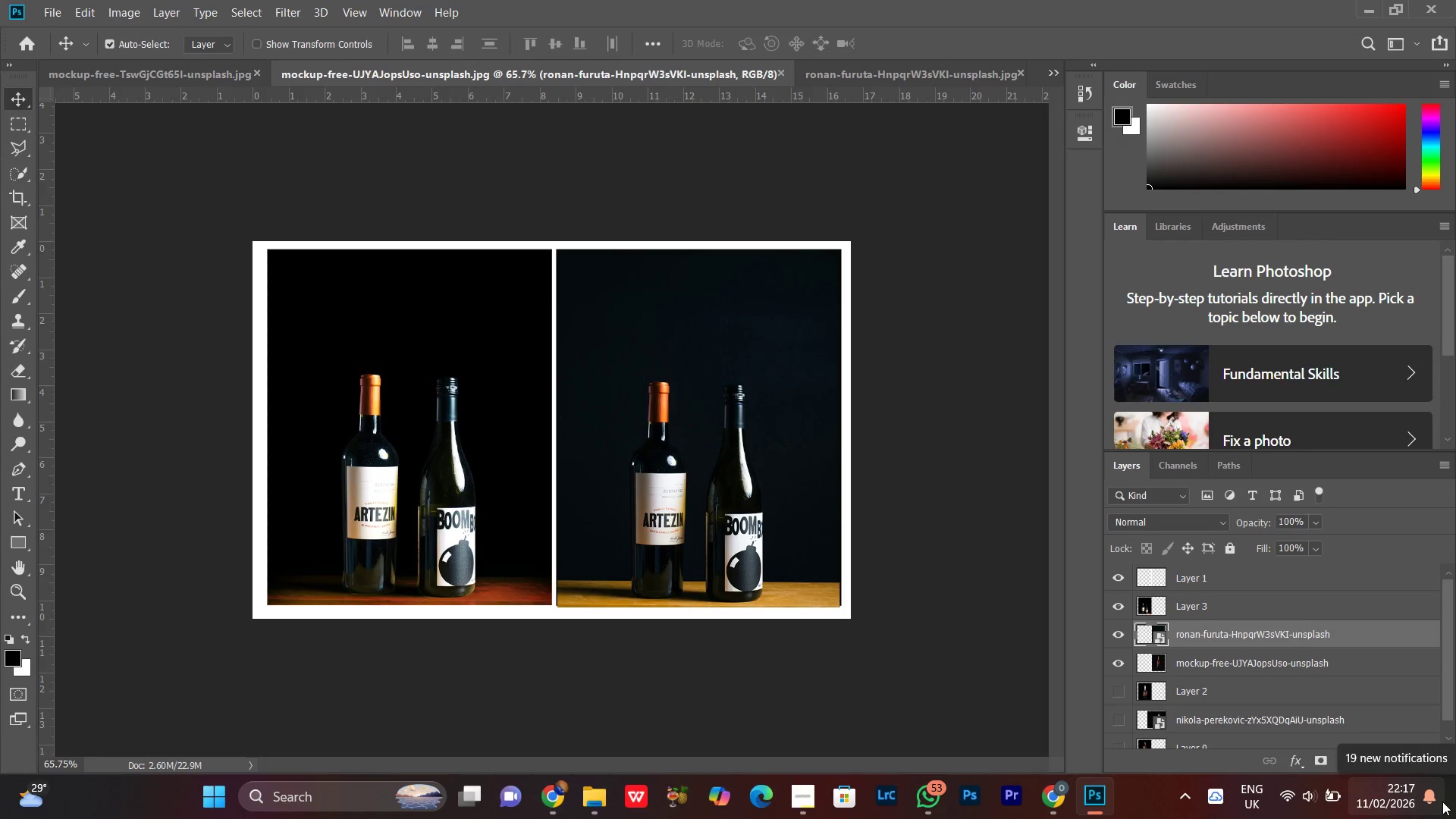 
key(ArrowDown)
 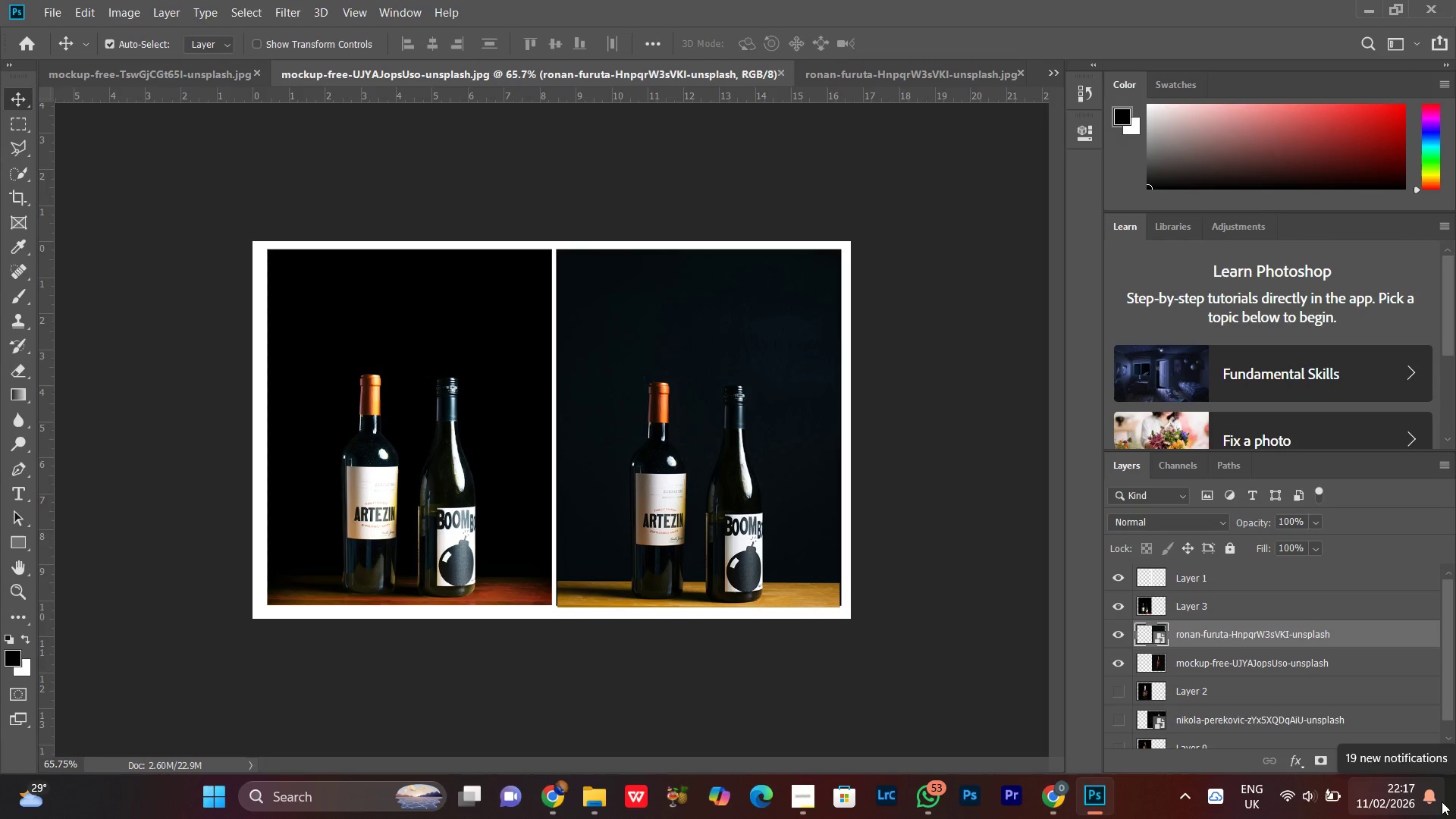 
key(ArrowDown)
 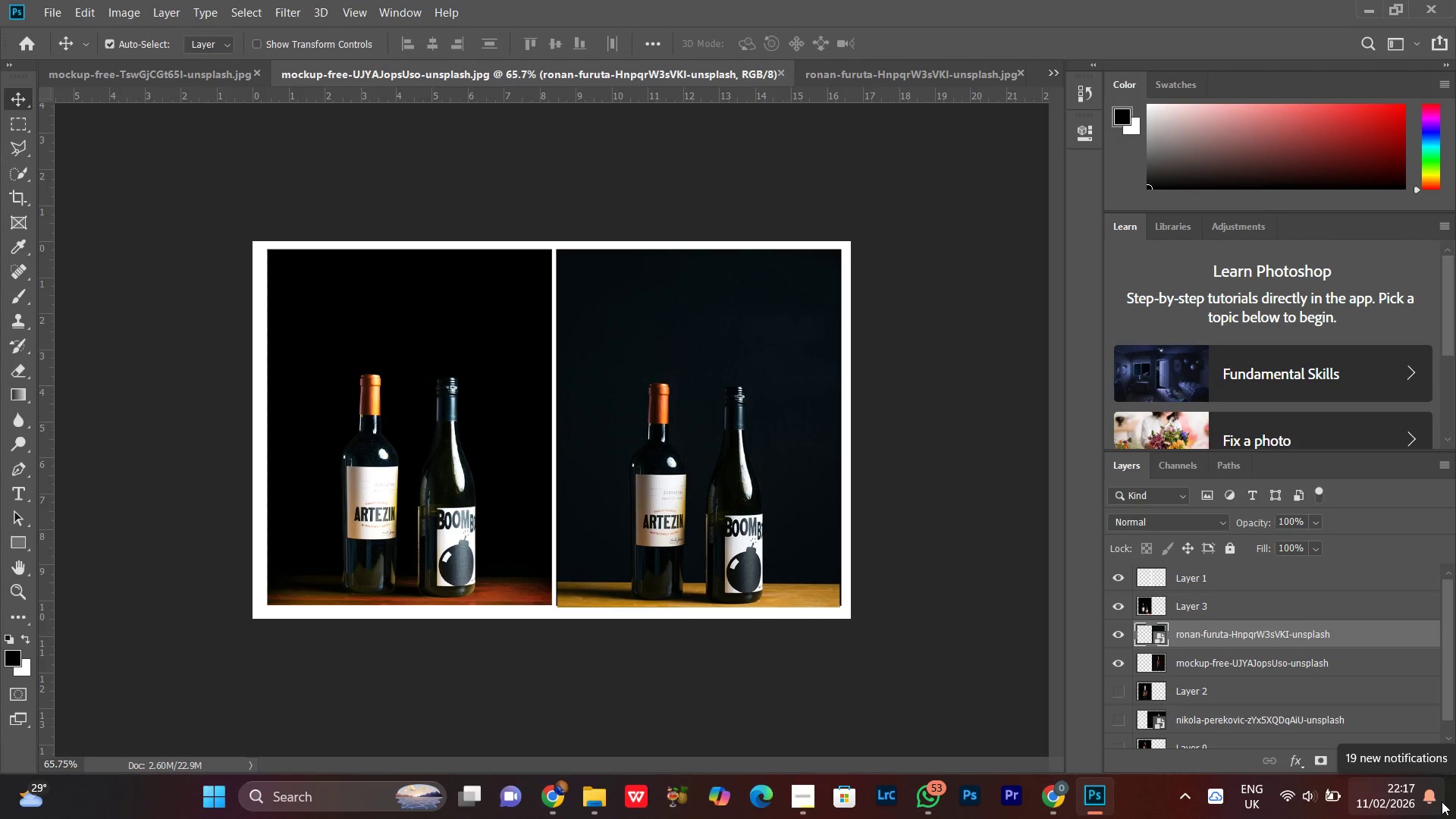 
key(ArrowDown)
 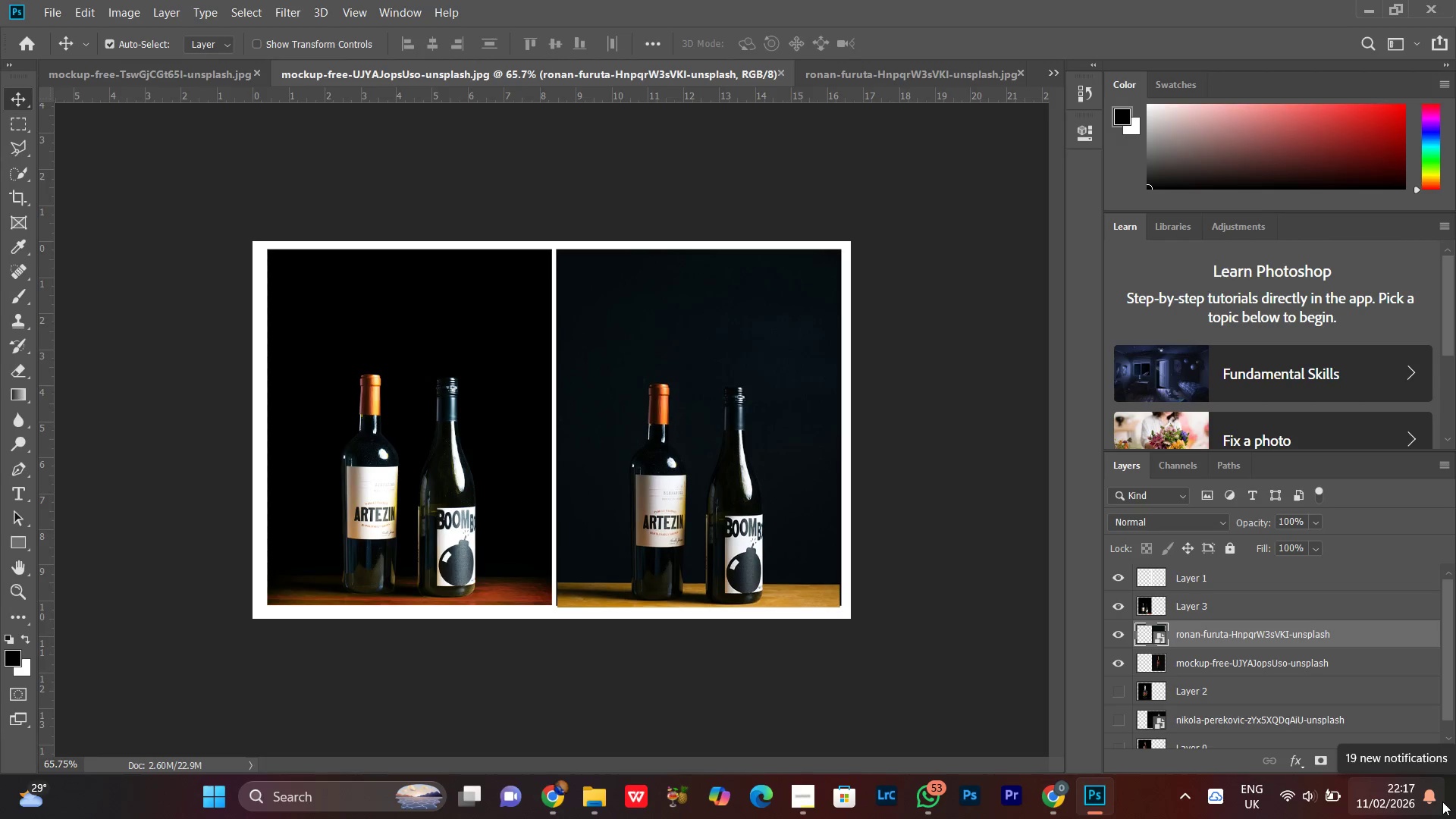 
key(ArrowDown)
 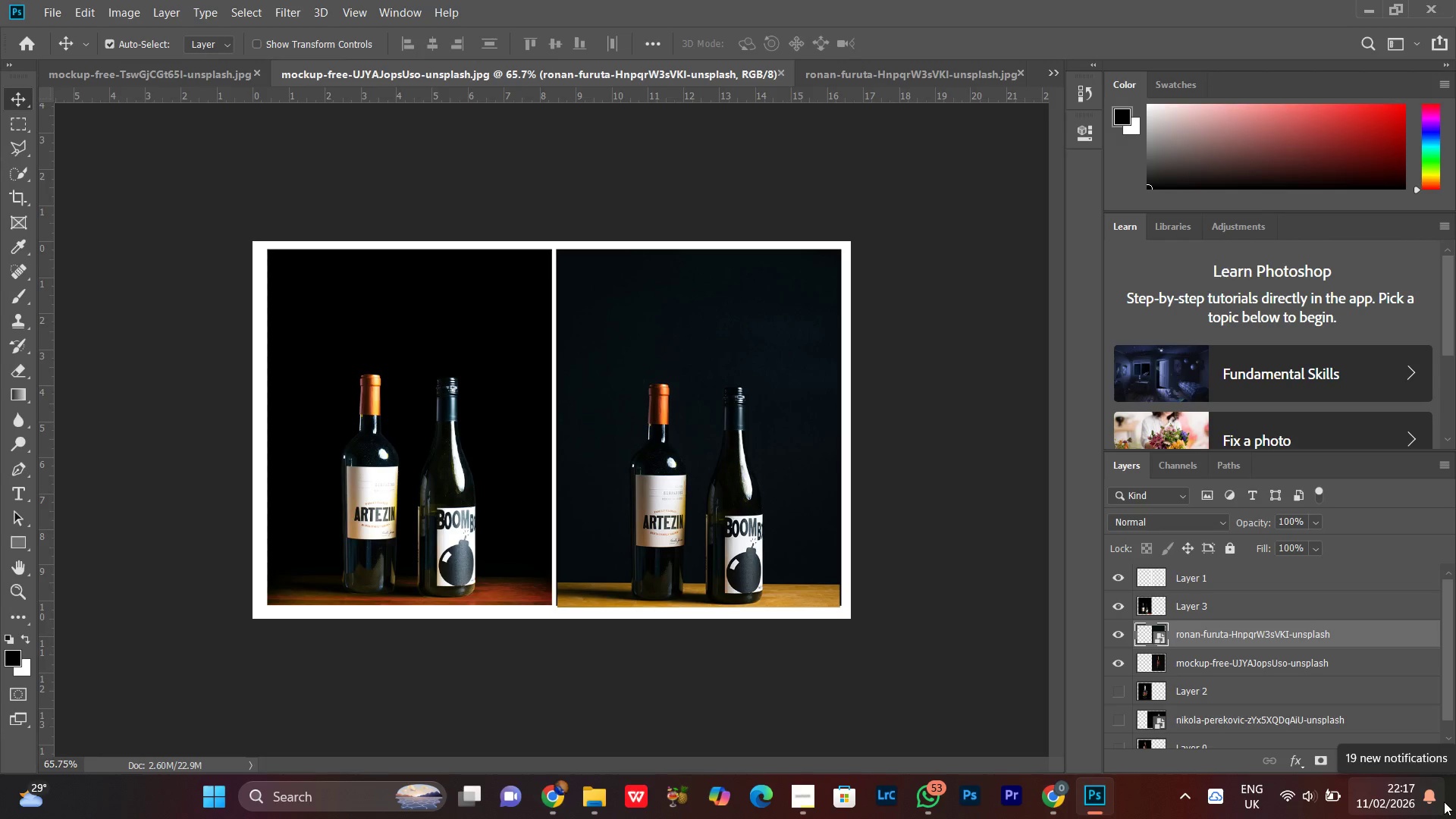 
key(ArrowUp)
 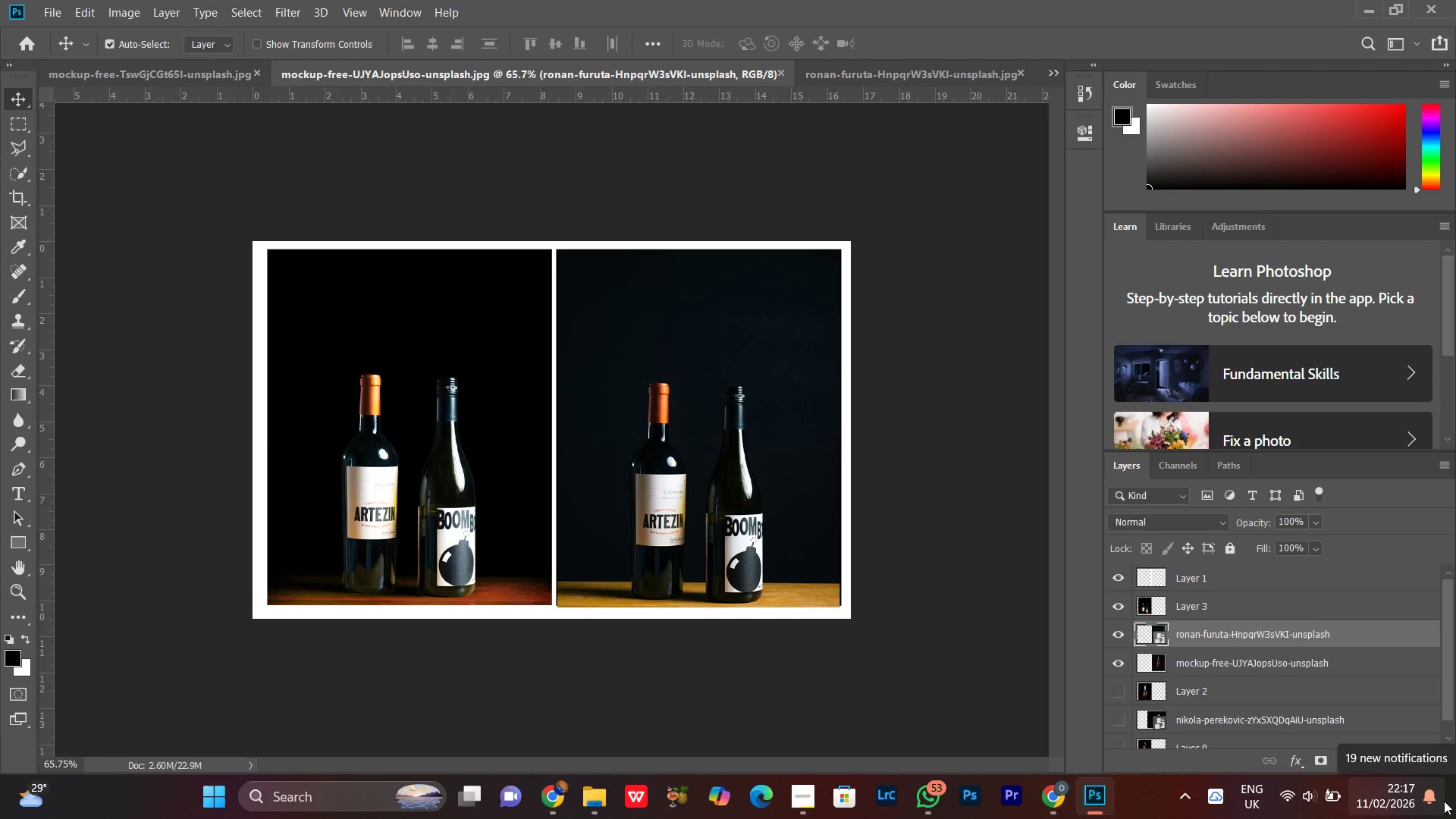 
key(Control+T)
 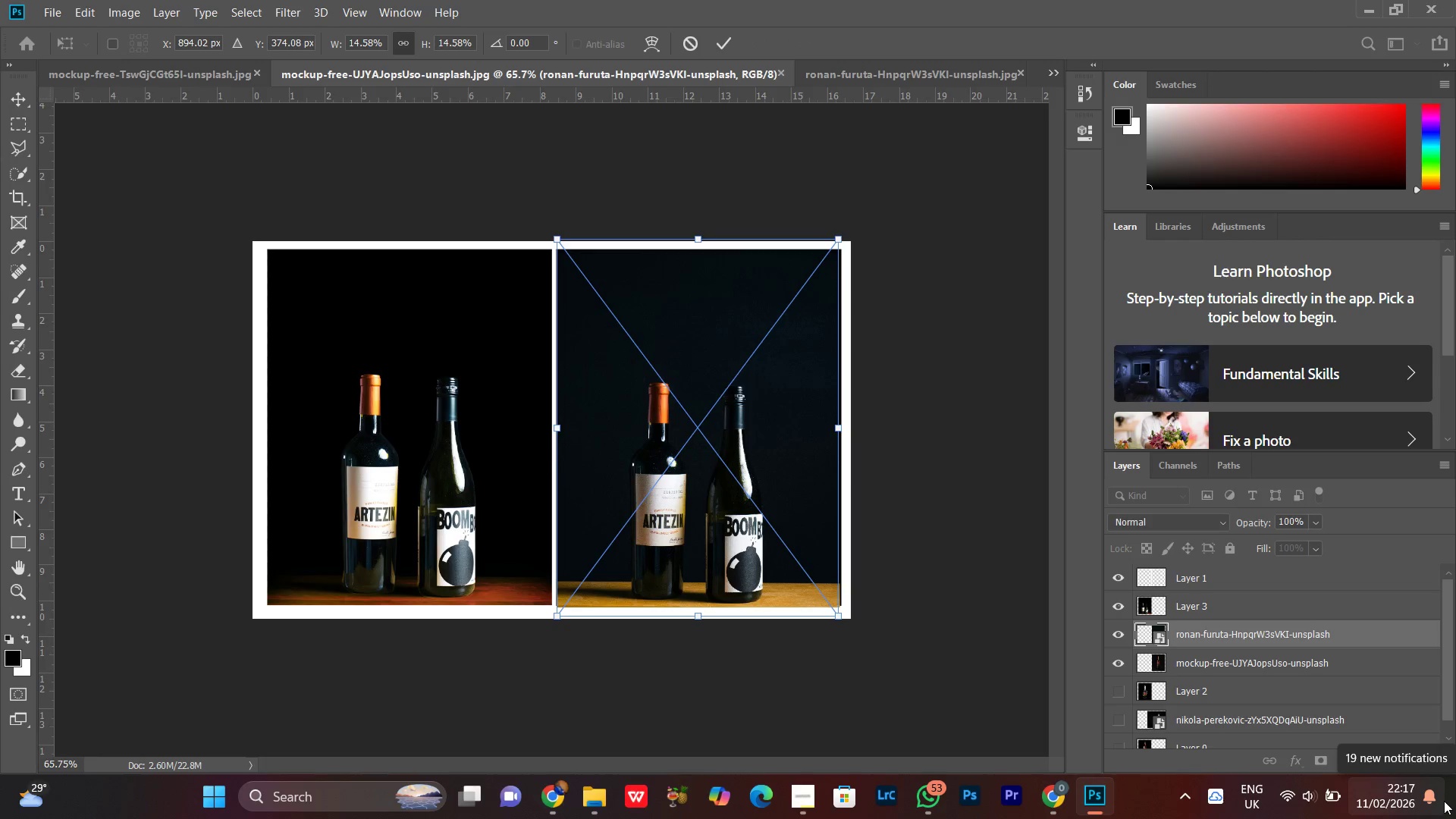 
key(ArrowRight)
 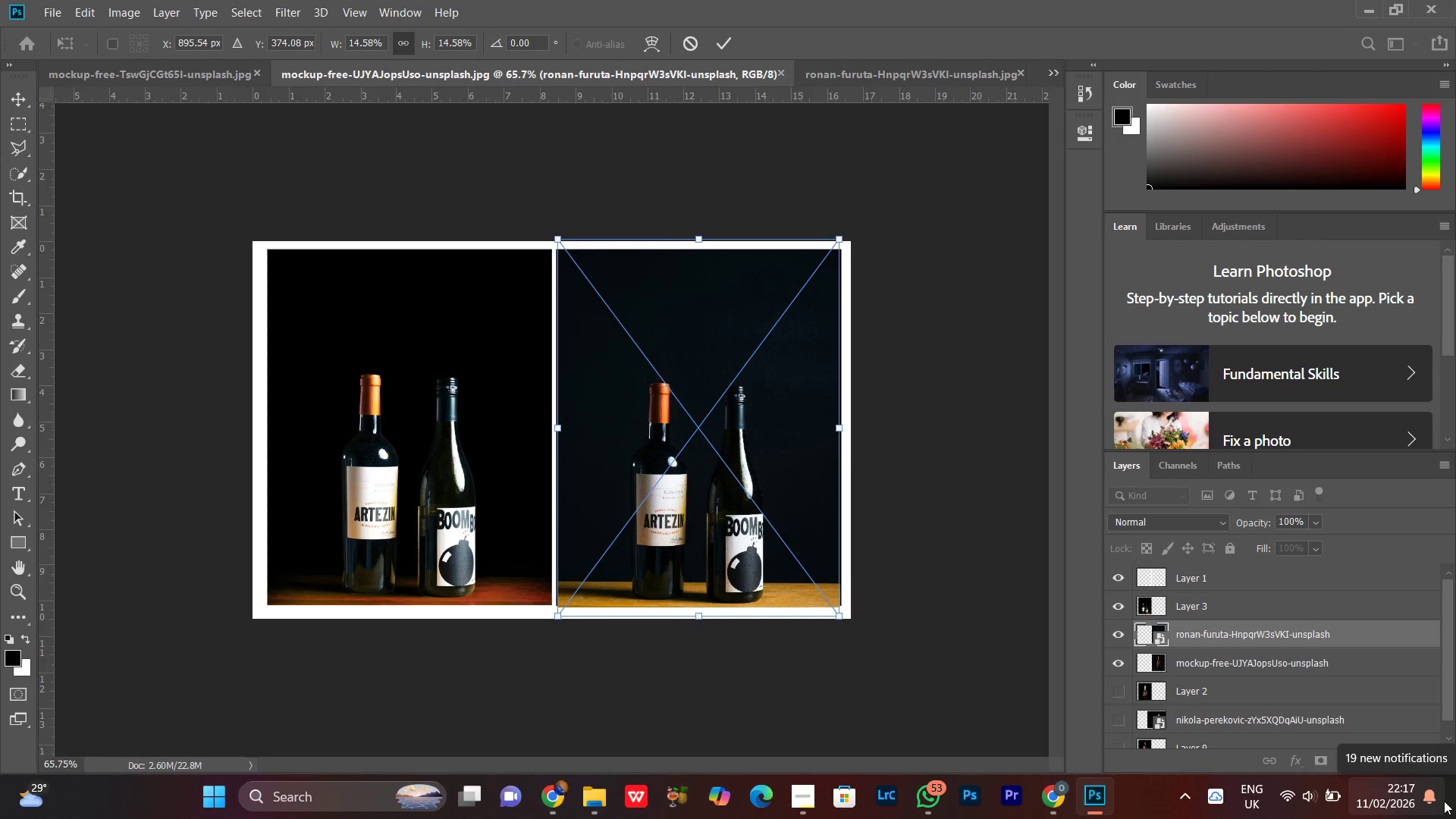 
key(ArrowRight)
 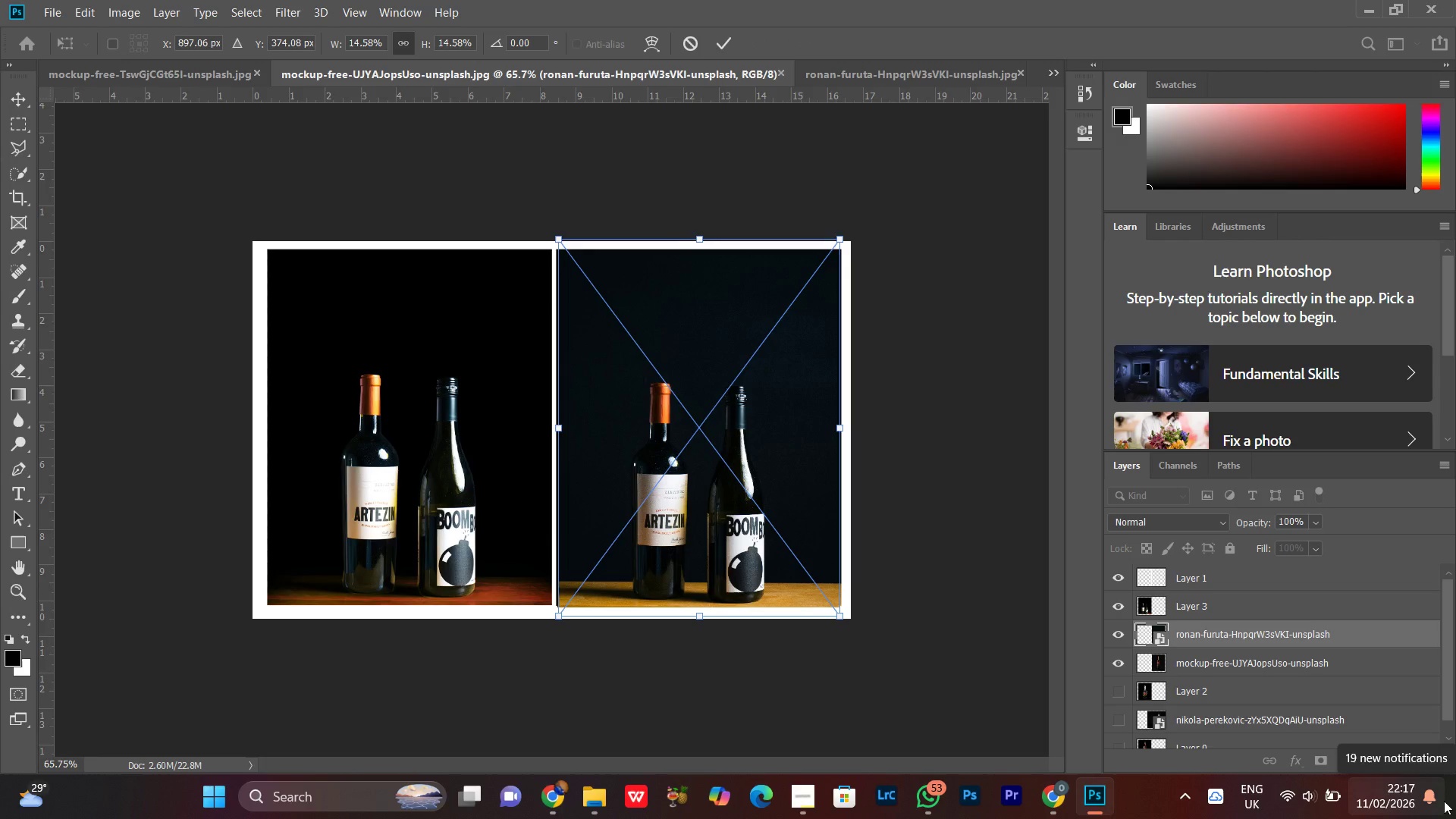 
key(ArrowRight)
 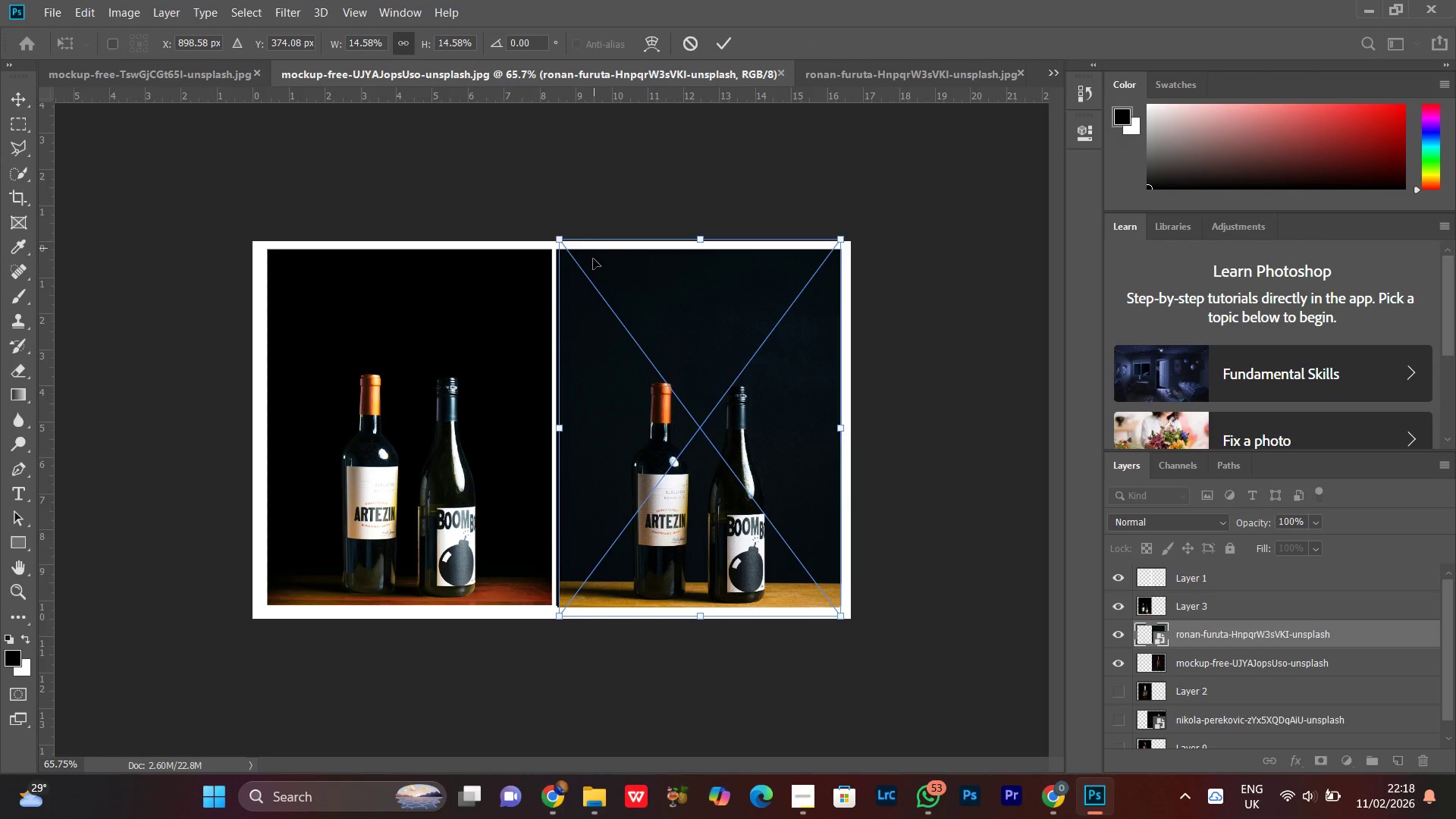 
left_click_drag(start_coordinate=[557, 238], to_coordinate=[554, 234])
 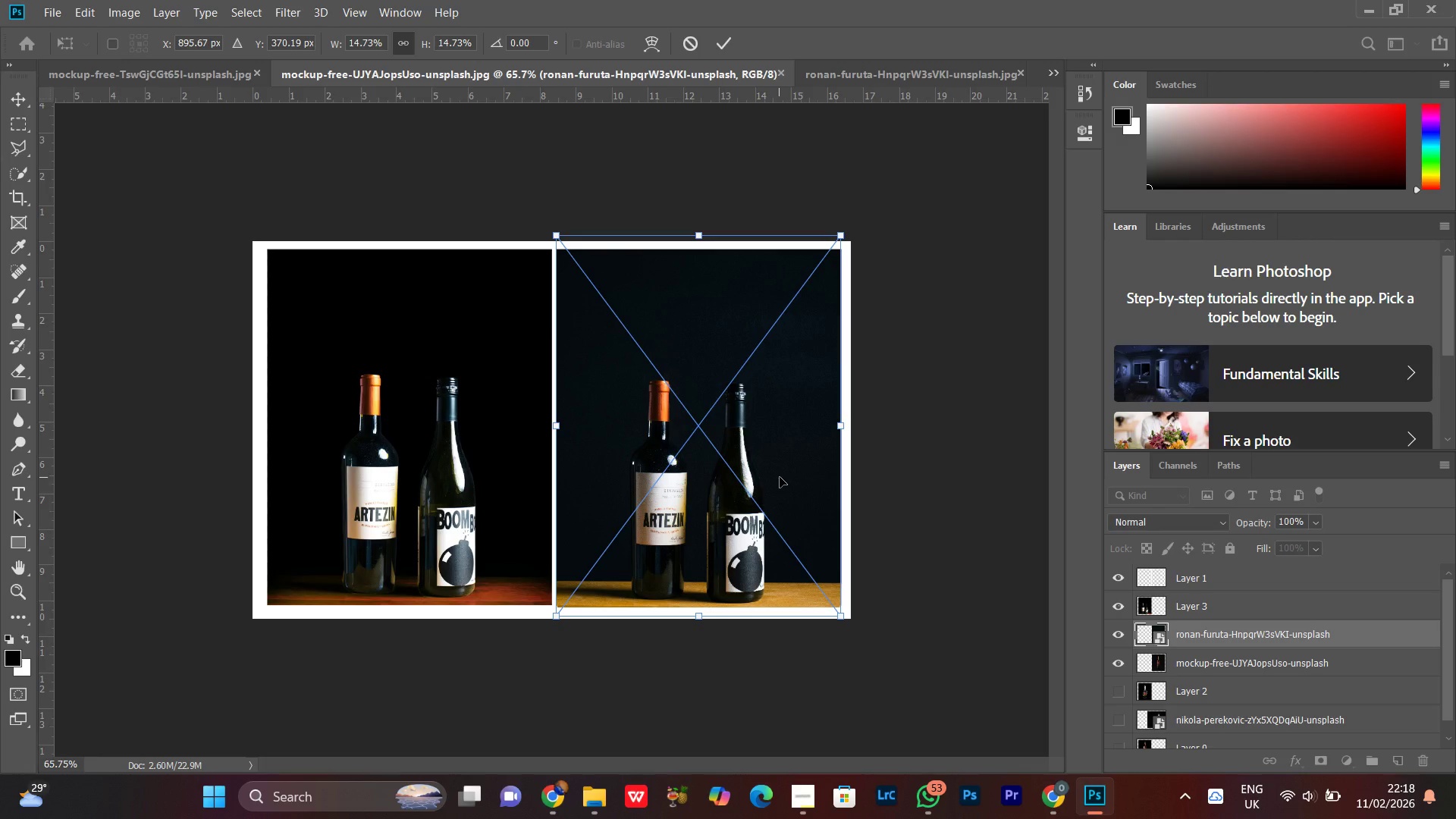 
key(ArrowUp)
 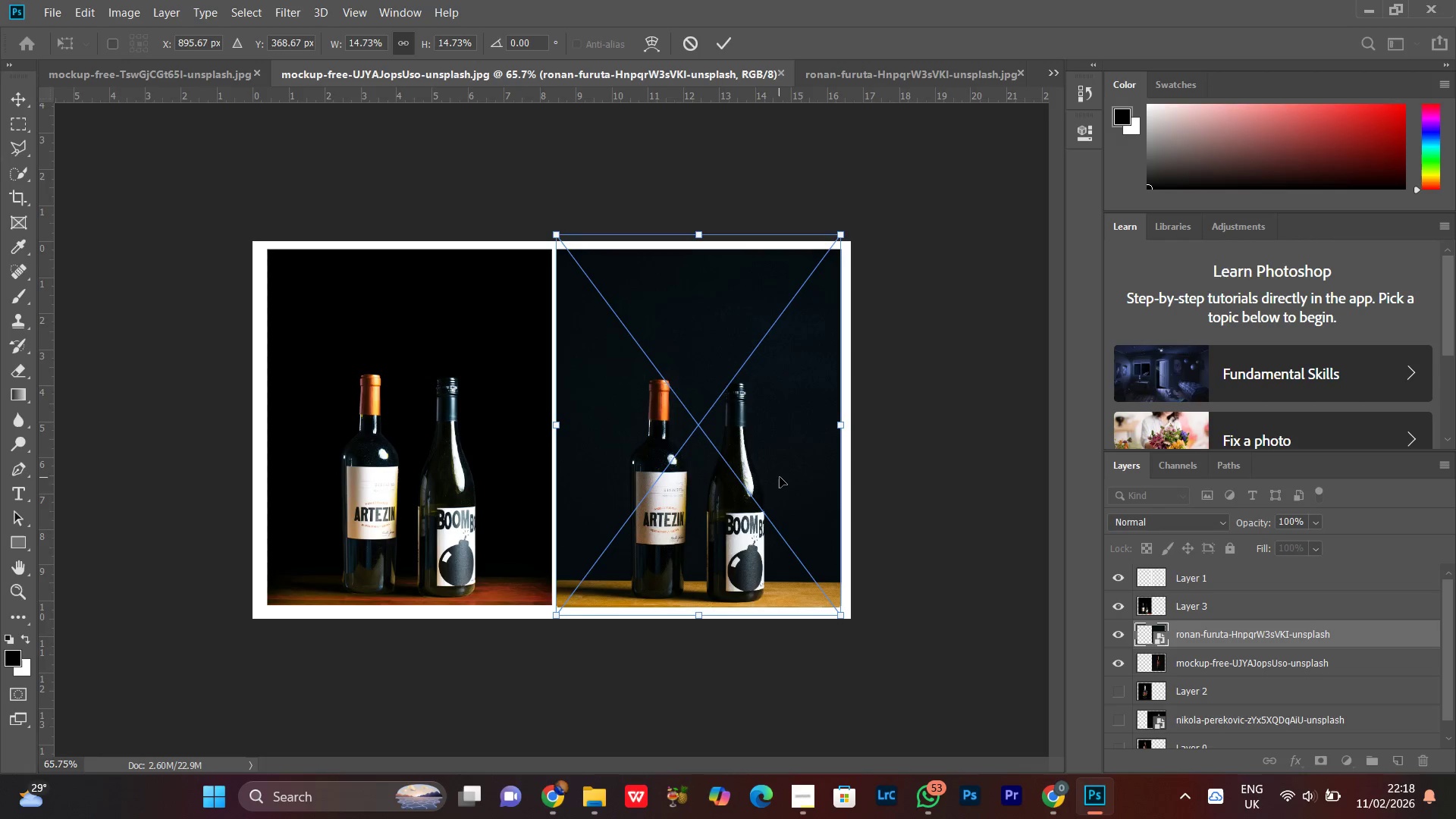 
key(ArrowUp)
 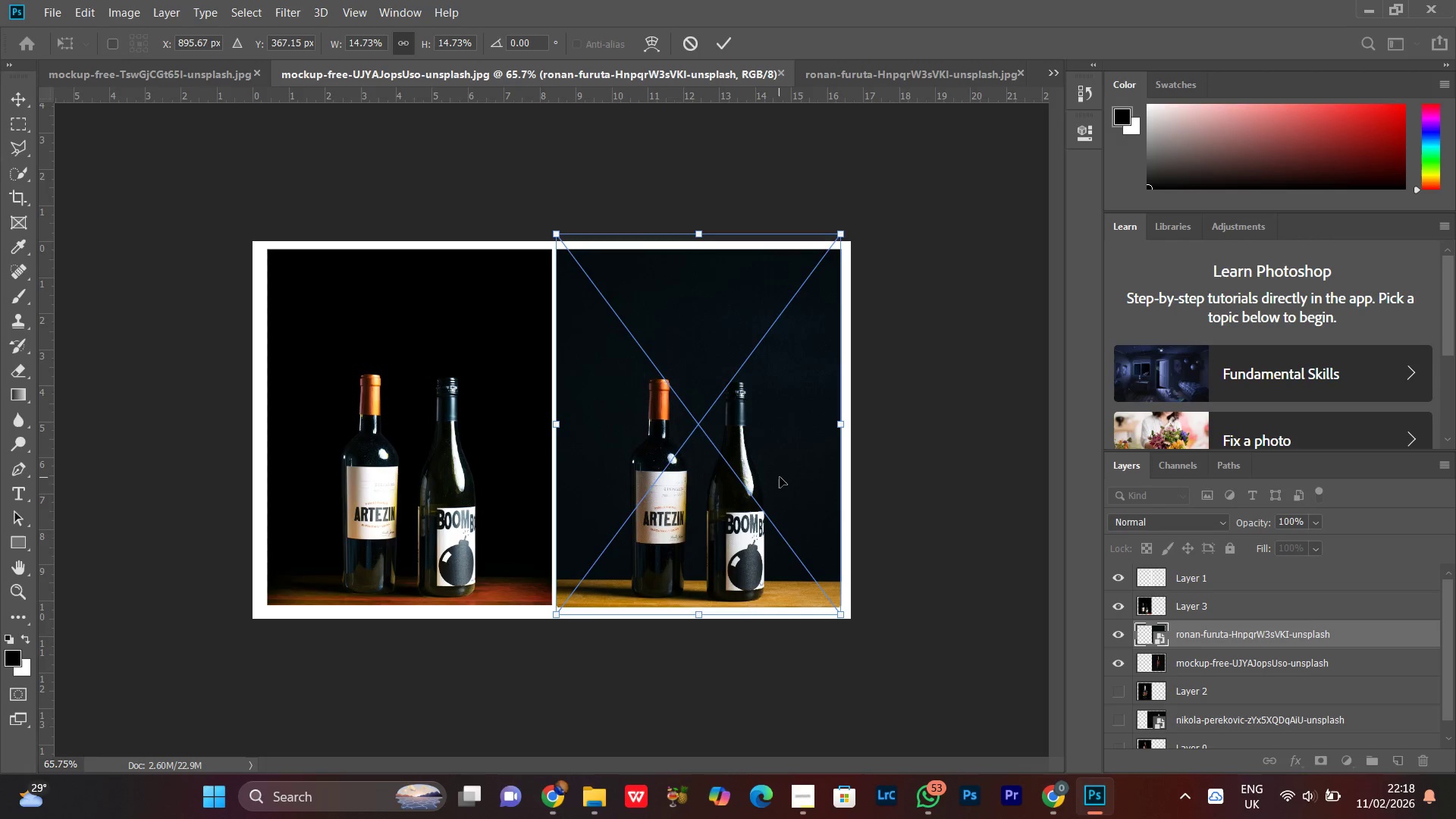 
key(ArrowUp)
 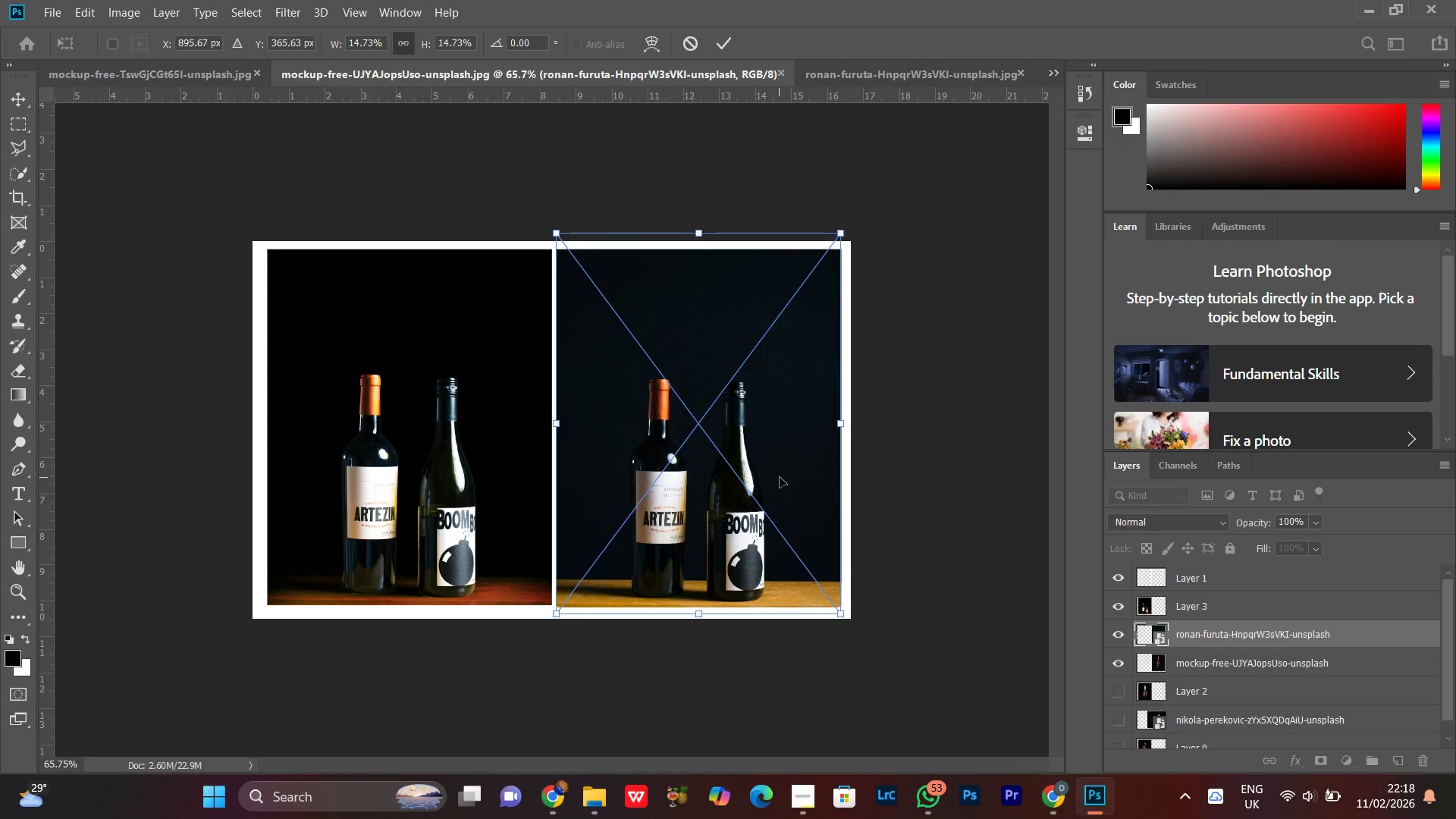 
key(ArrowUp)
 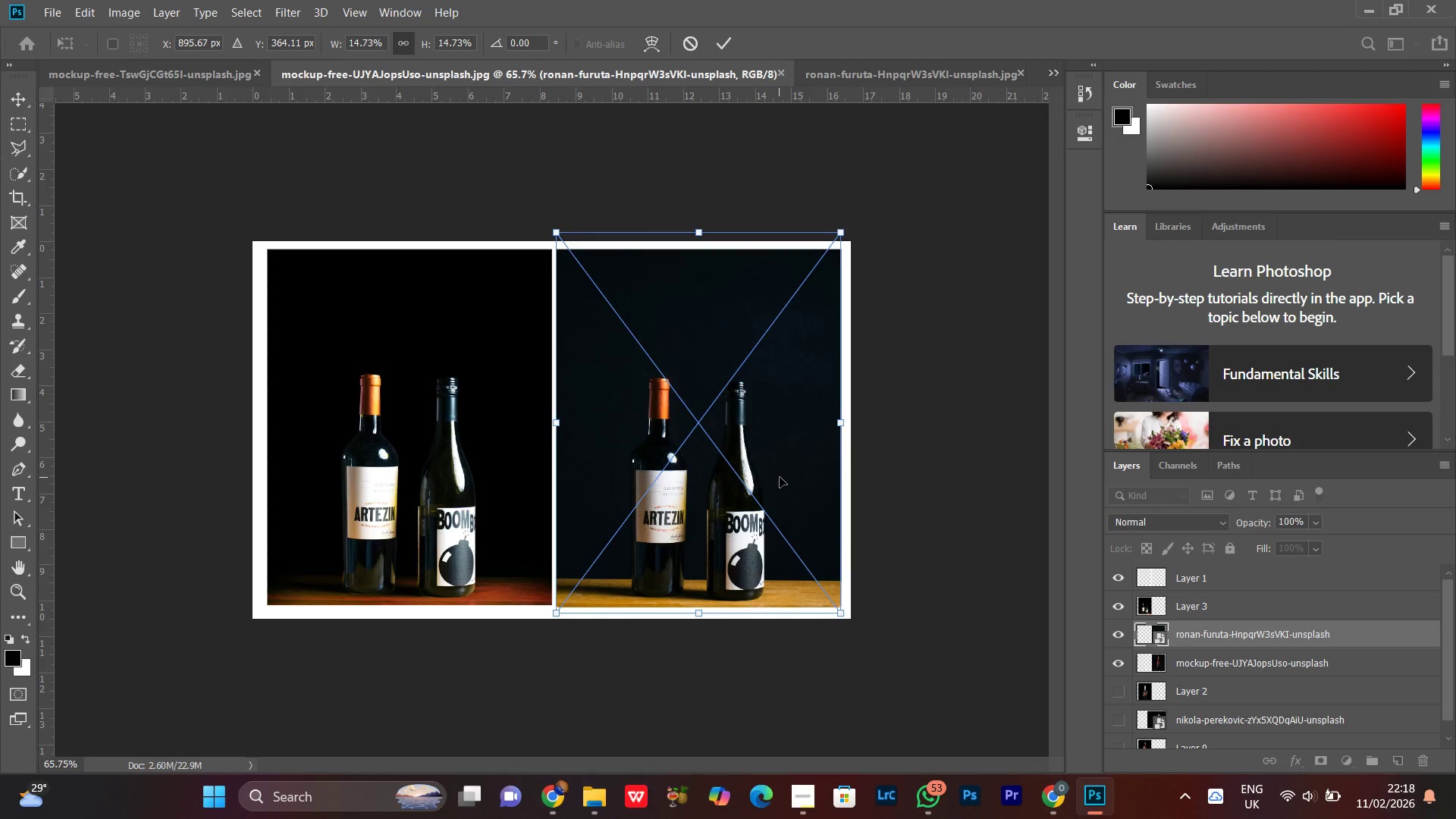 
key(ArrowUp)
 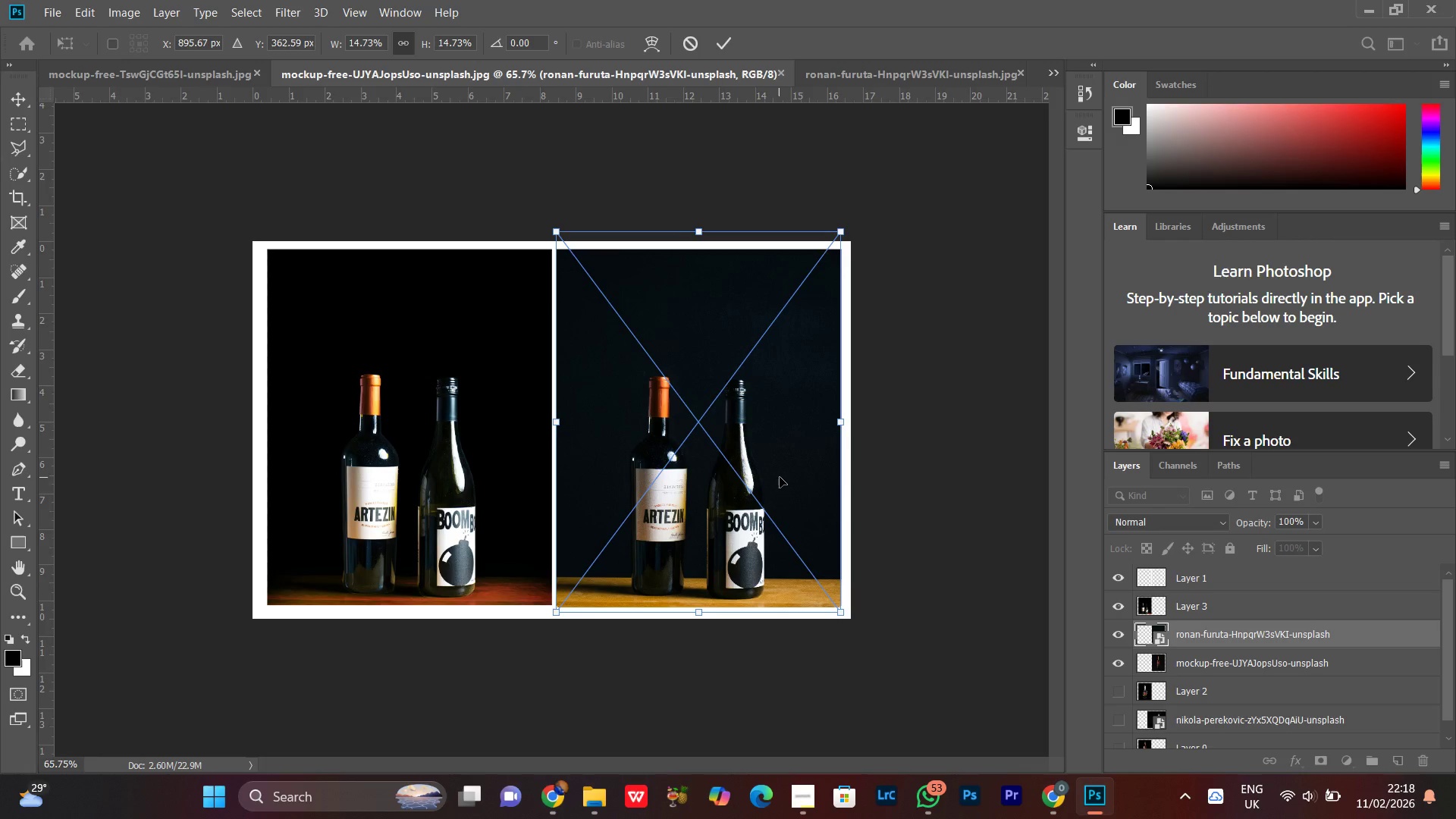 
key(ArrowUp)
 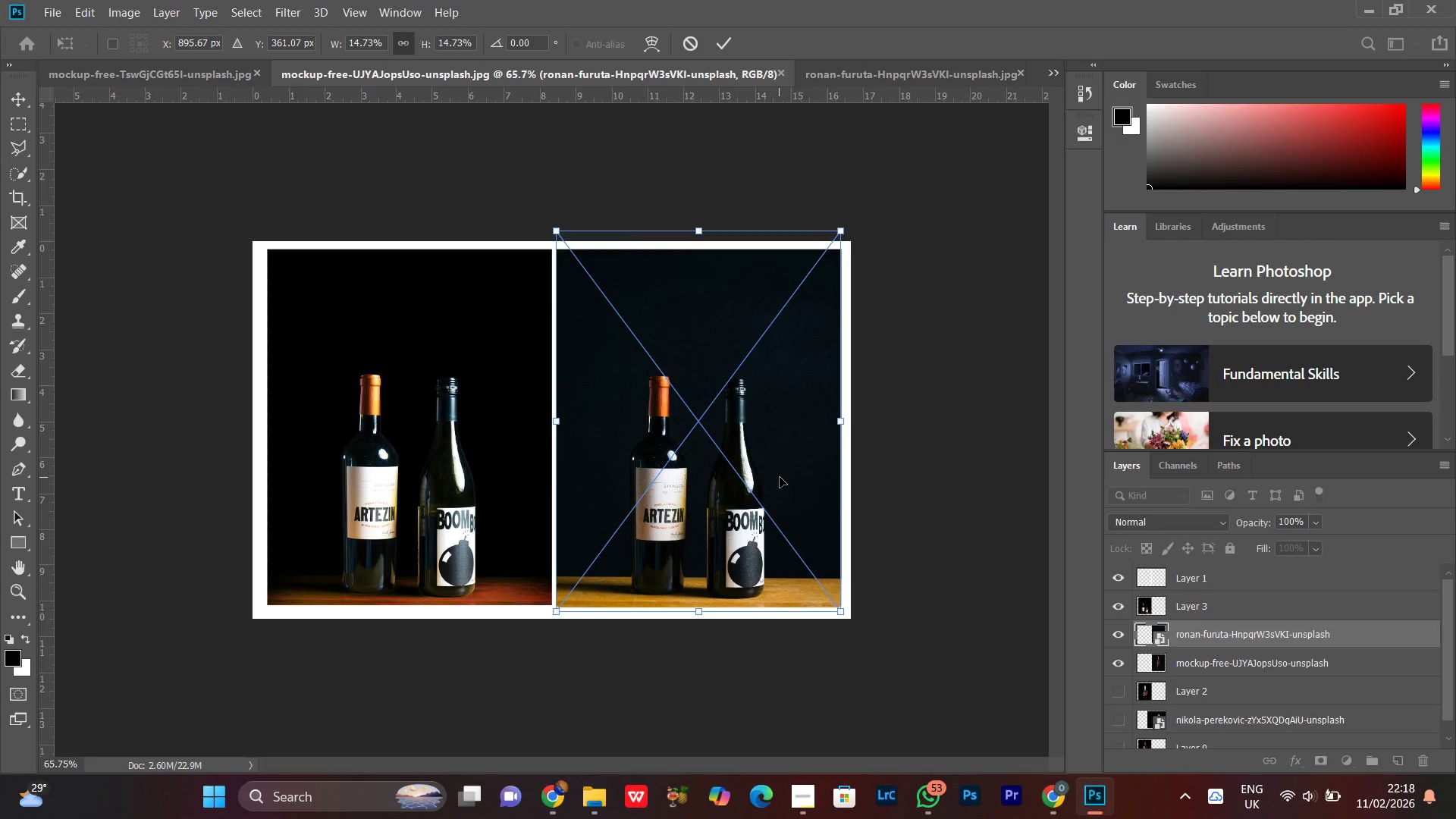 
key(Enter)
 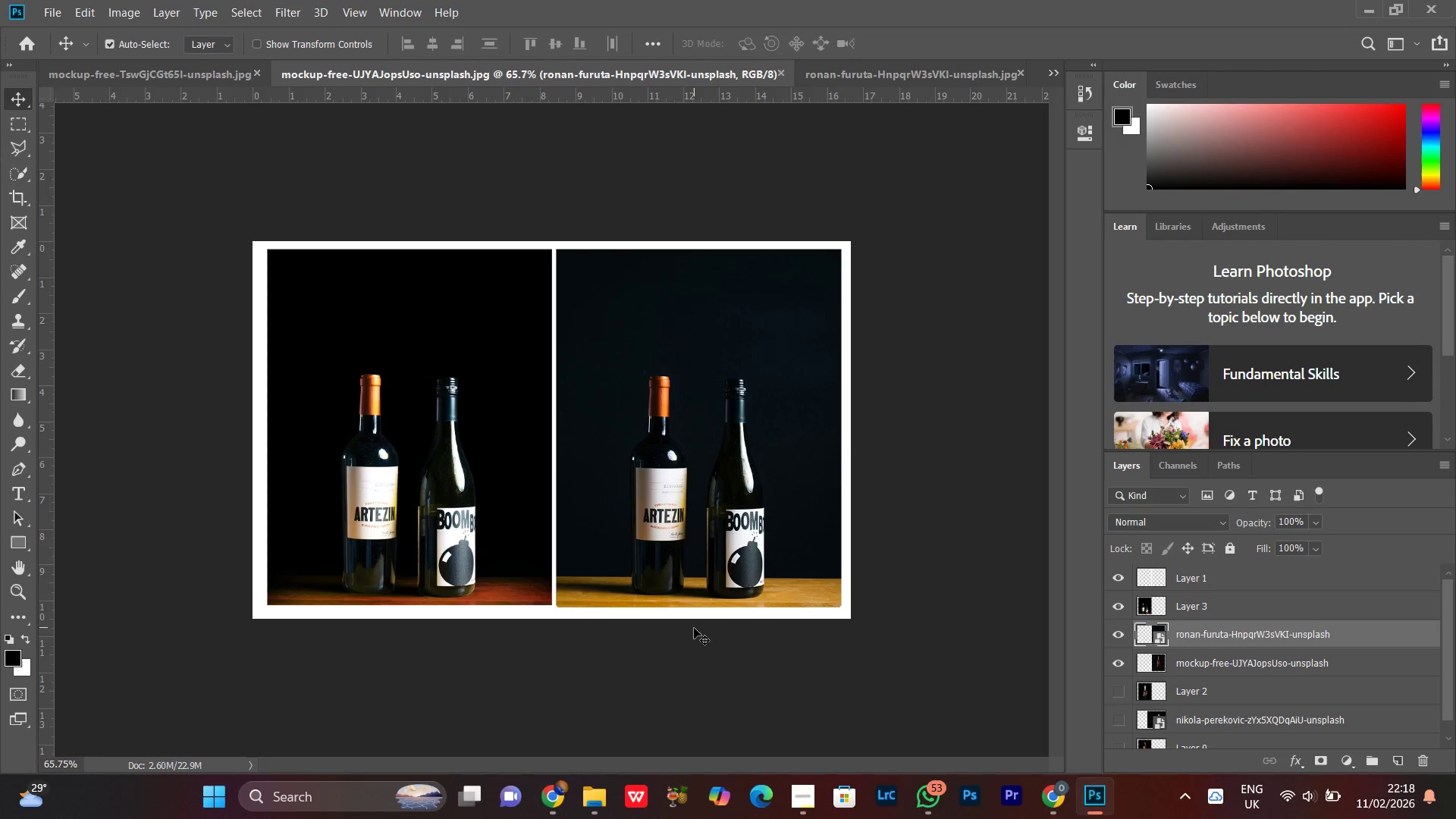 
key(Z)
 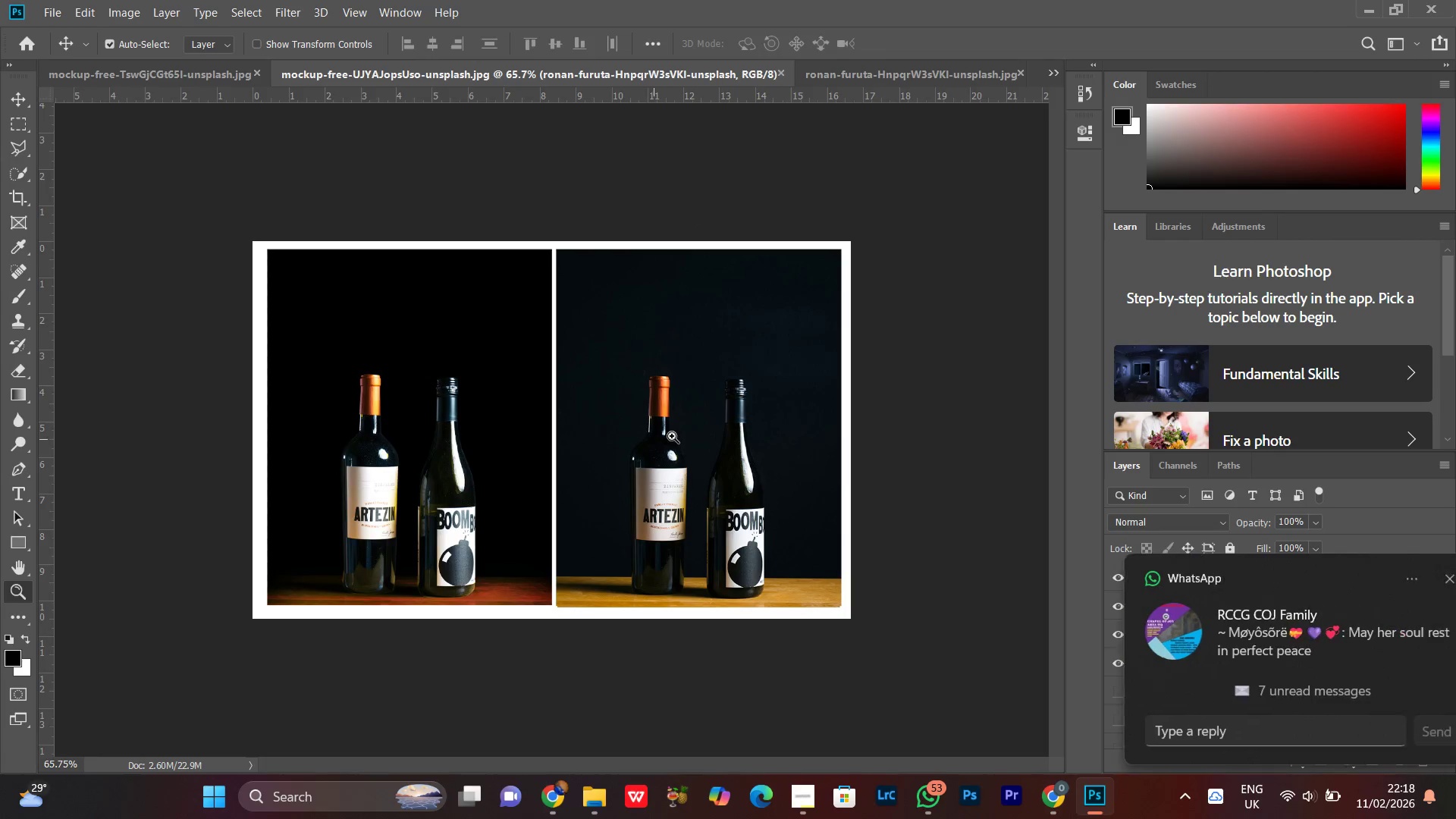 
left_click_drag(start_coordinate=[674, 435], to_coordinate=[675, 417])
 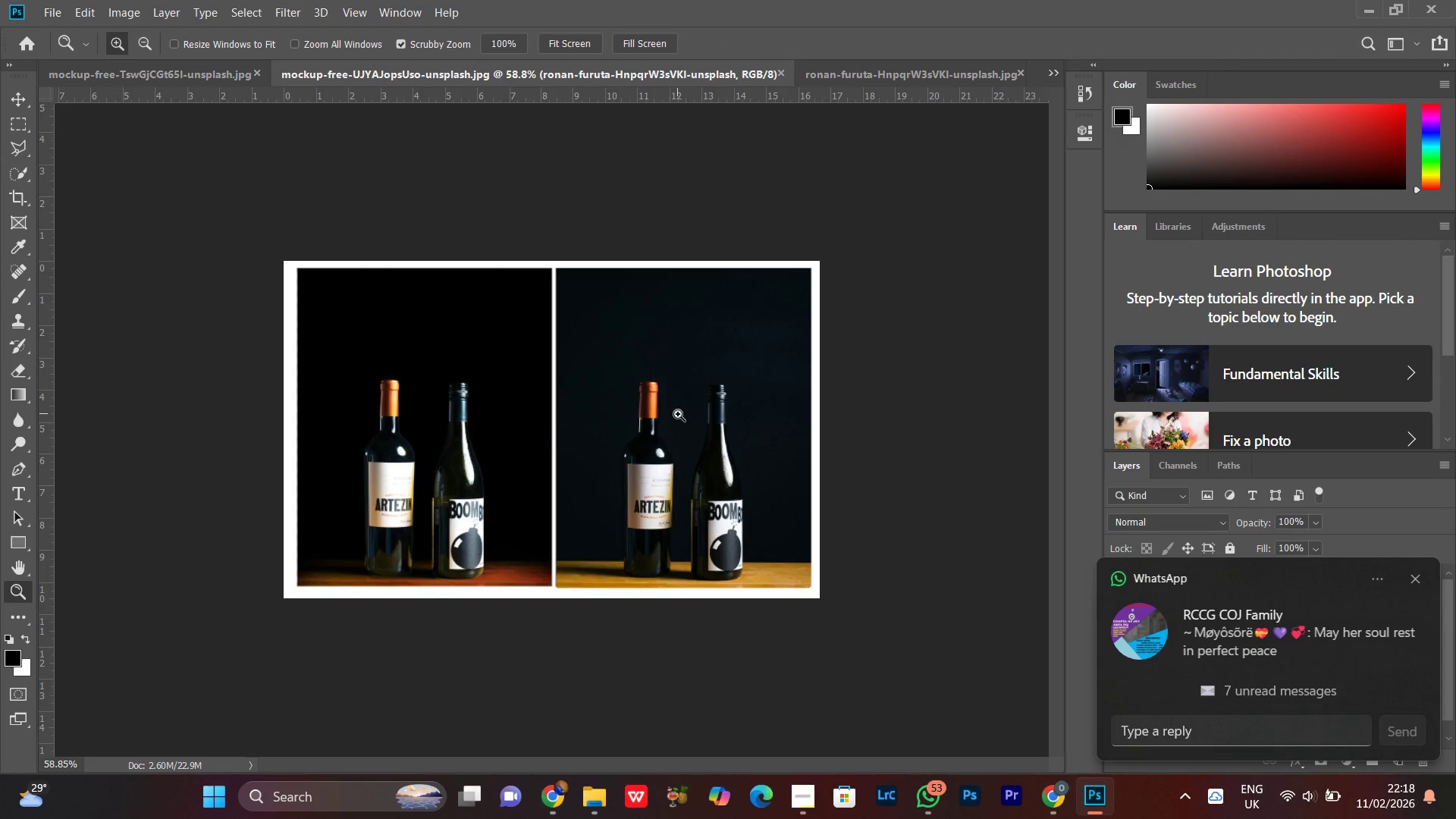 
key(Control+Shift+S)
 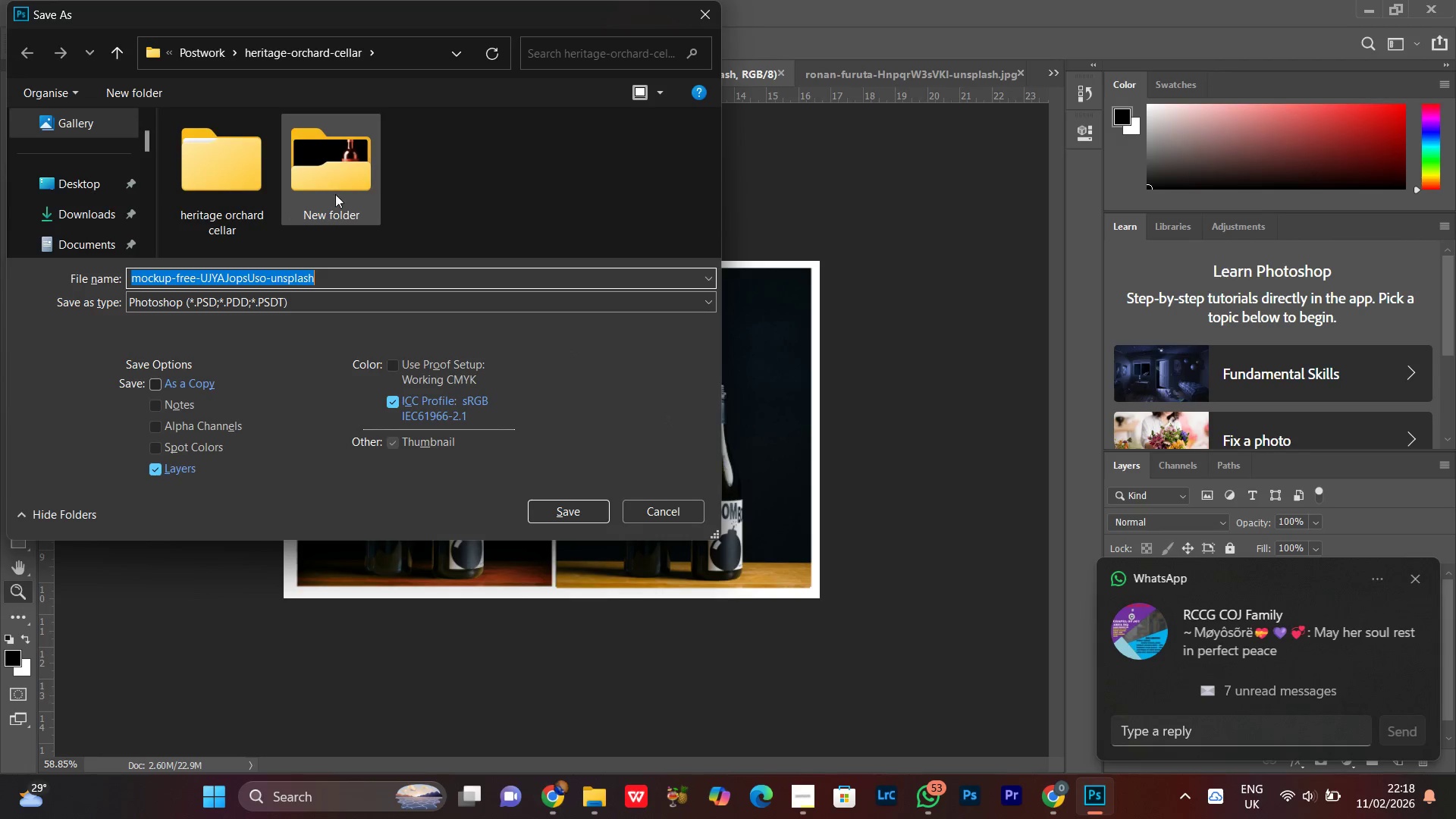 
double_click([341, 180])
 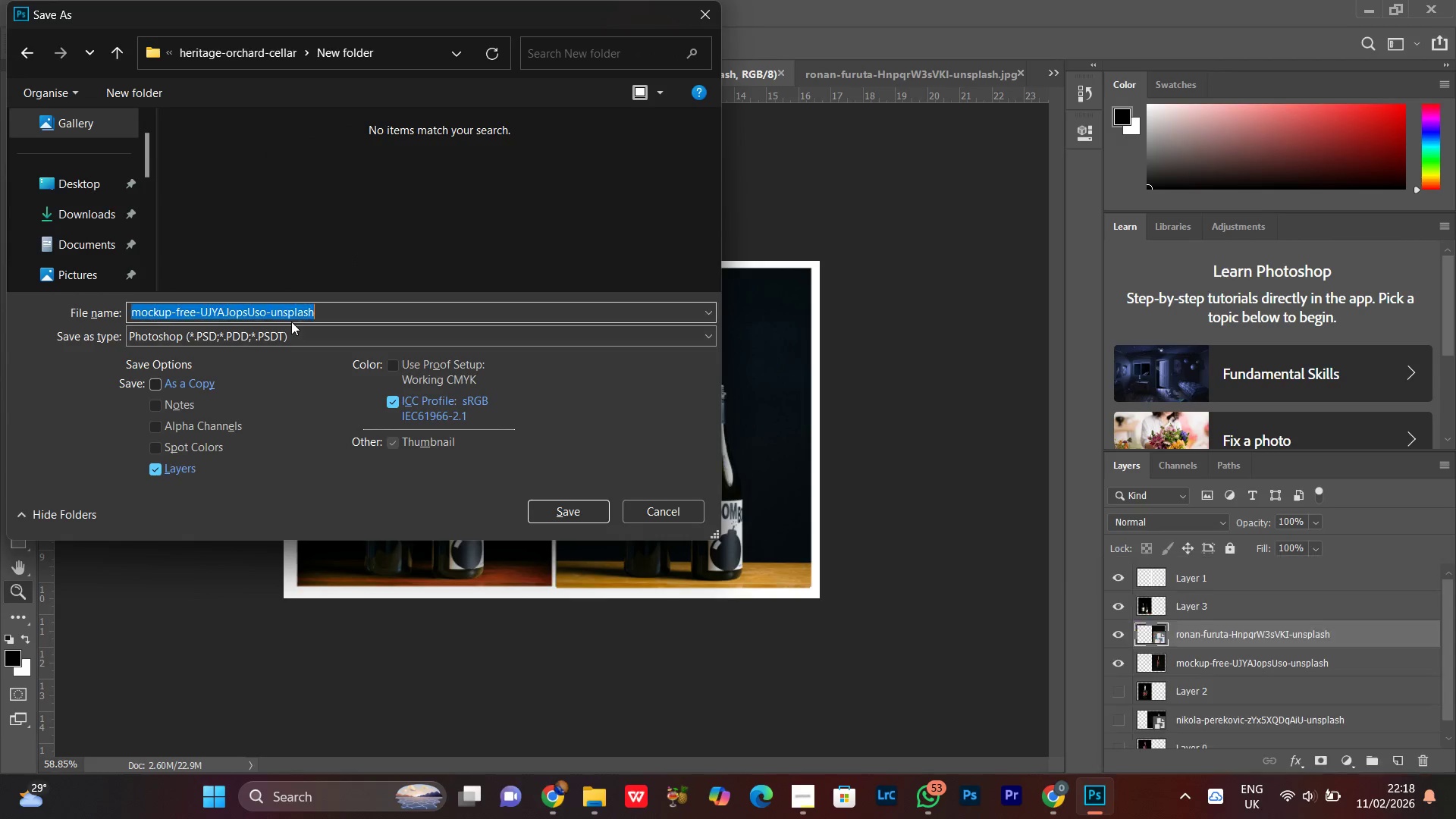 
double_click([291, 328])
 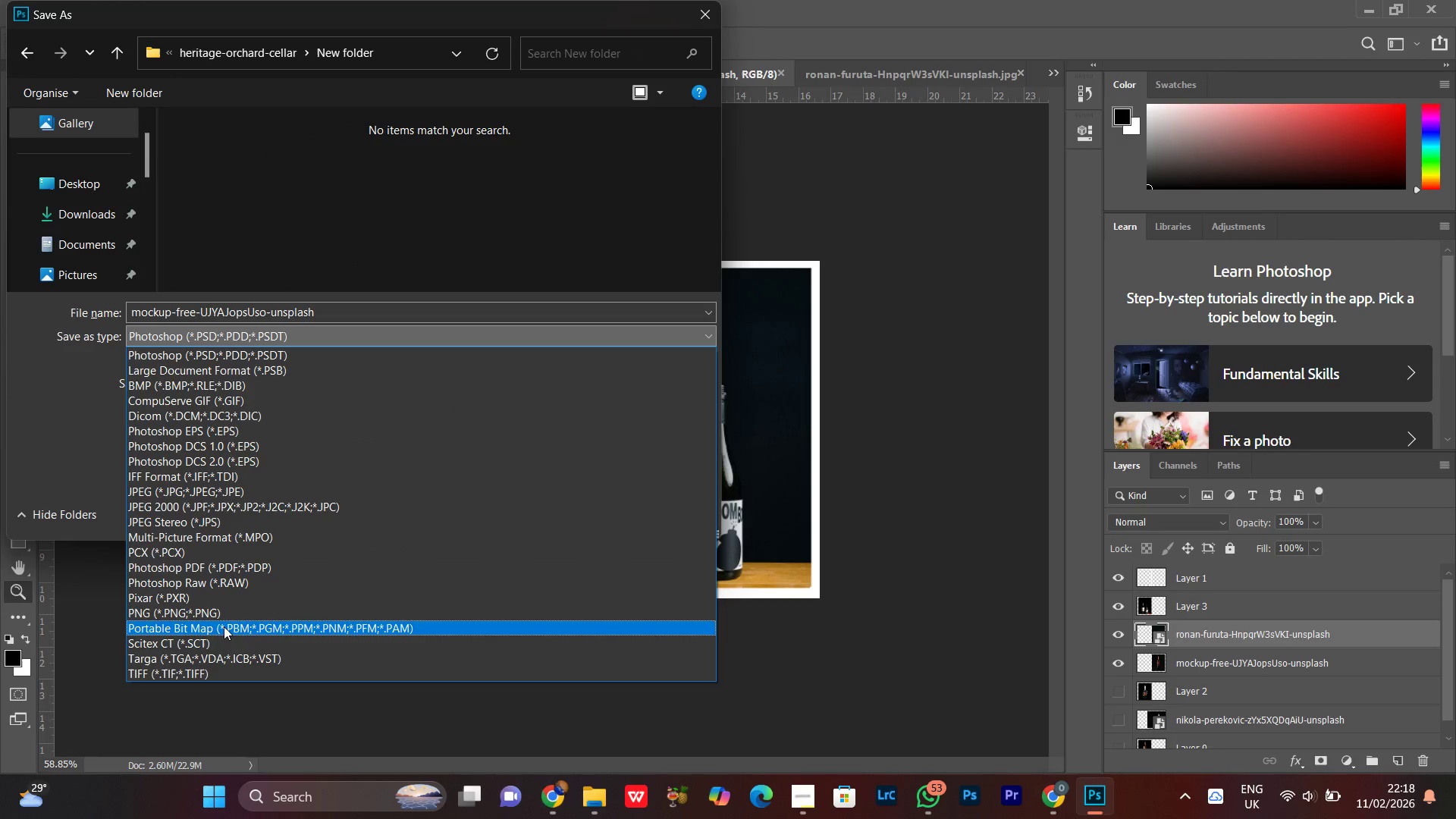 
left_click([208, 610])
 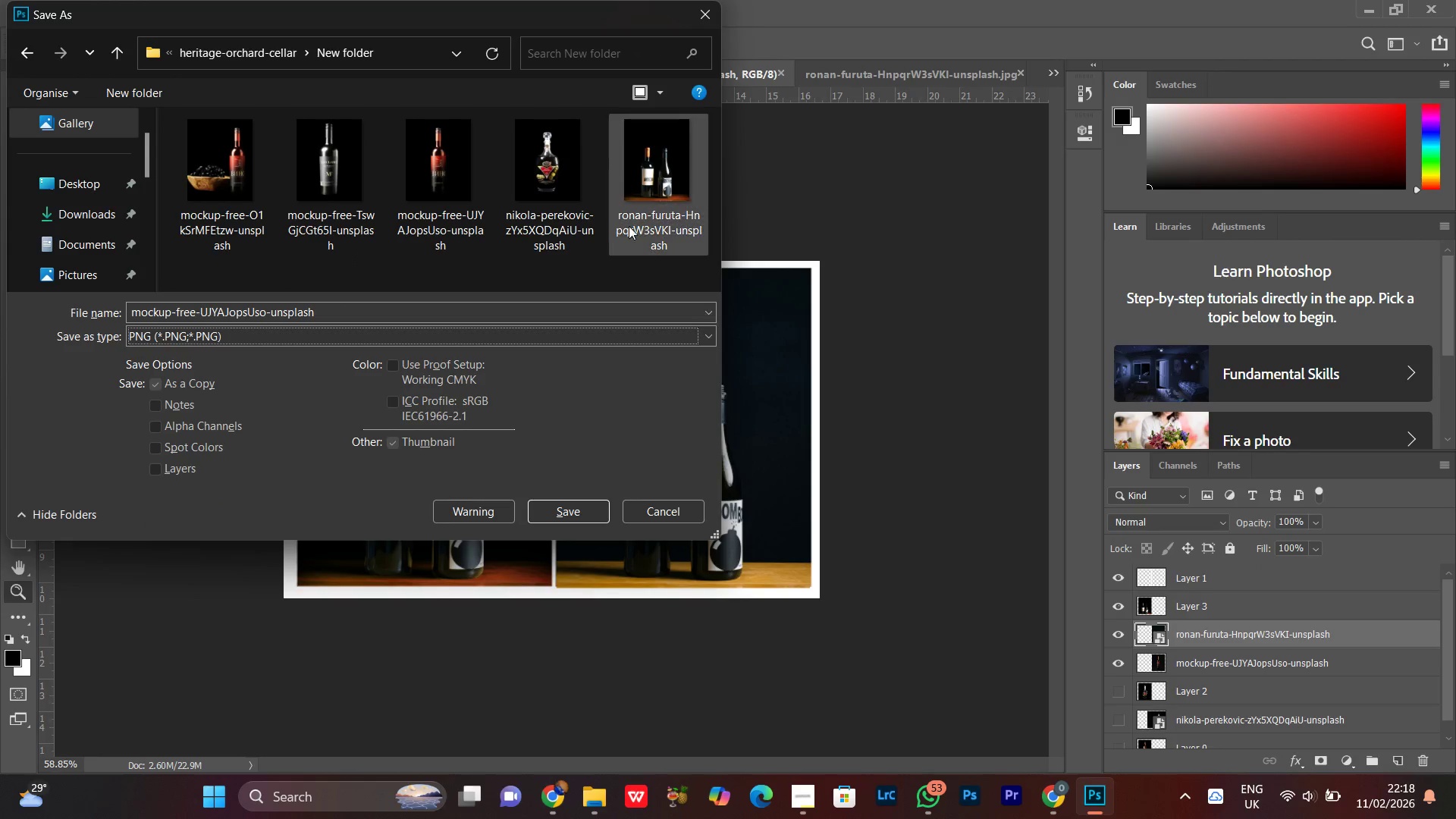 
left_click([642, 203])
 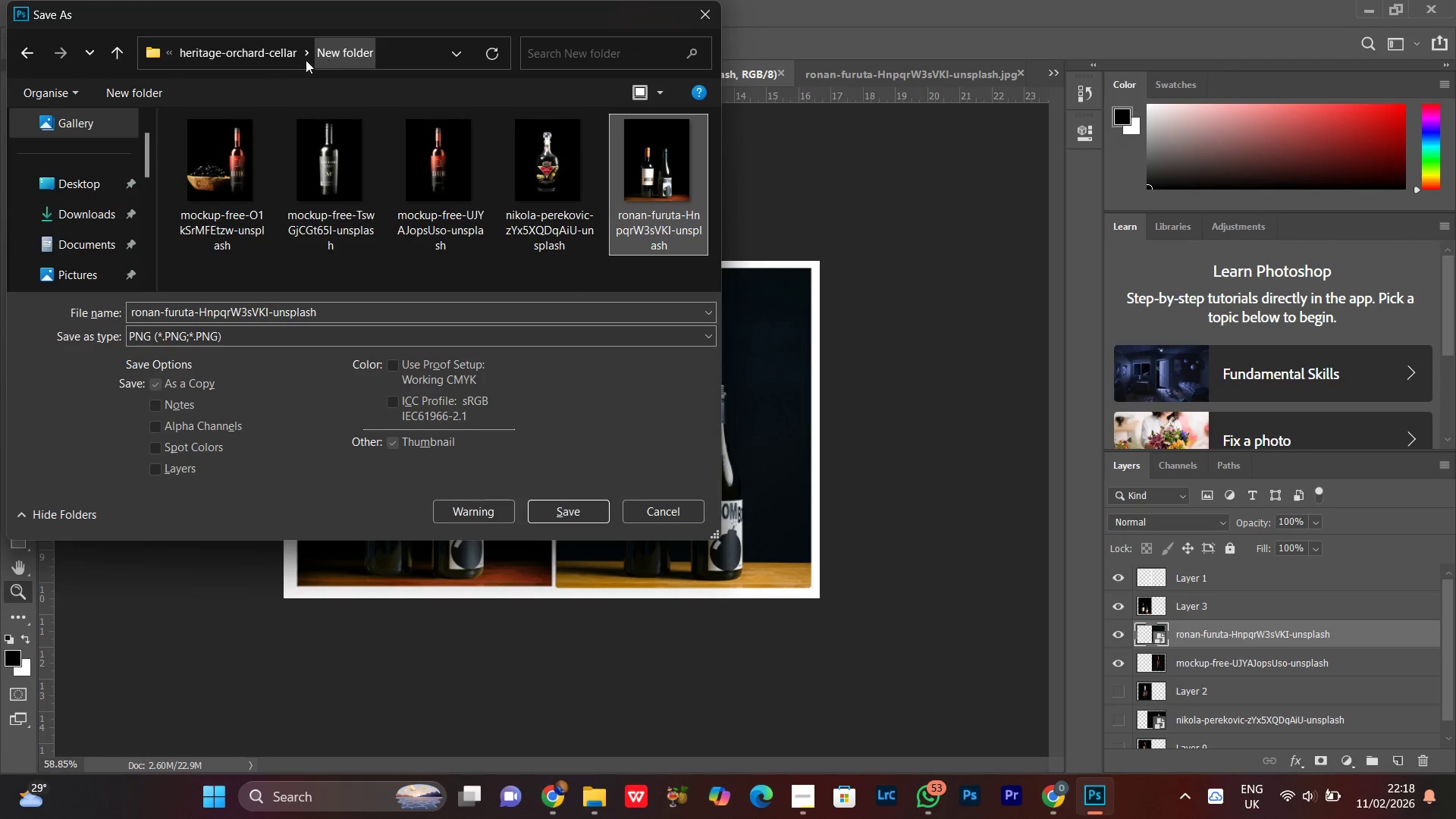 
left_click([263, 52])
 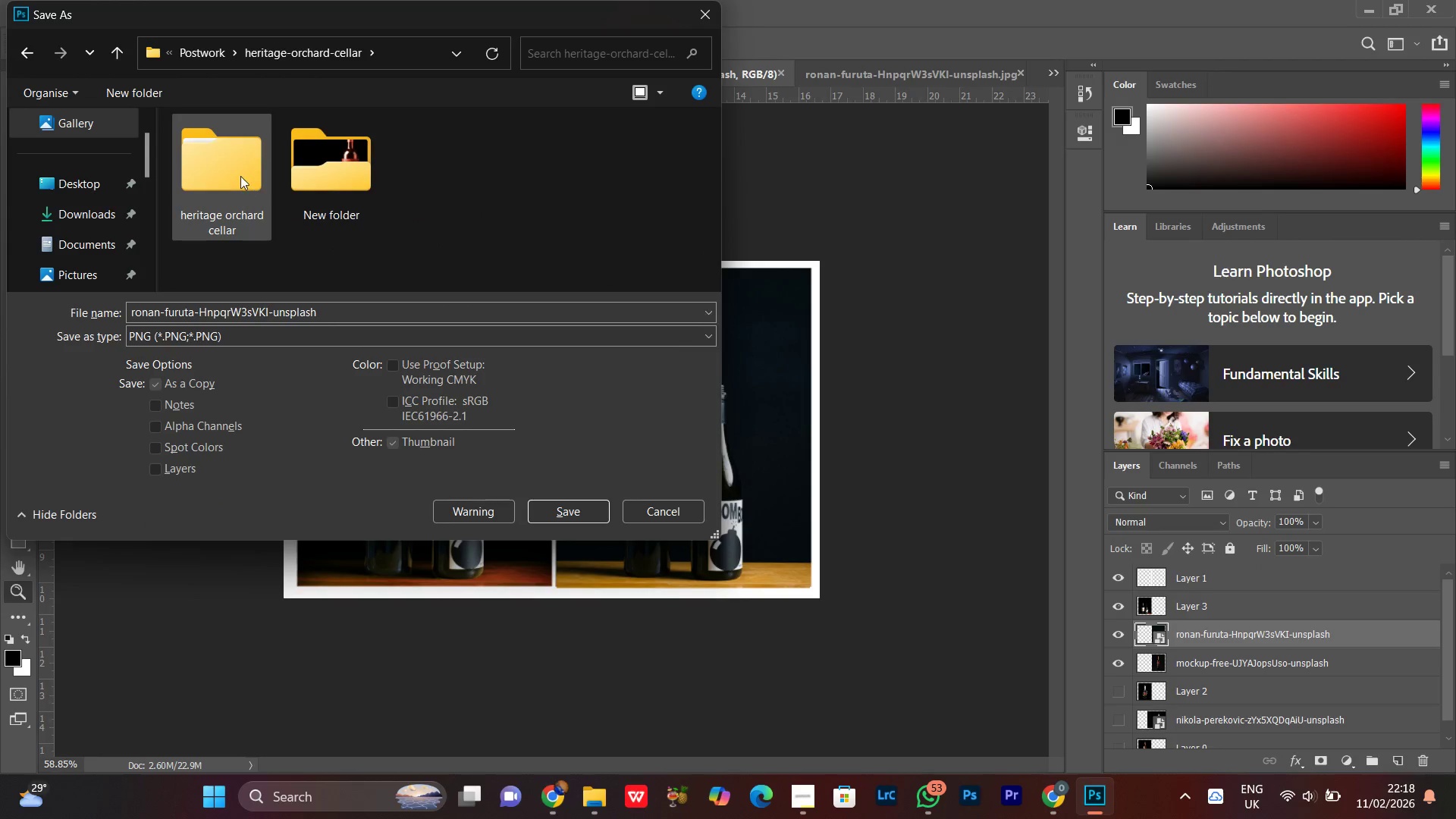 
double_click([240, 176])
 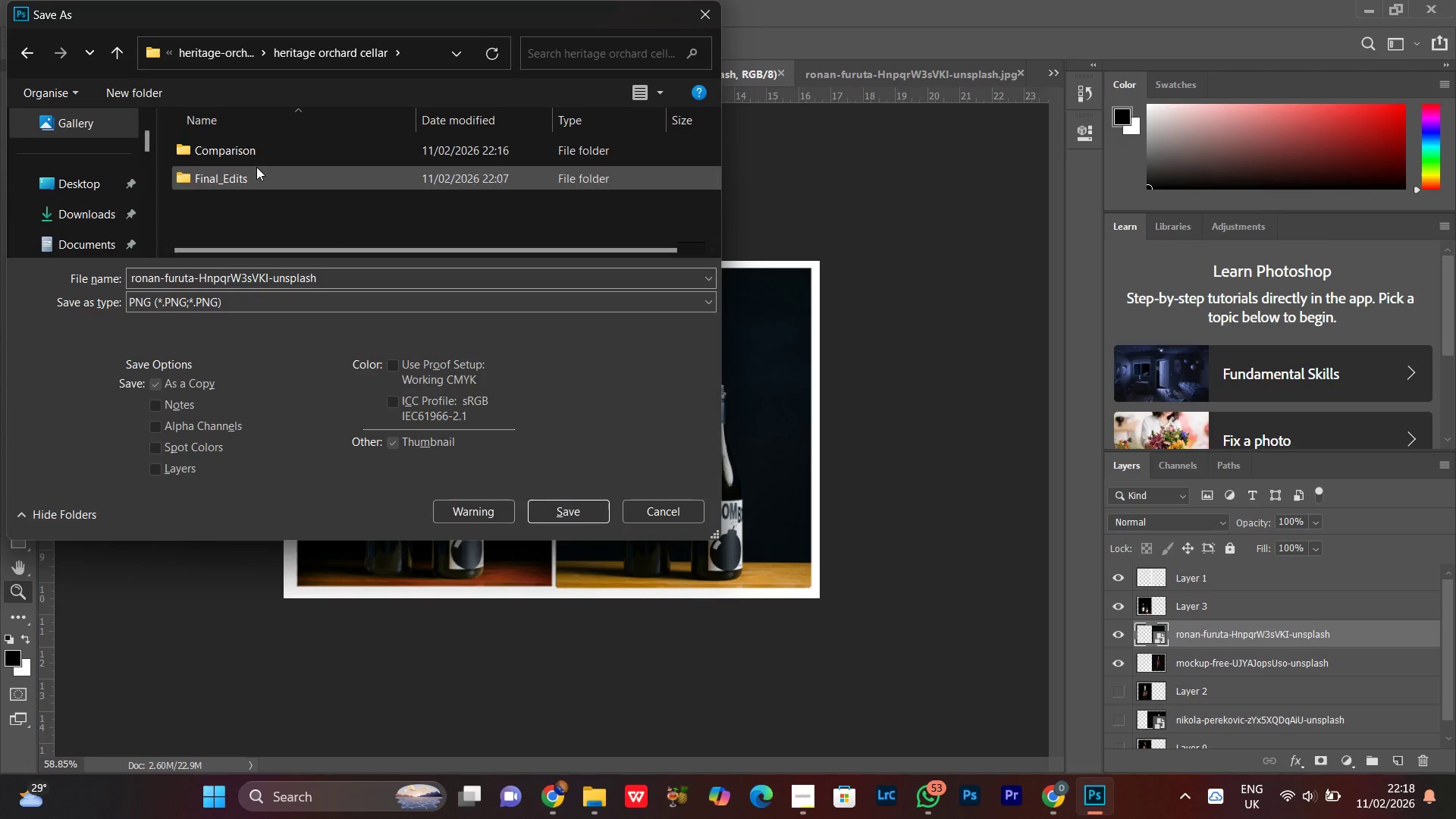 
double_click([254, 154])
 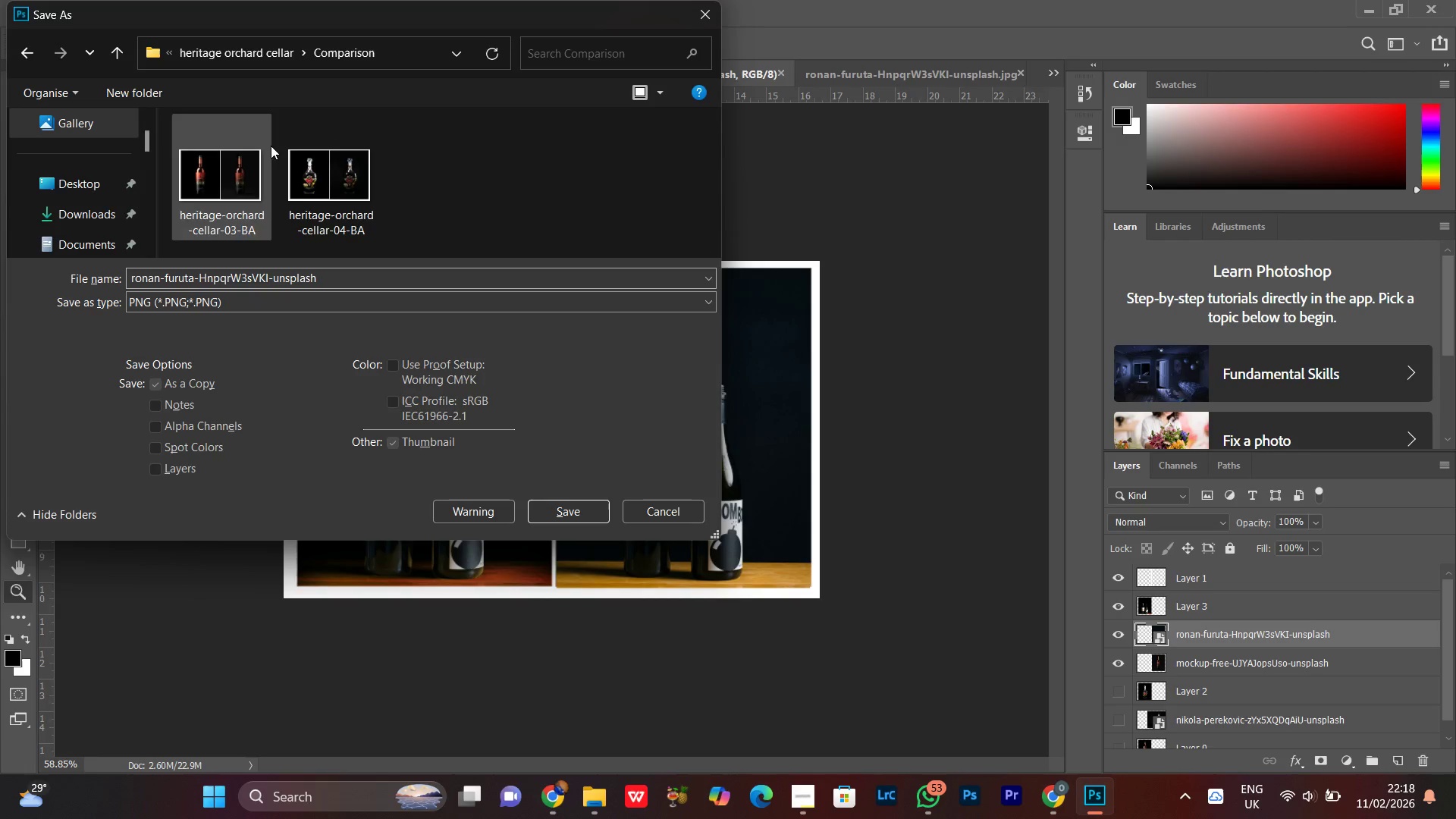 
left_click([265, 52])
 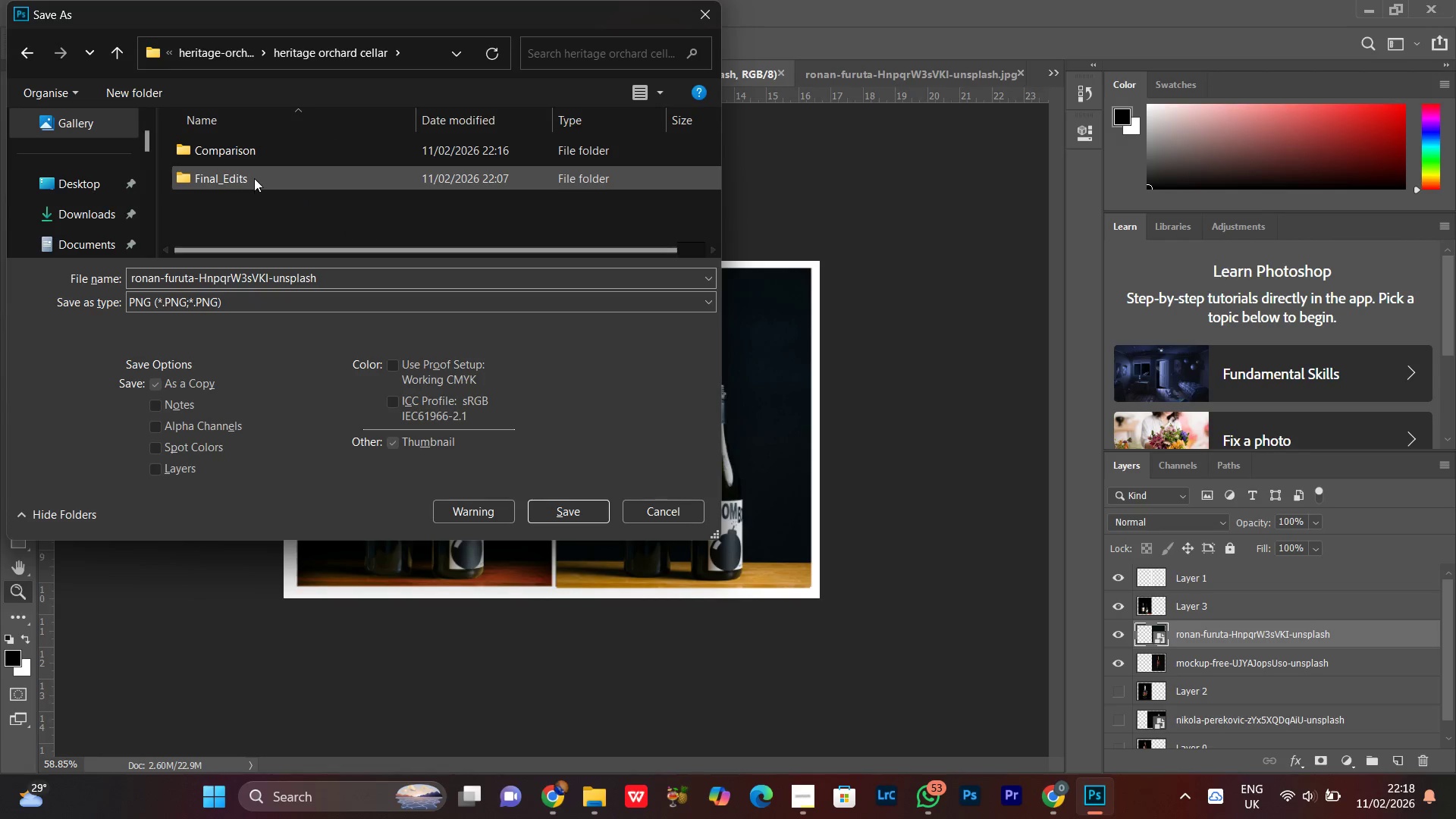 
double_click([254, 178])
 